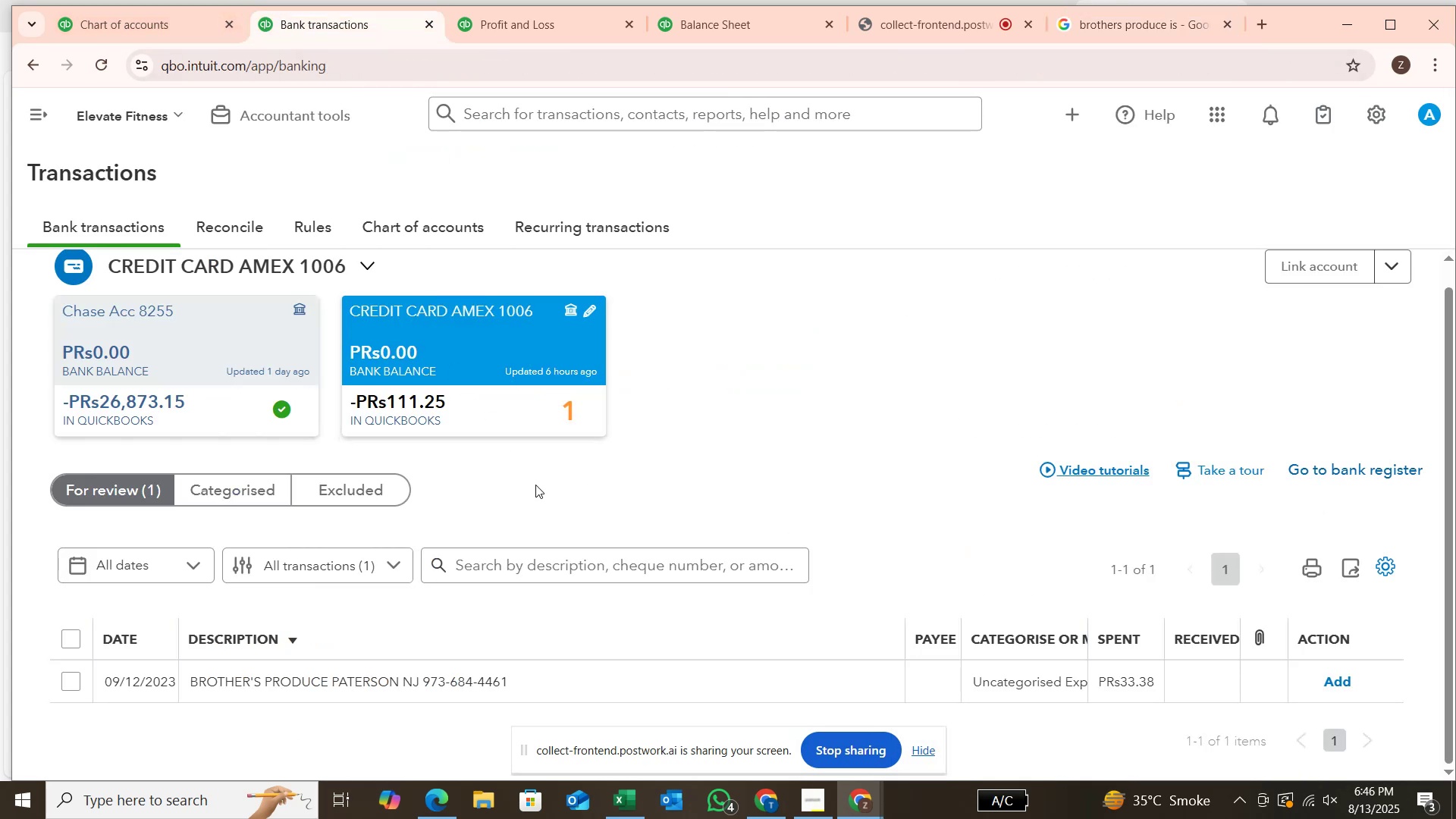 
scroll: coordinate [535, 485], scroll_direction: down, amount: 1.0
 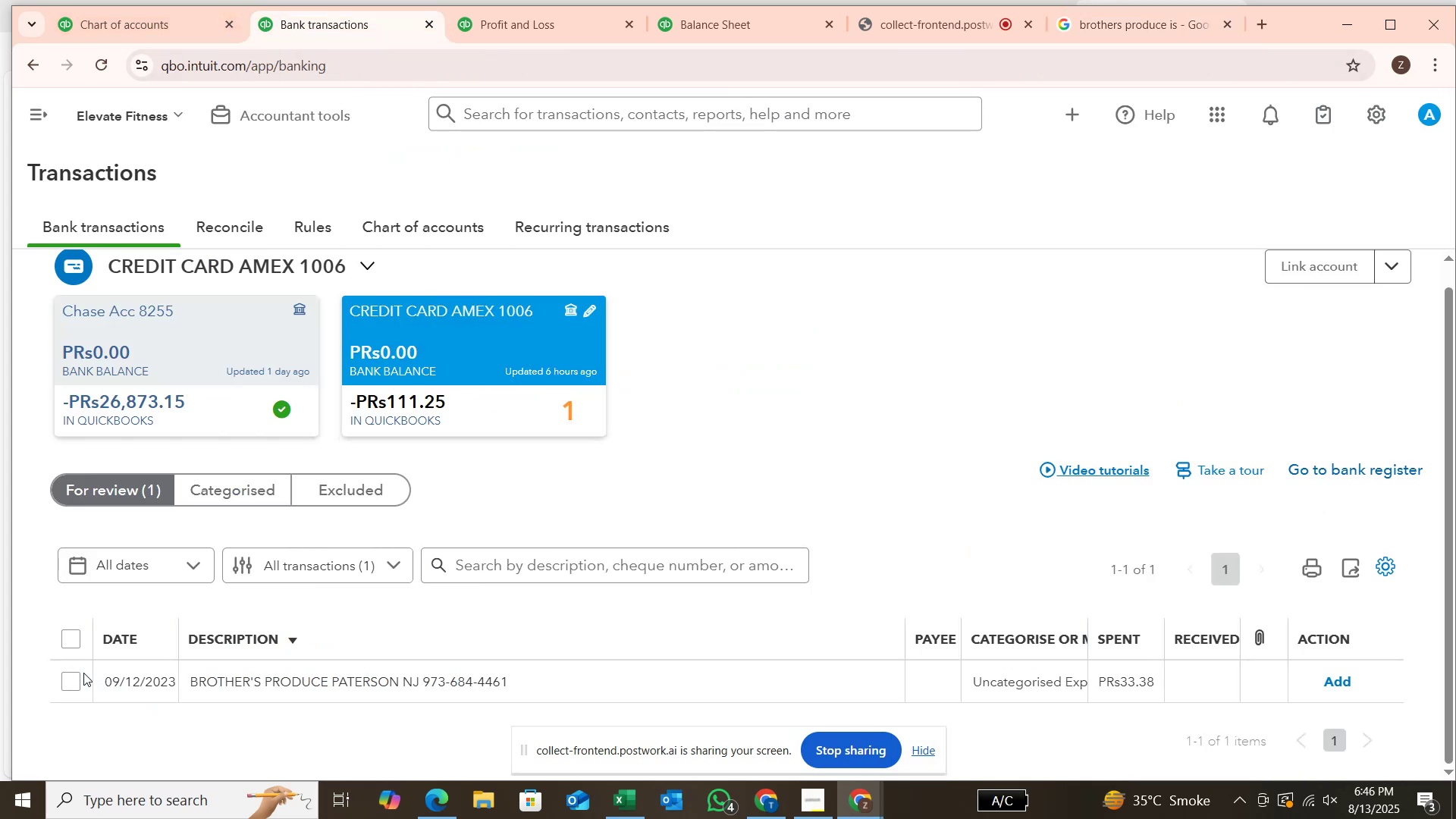 
left_click([74, 673])
 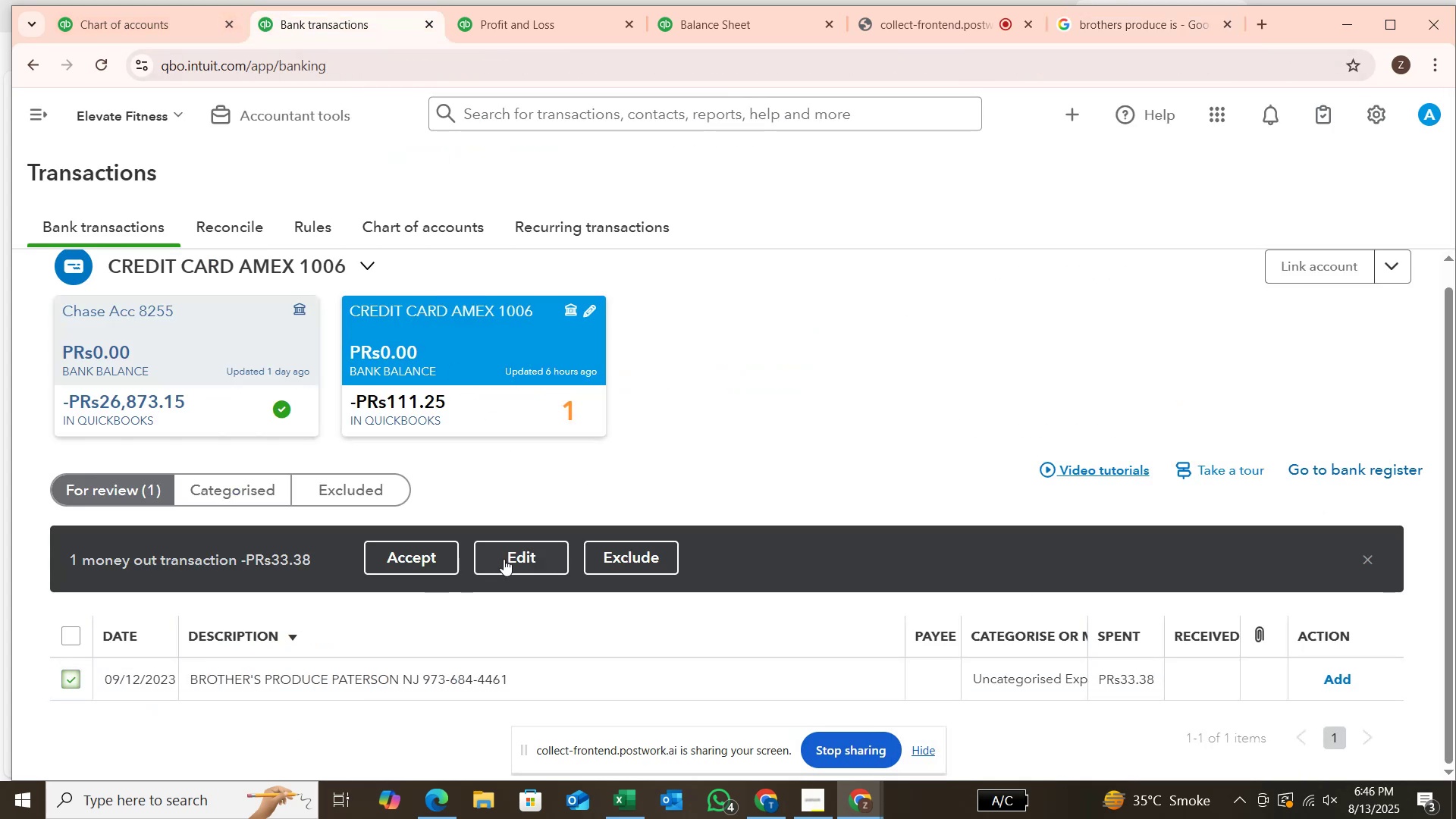 
left_click([509, 557])
 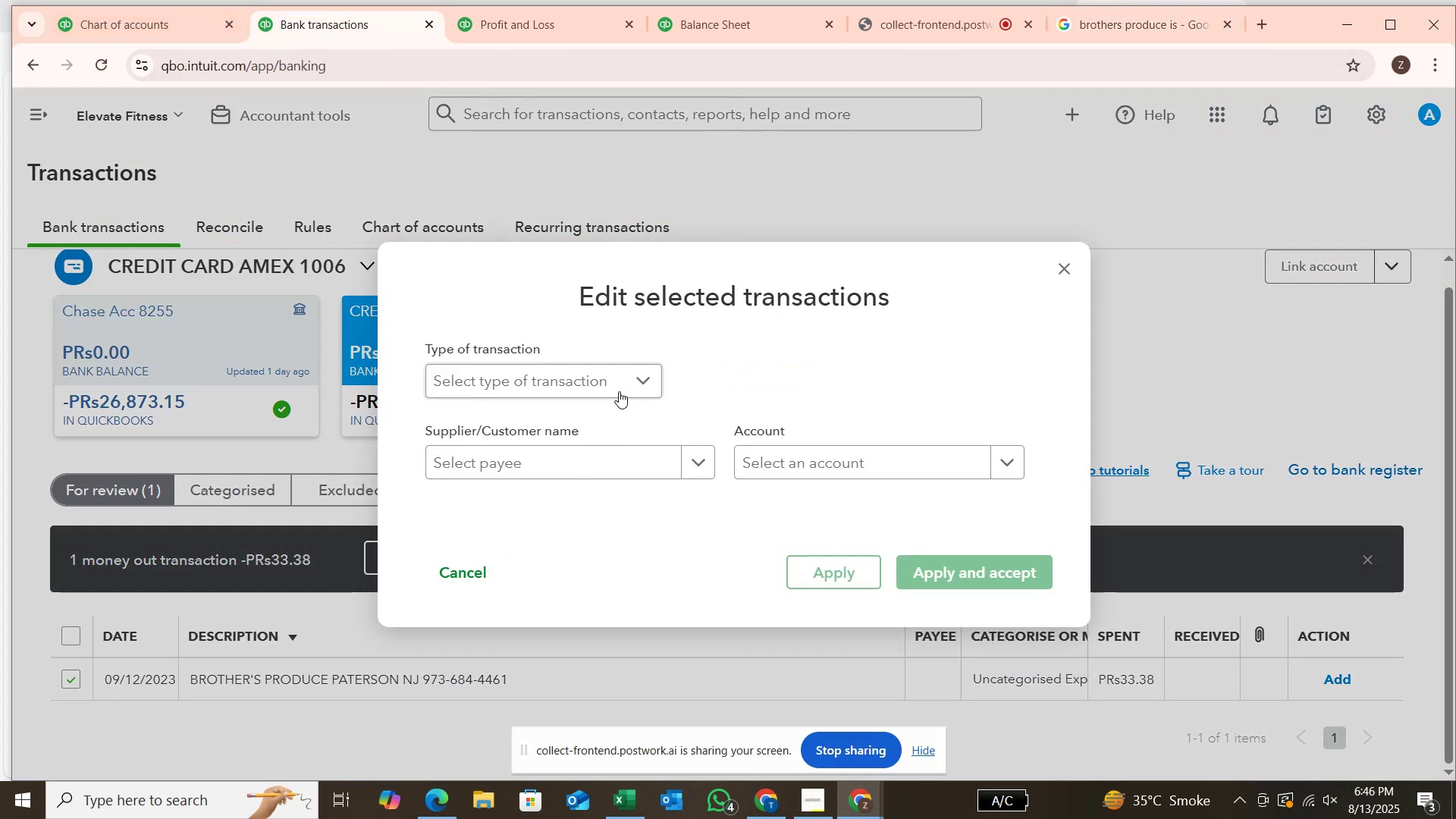 
left_click([632, 377])
 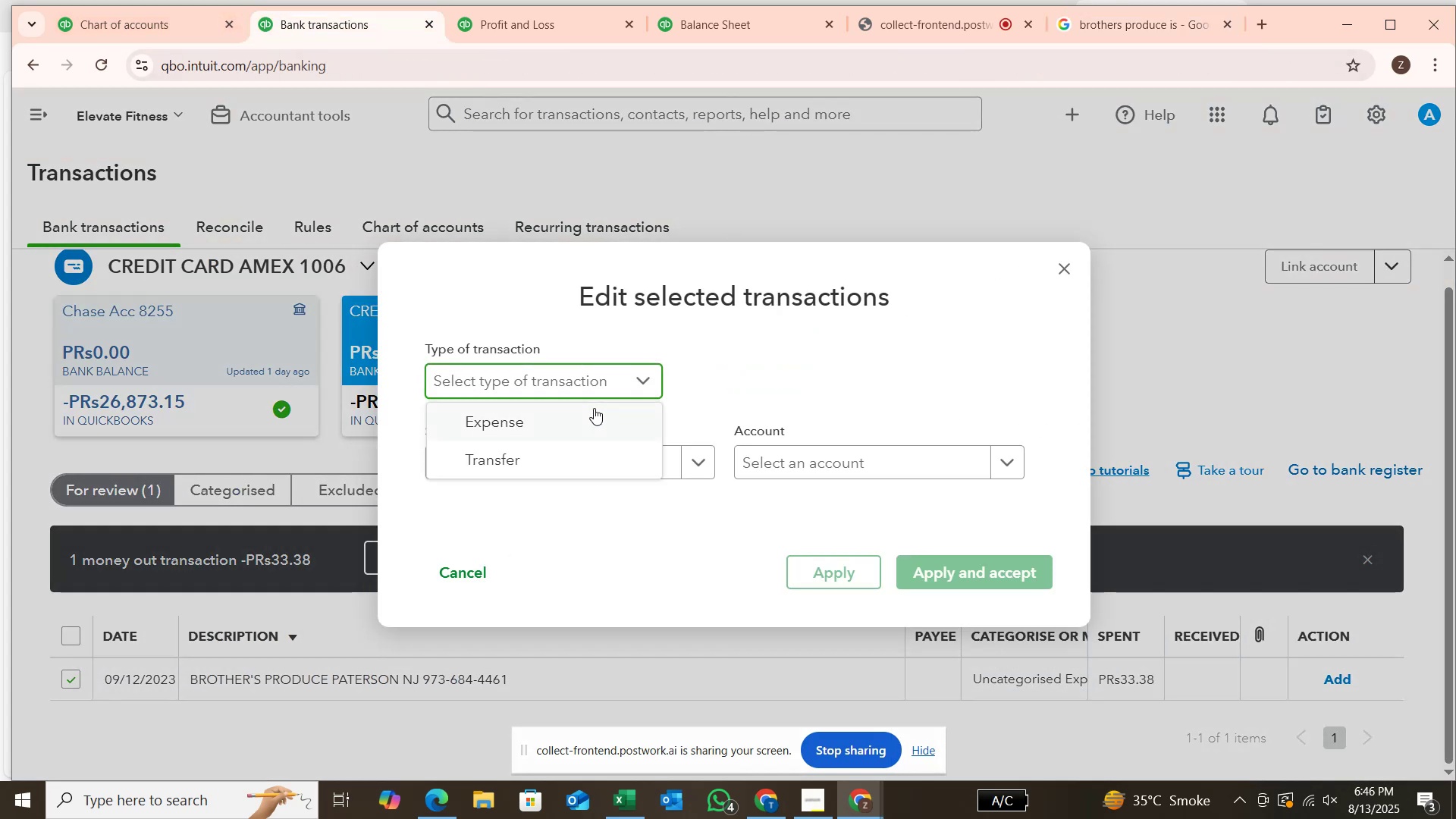 
left_click([594, 408])
 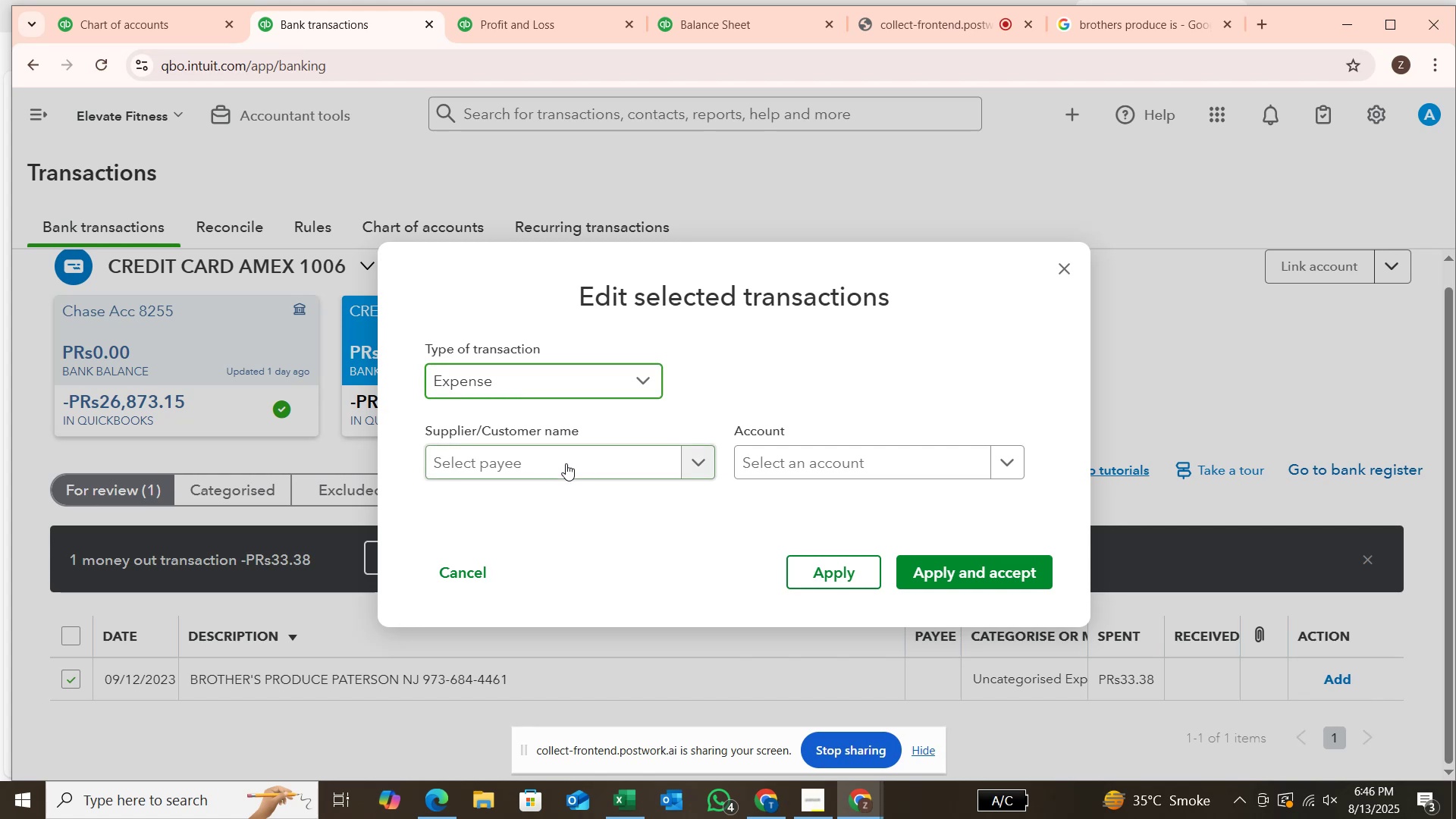 
left_click([566, 463])
 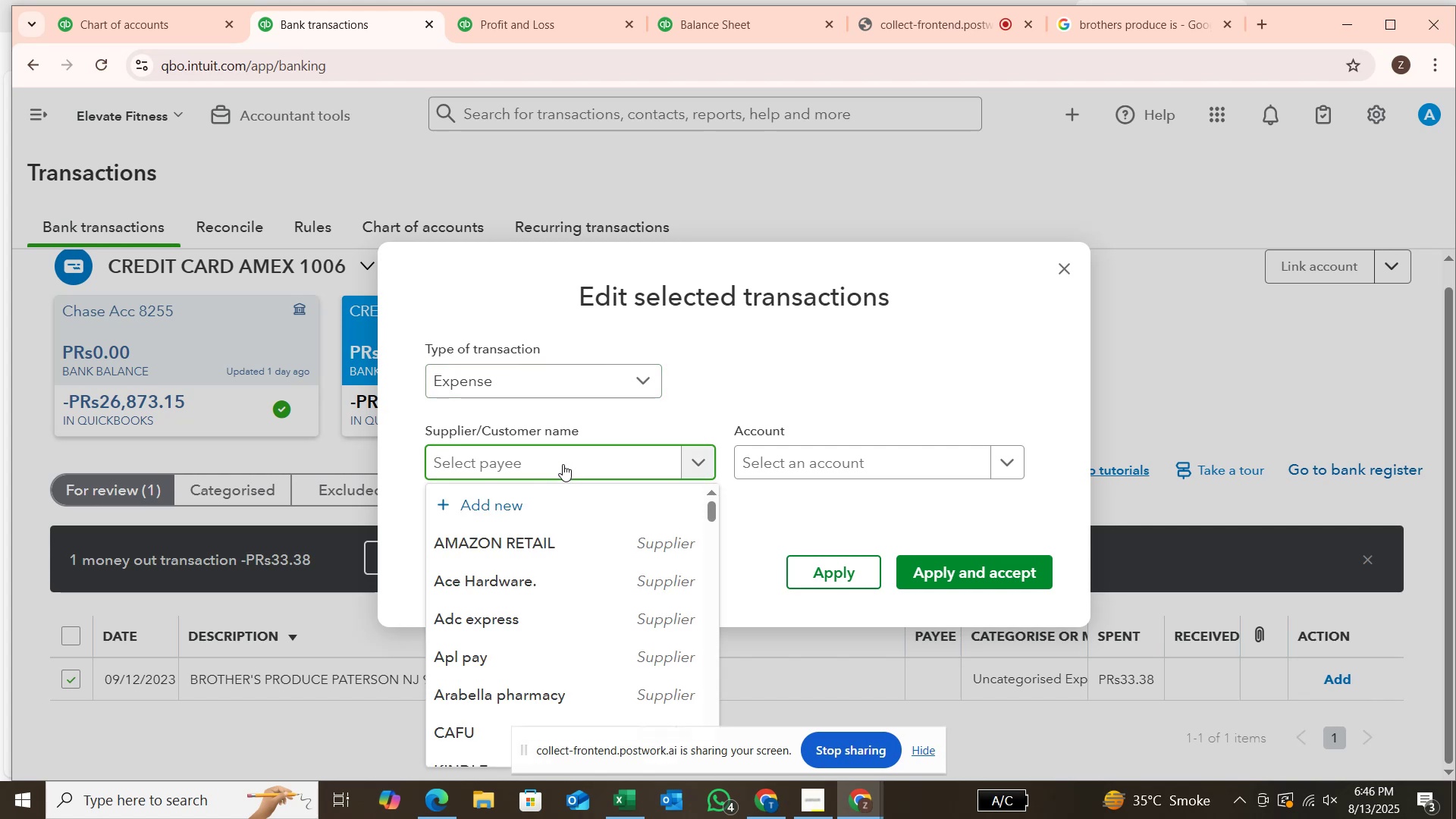 
type(bro)
 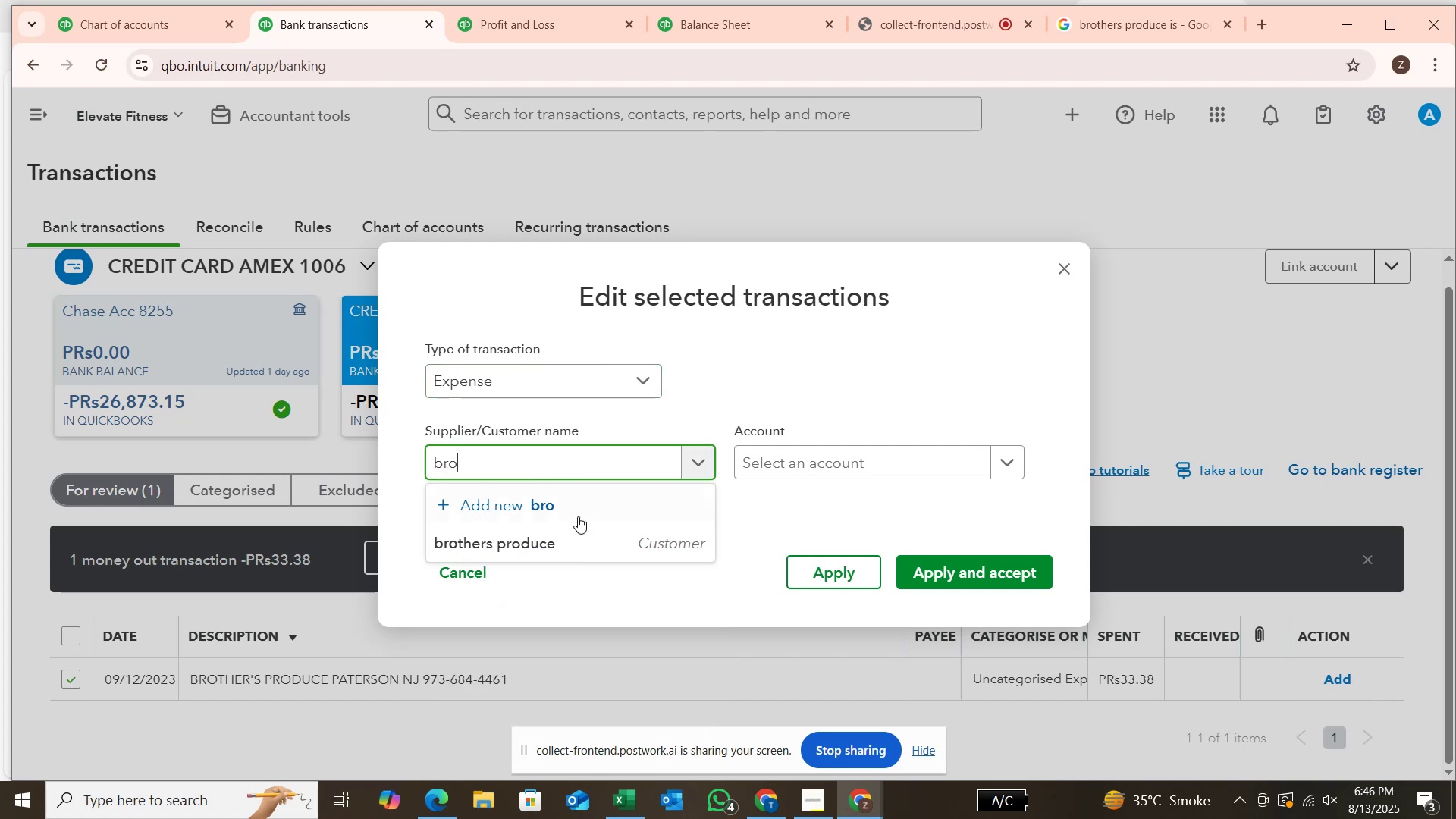 
left_click([581, 541])
 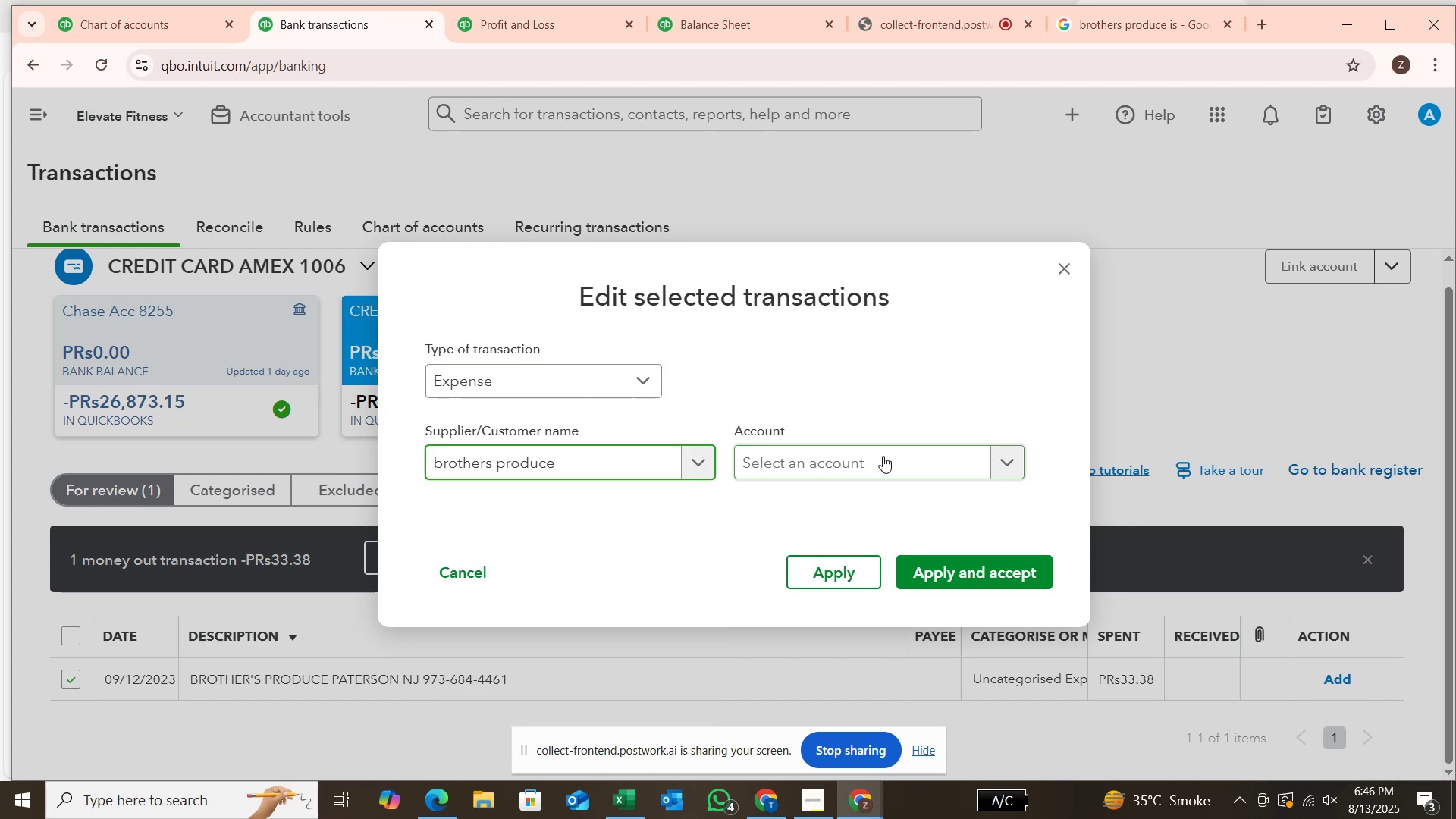 
left_click([884, 450])
 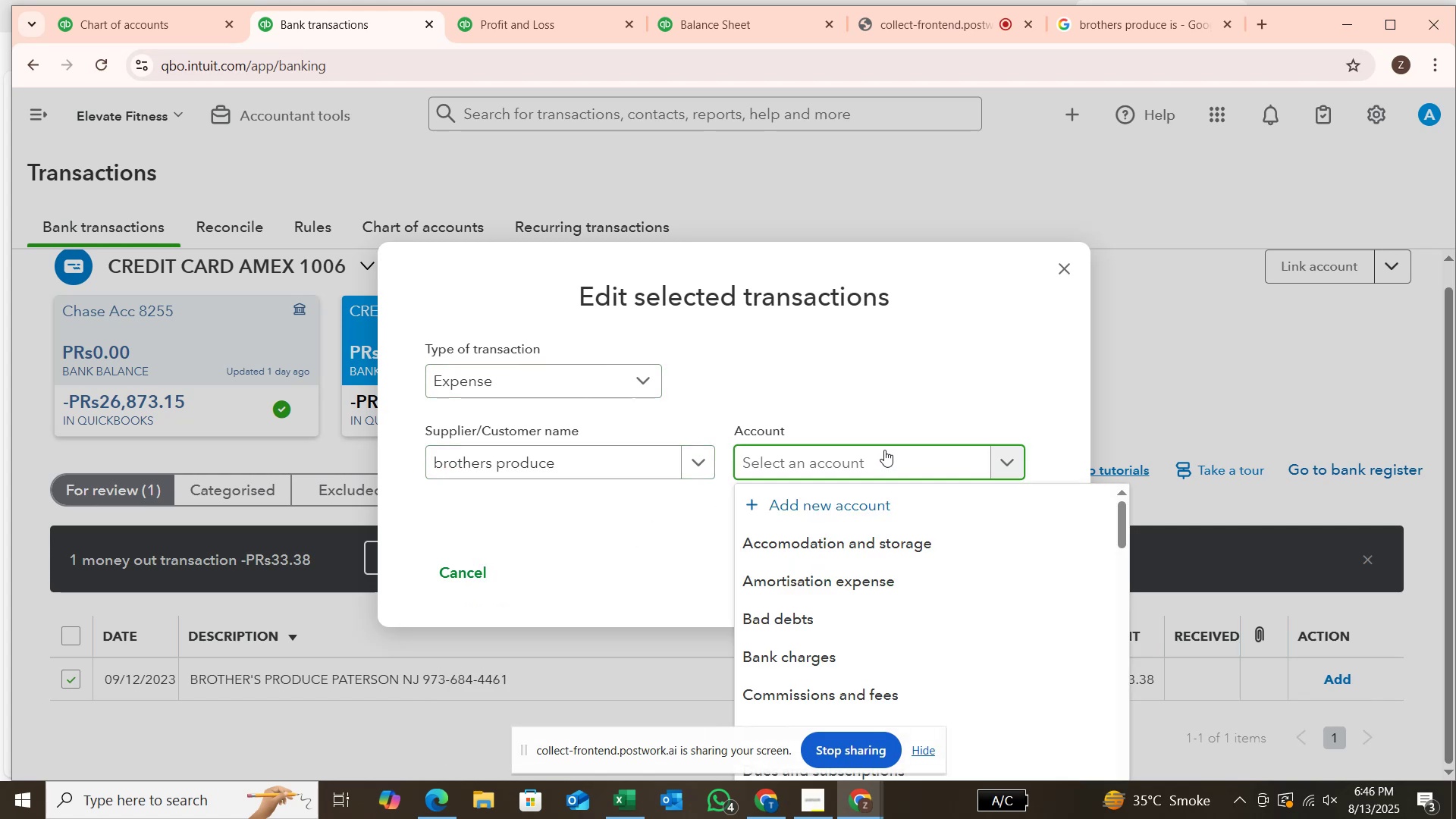 
type(suppl)
 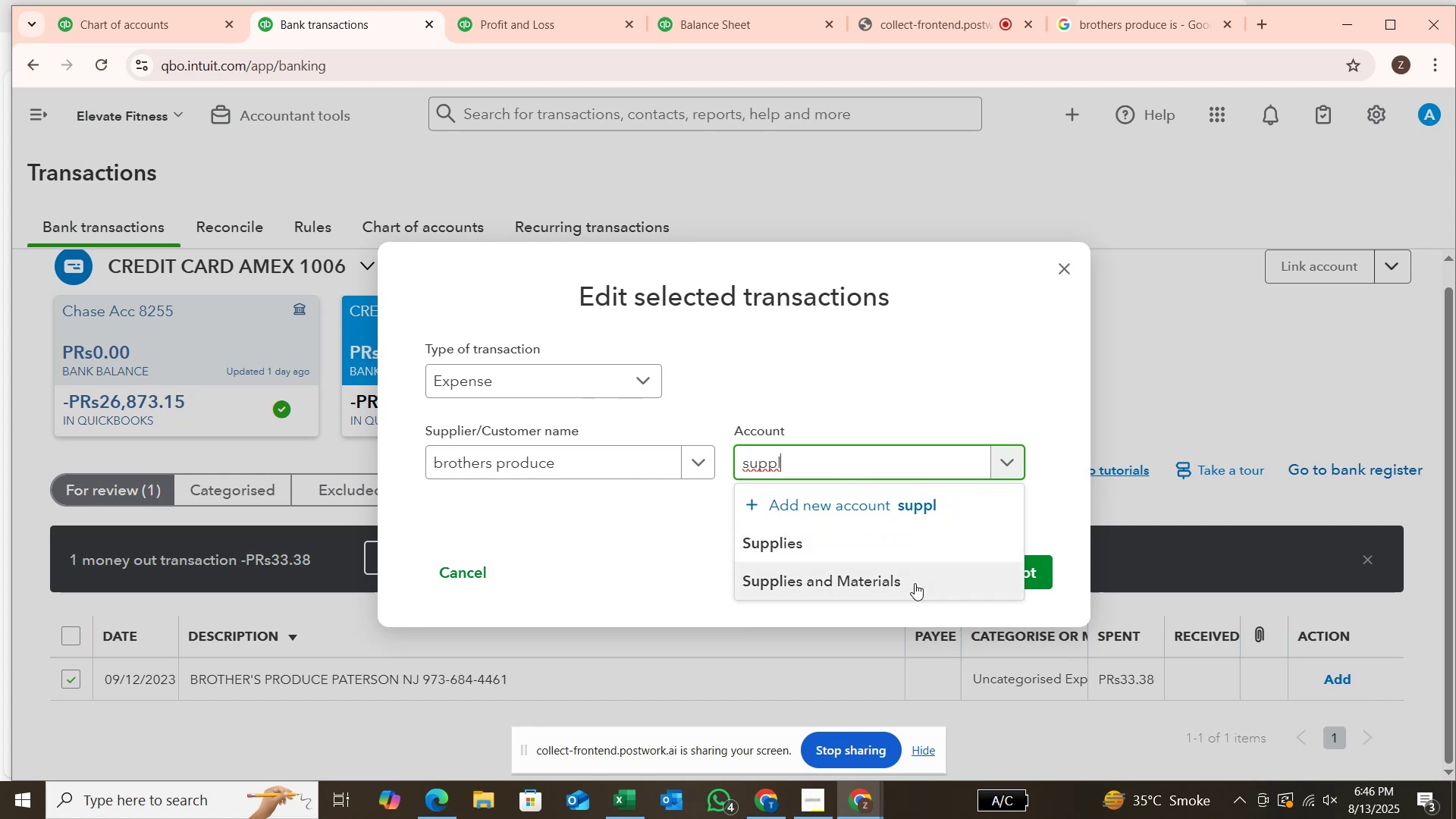 
left_click([915, 583])
 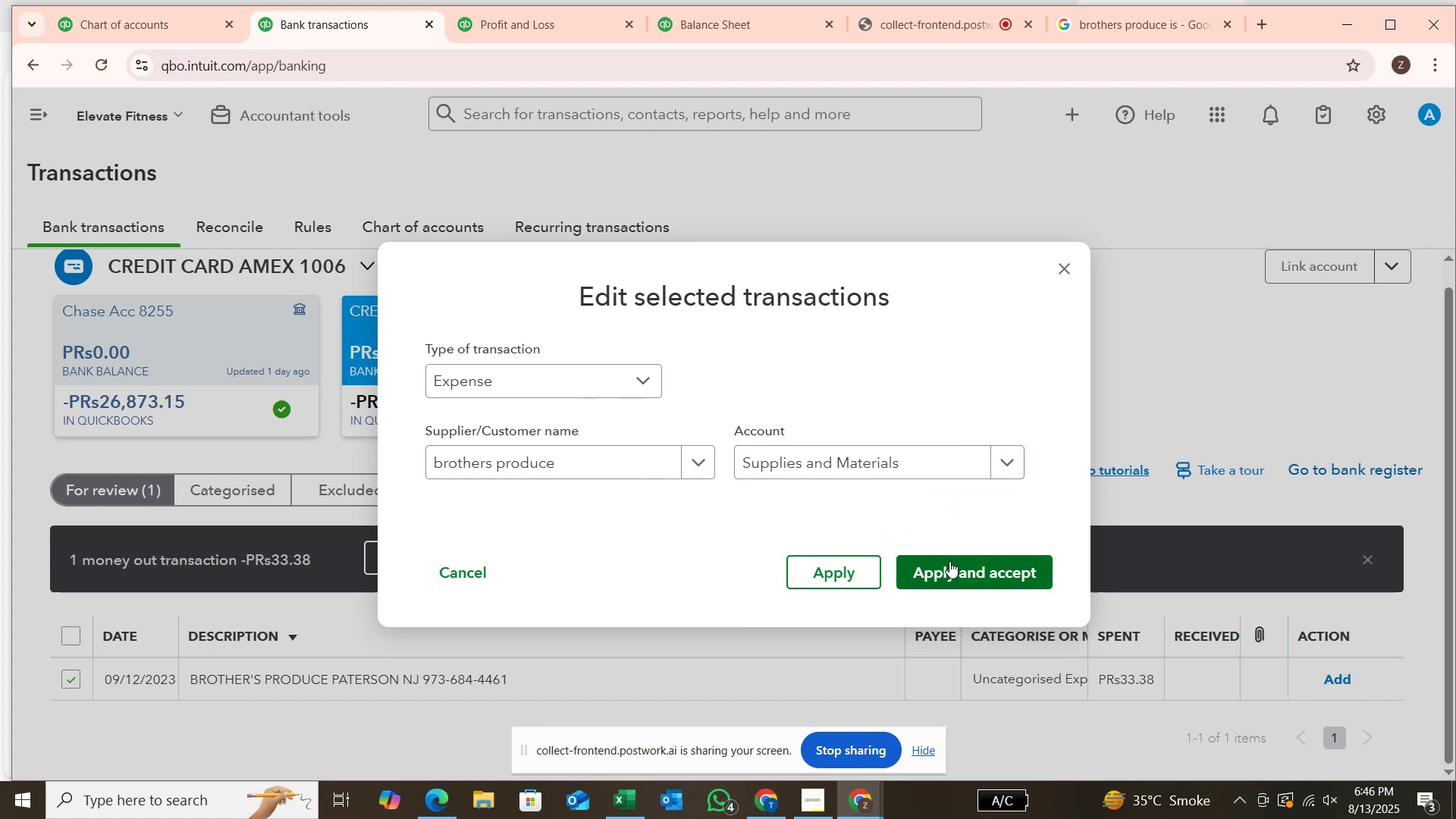 
left_click([947, 562])
 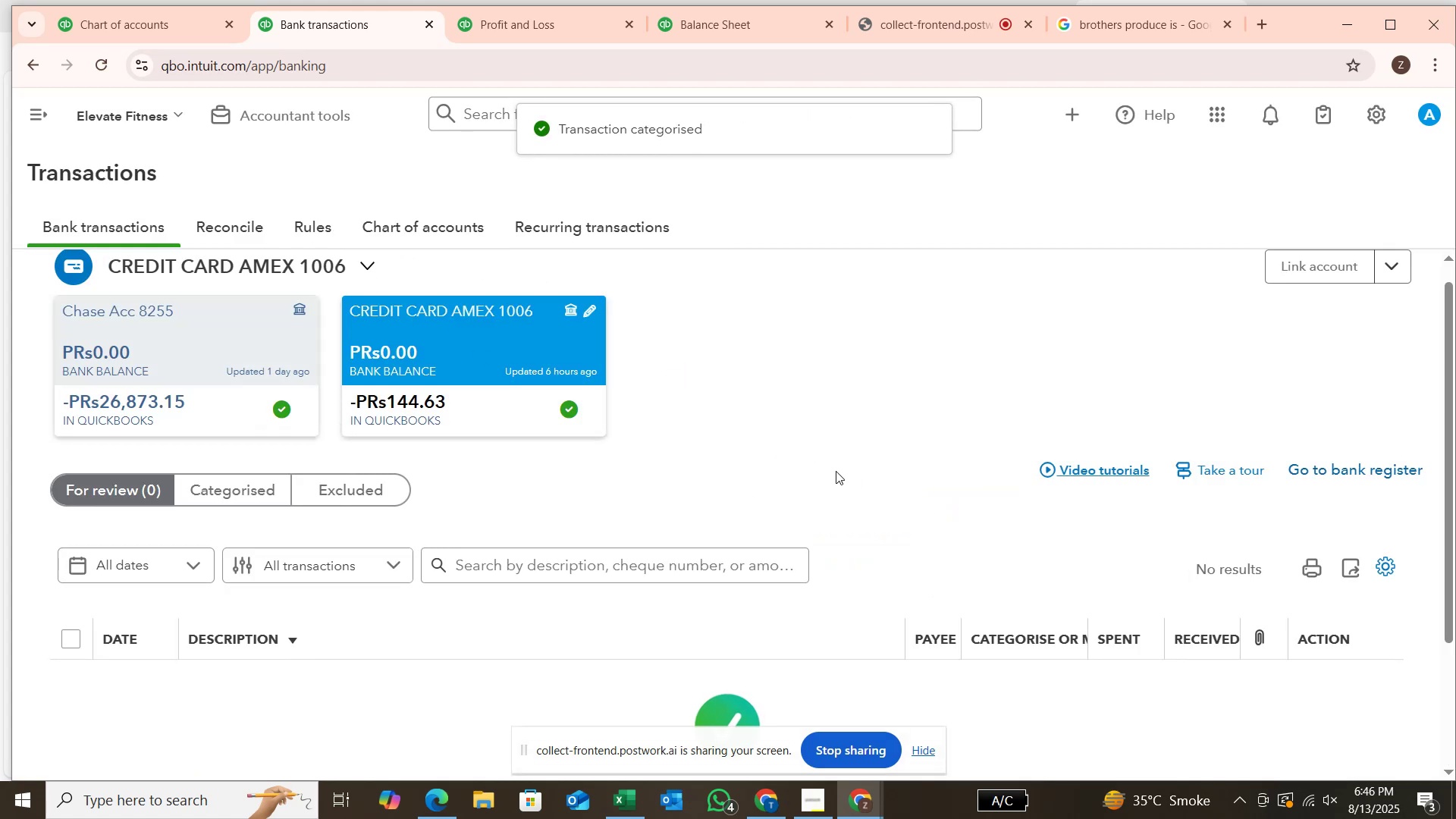 
wait(6.16)
 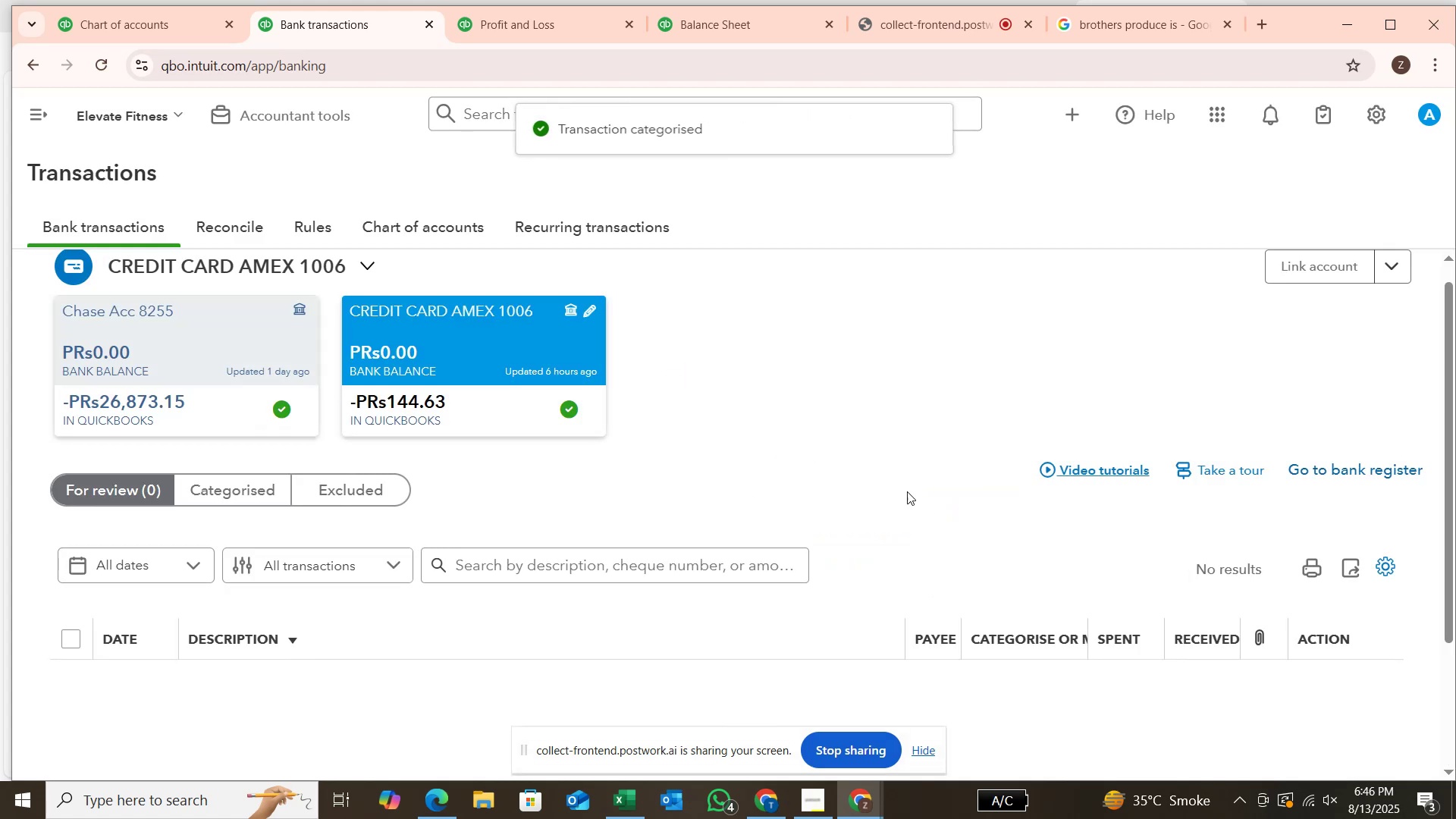 
left_click([532, 16])
 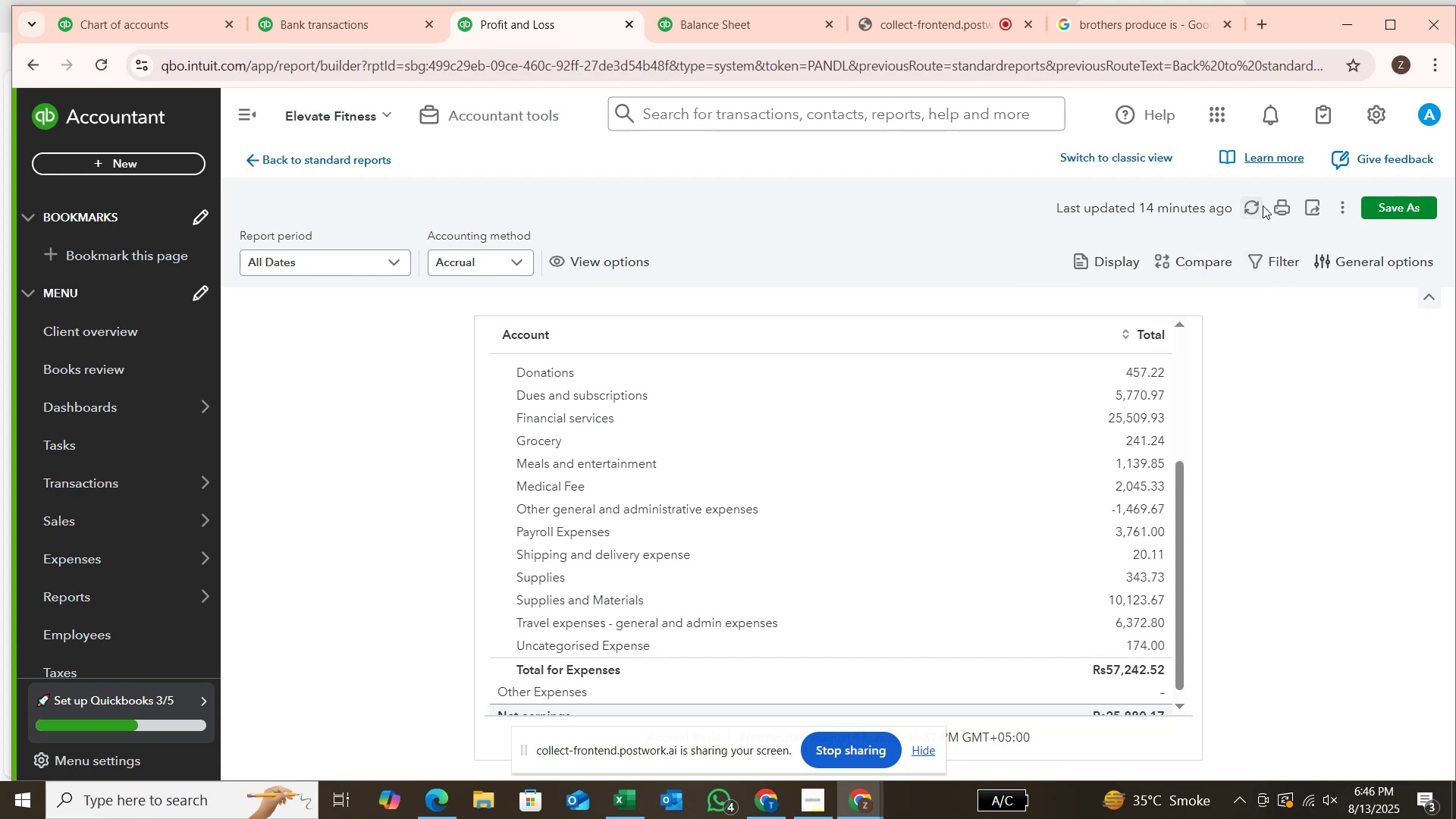 
wait(5.04)
 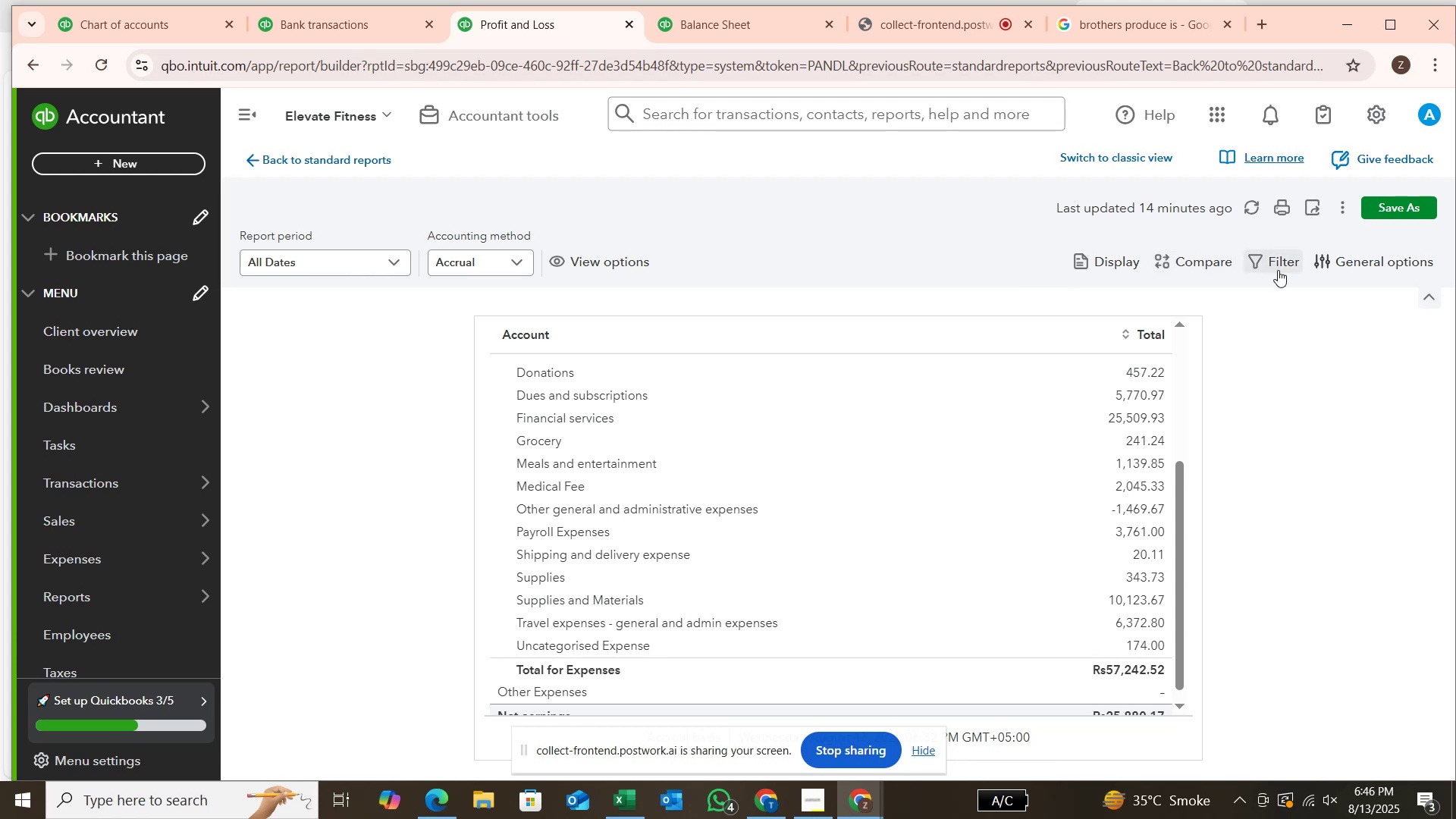 
mouse_move([1263, 258])
 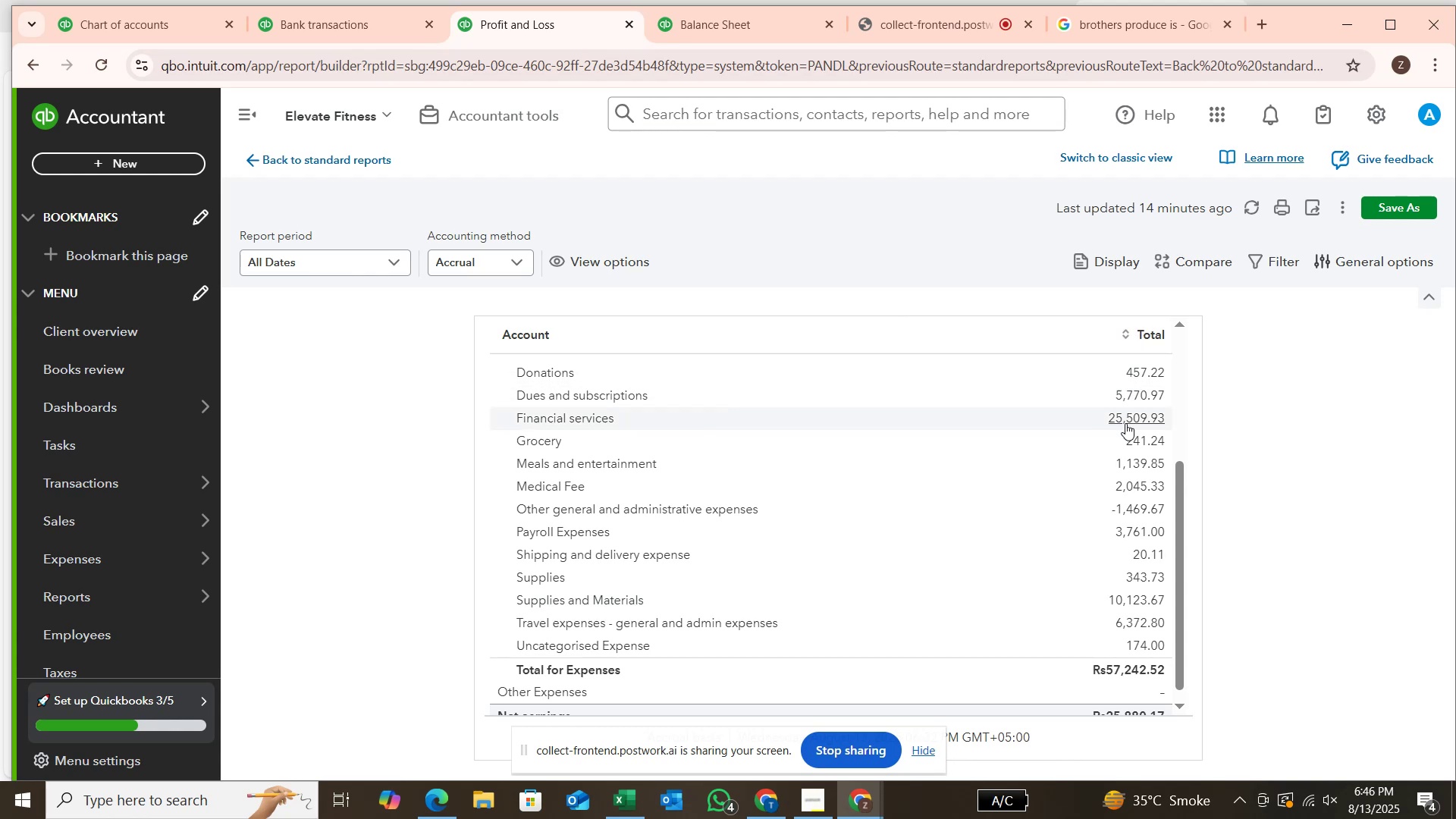 
scroll: coordinate [1091, 453], scroll_direction: up, amount: 4.0
 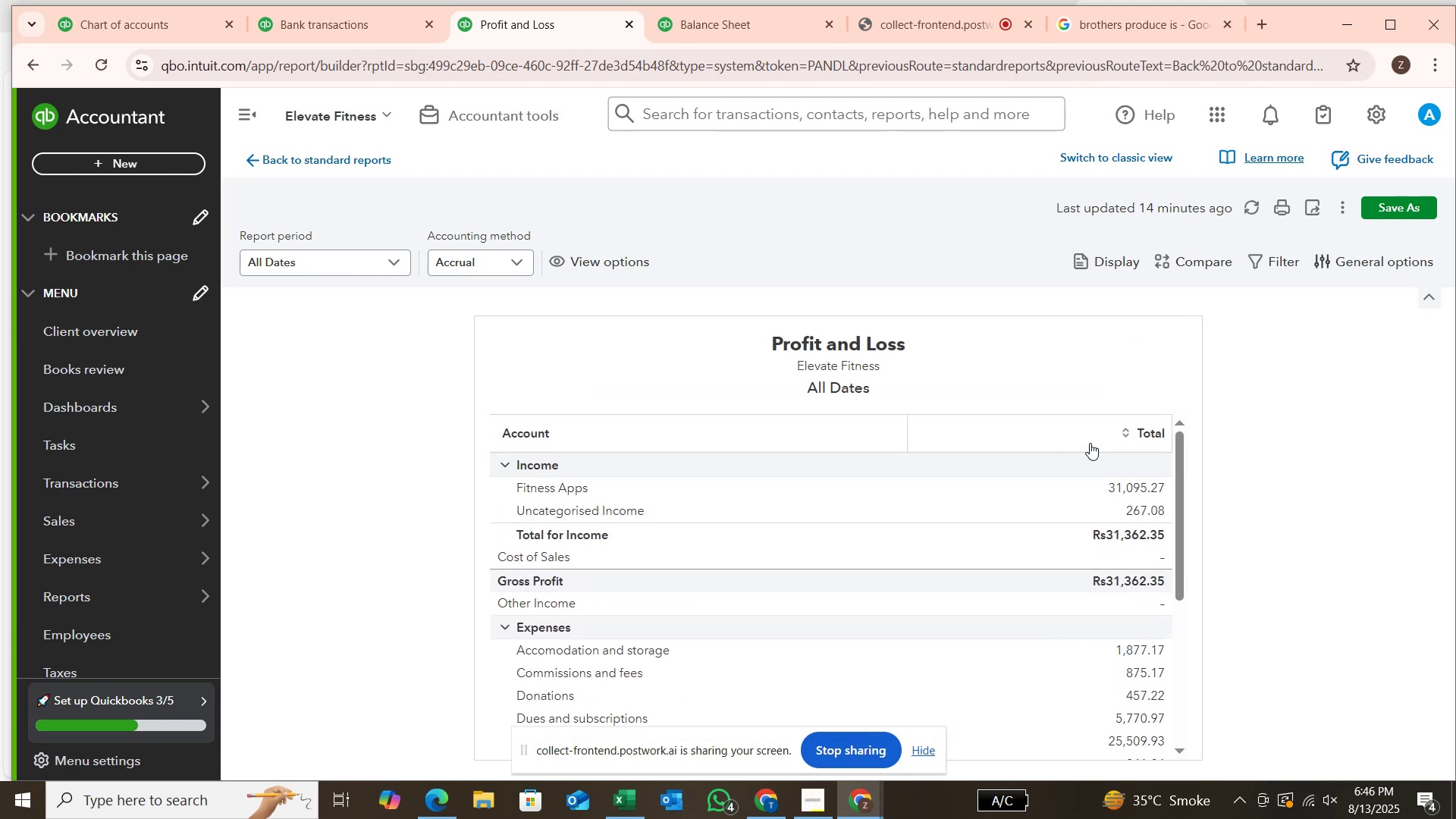 
scroll: coordinate [1090, 443], scroll_direction: down, amount: 7.0
 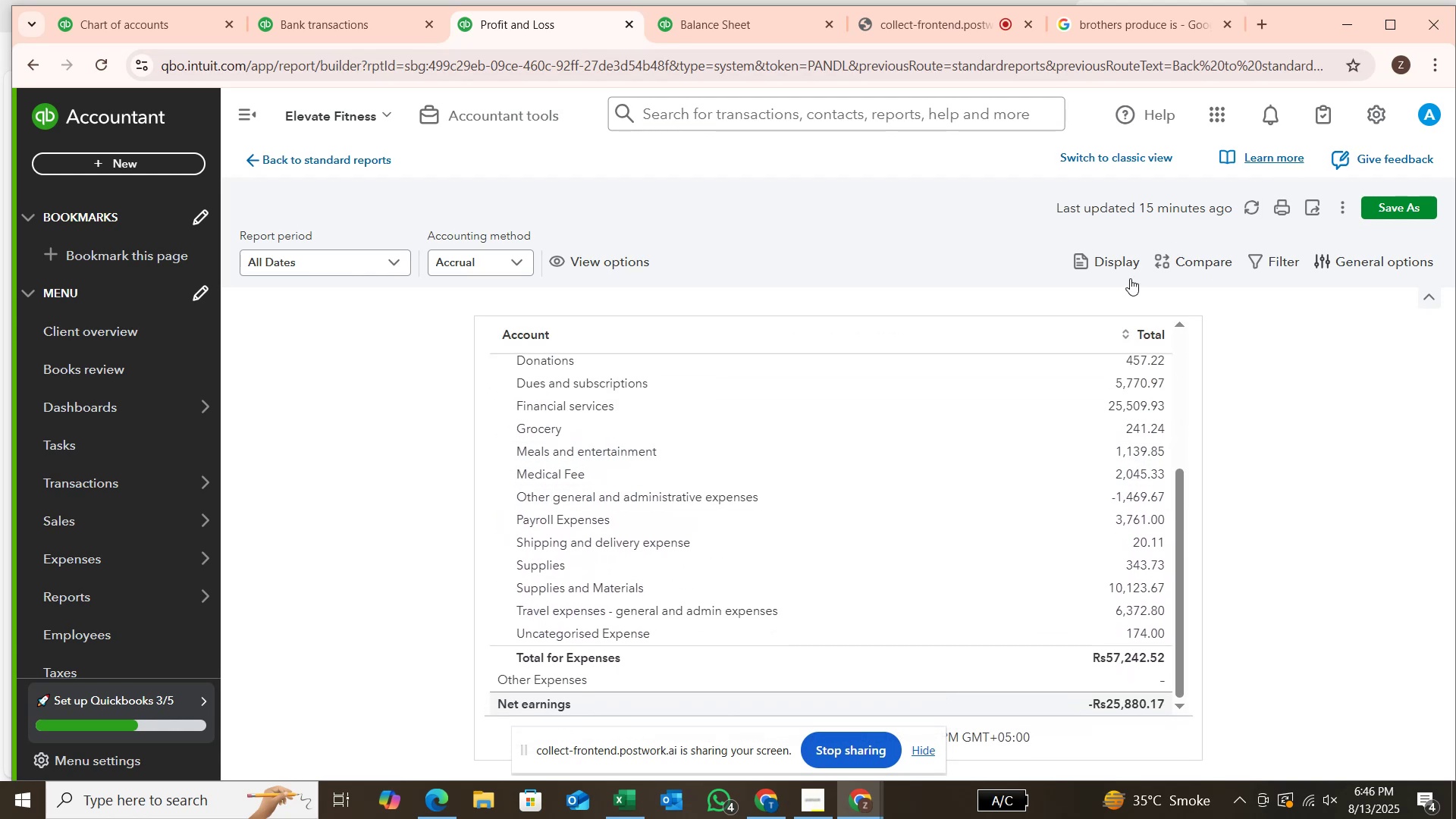 
scroll: coordinate [1126, 419], scroll_direction: up, amount: 3.0
 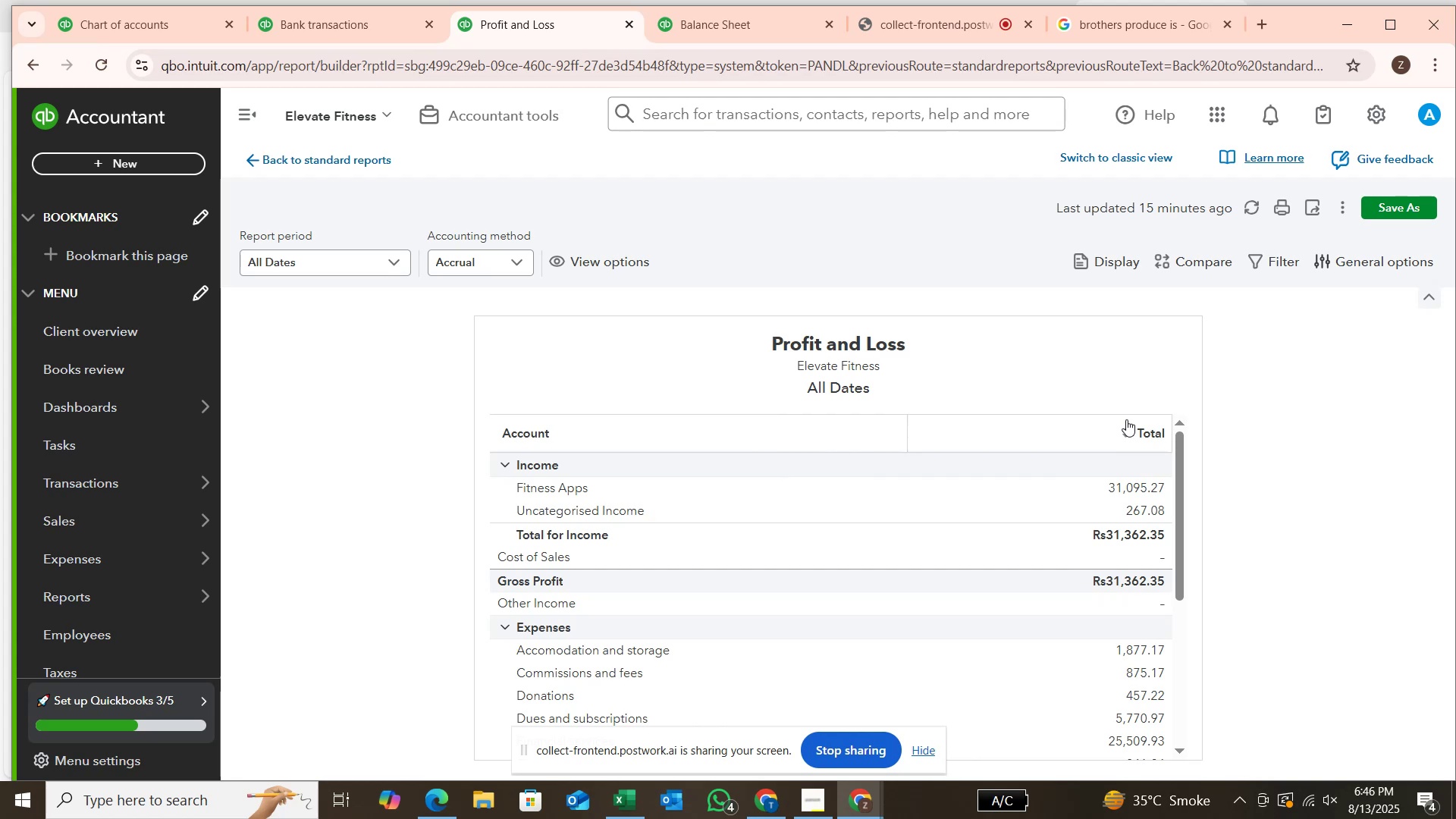 
scroll: coordinate [1126, 419], scroll_direction: down, amount: 4.0
 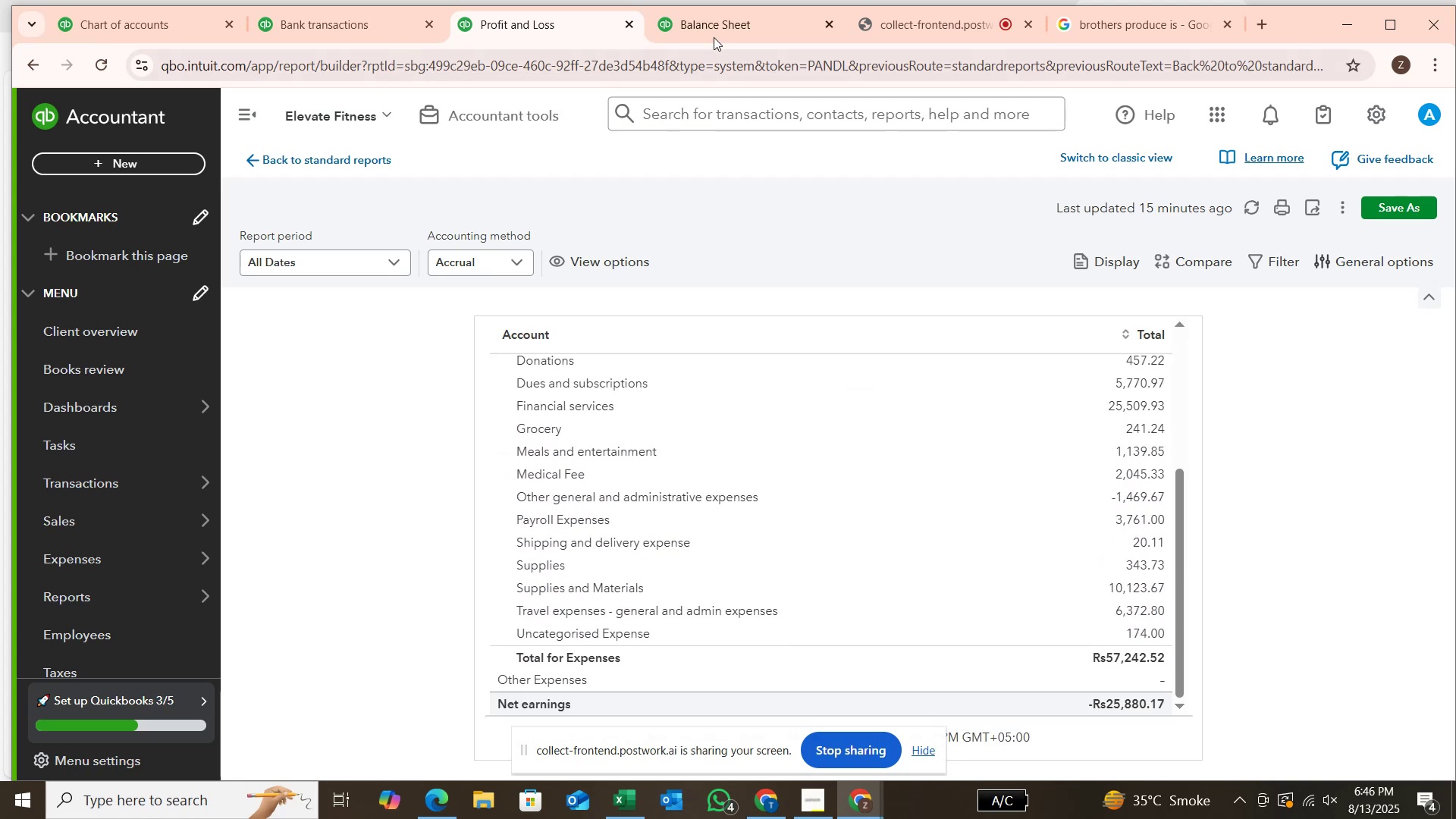 
left_click([732, 25])
 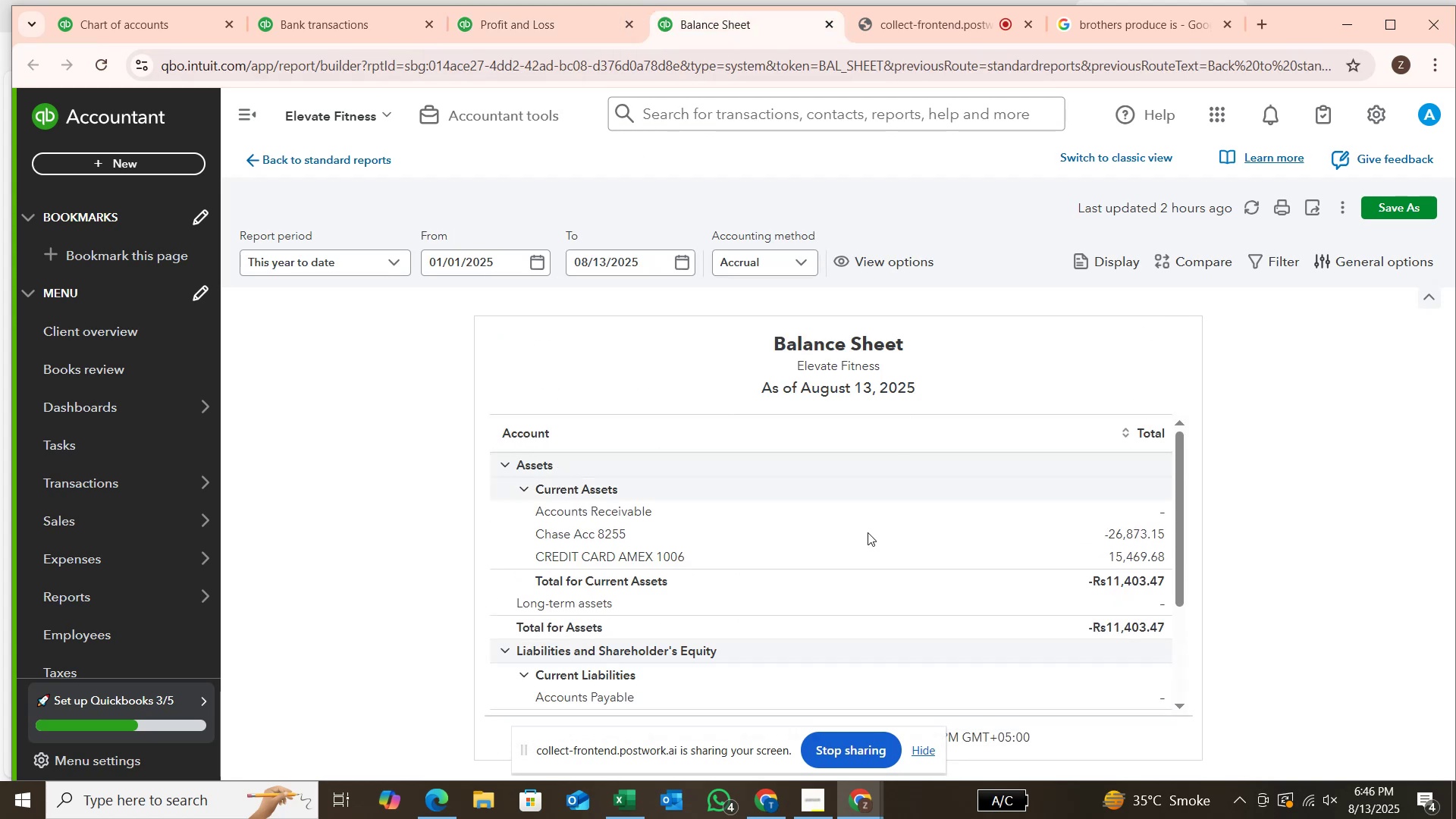 
scroll: coordinate [891, 576], scroll_direction: down, amount: 7.0
 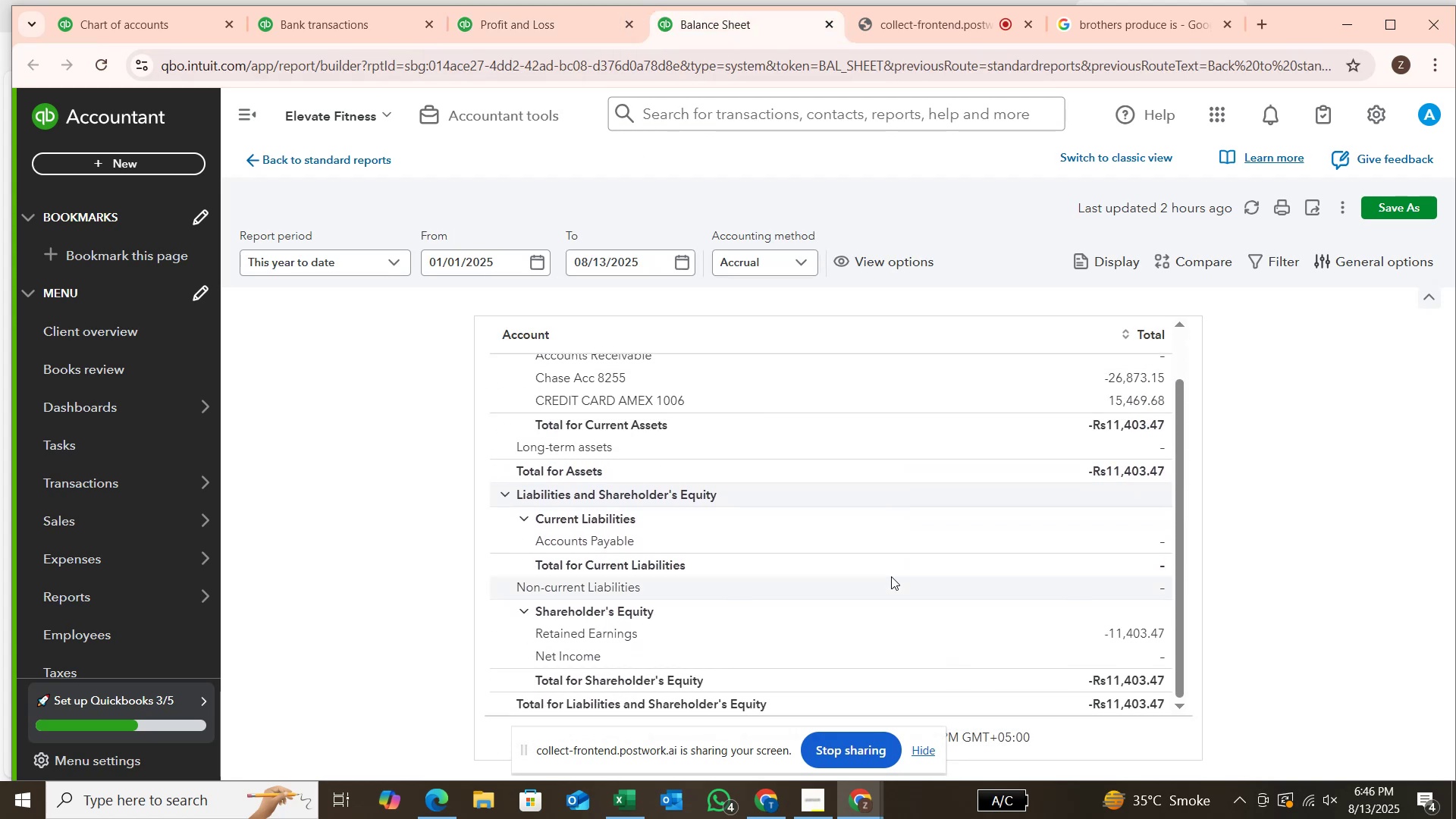 
scroll: coordinate [891, 576], scroll_direction: up, amount: 2.0
 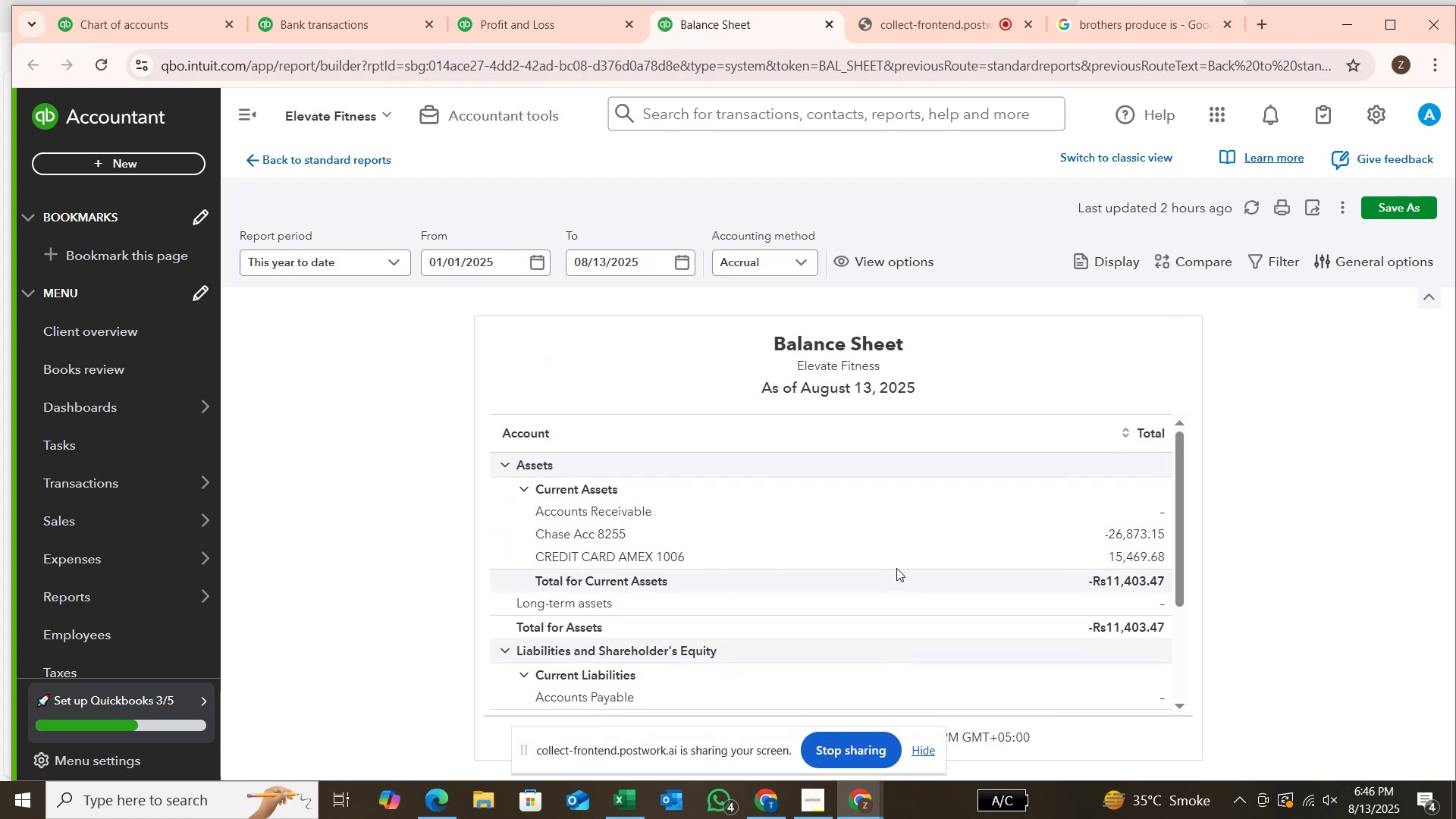 
scroll: coordinate [896, 568], scroll_direction: down, amount: 2.0
 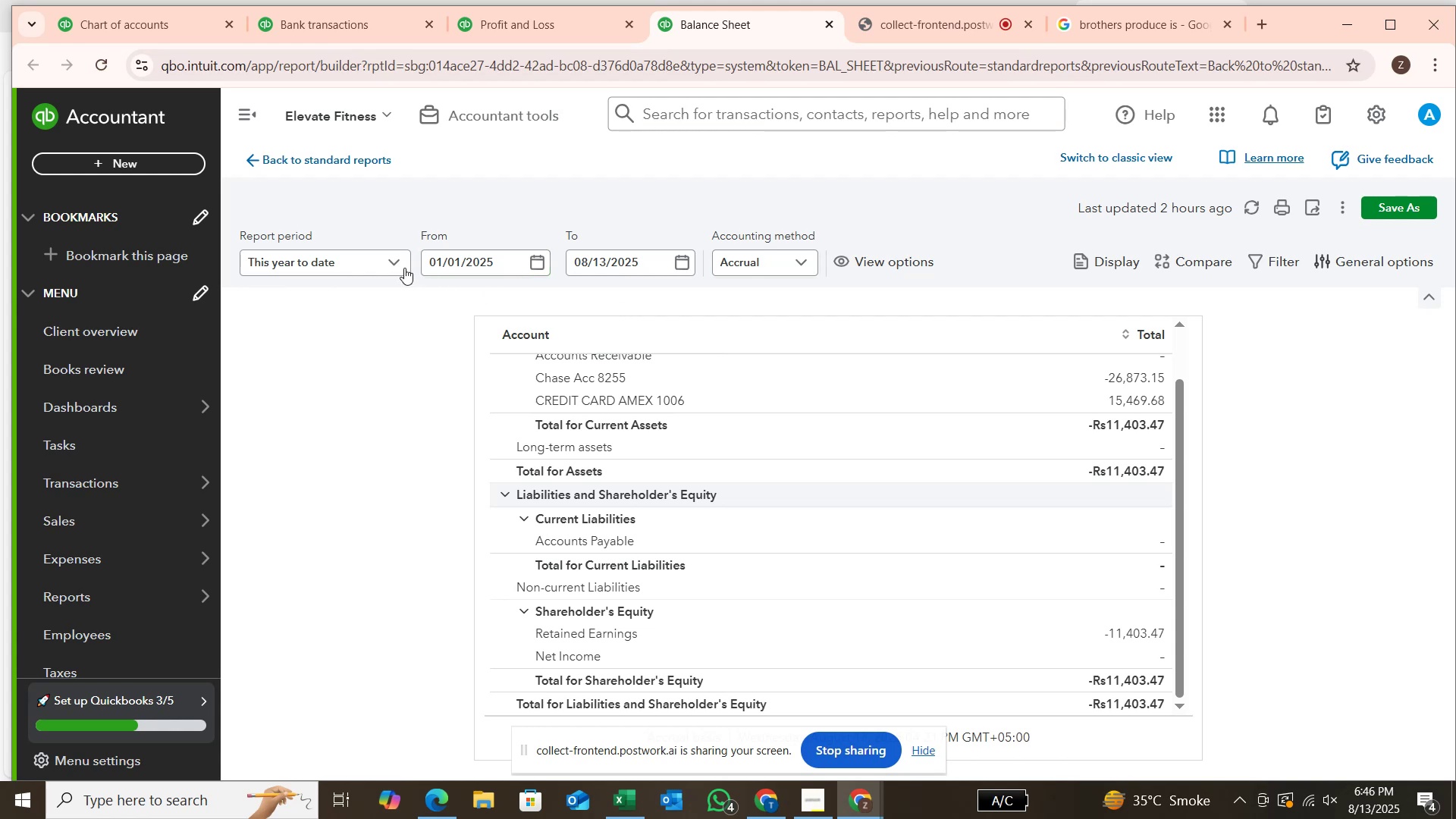 
left_click([391, 257])
 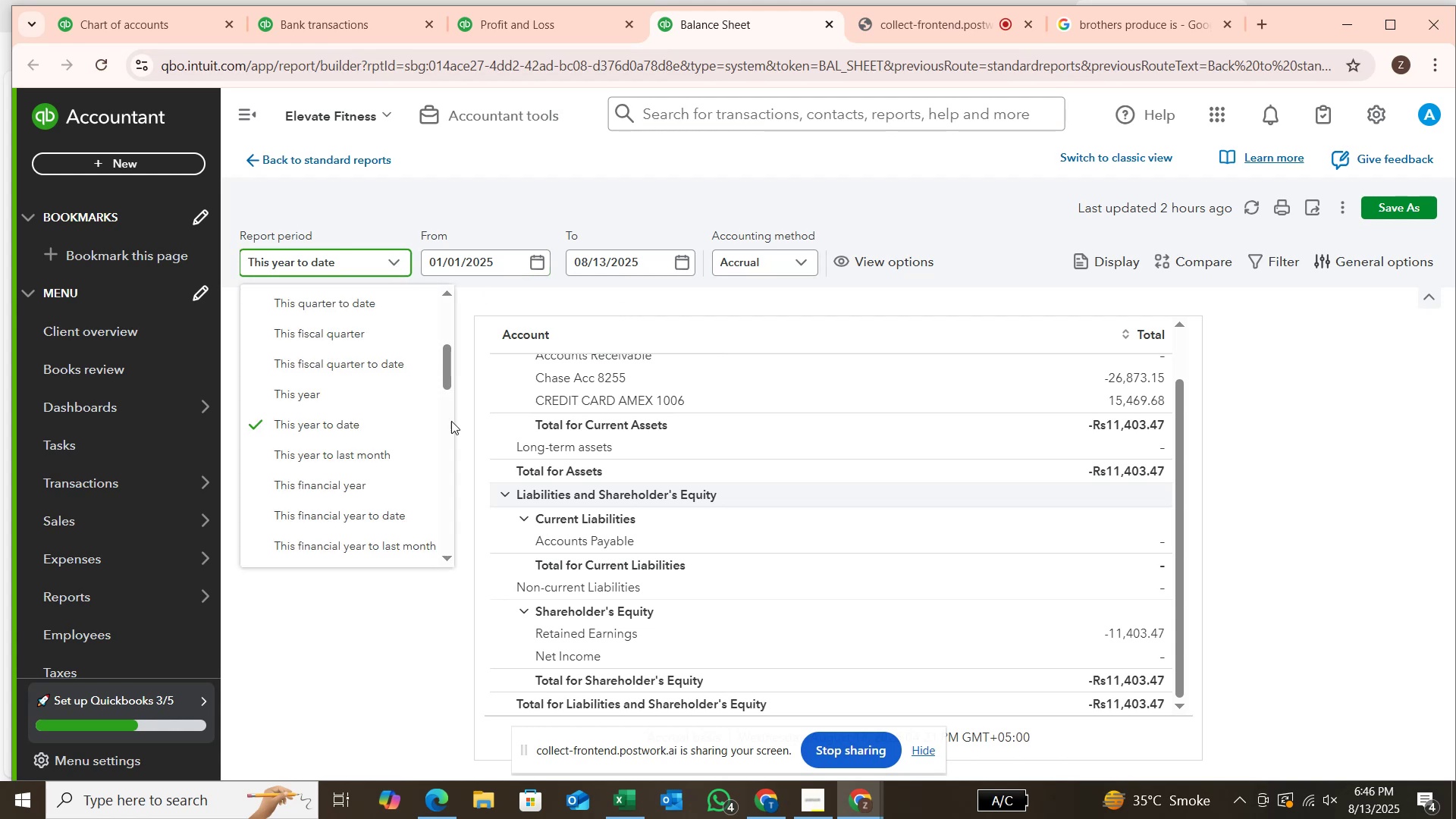 
scroll: coordinate [450, 422], scroll_direction: down, amount: 3.0
 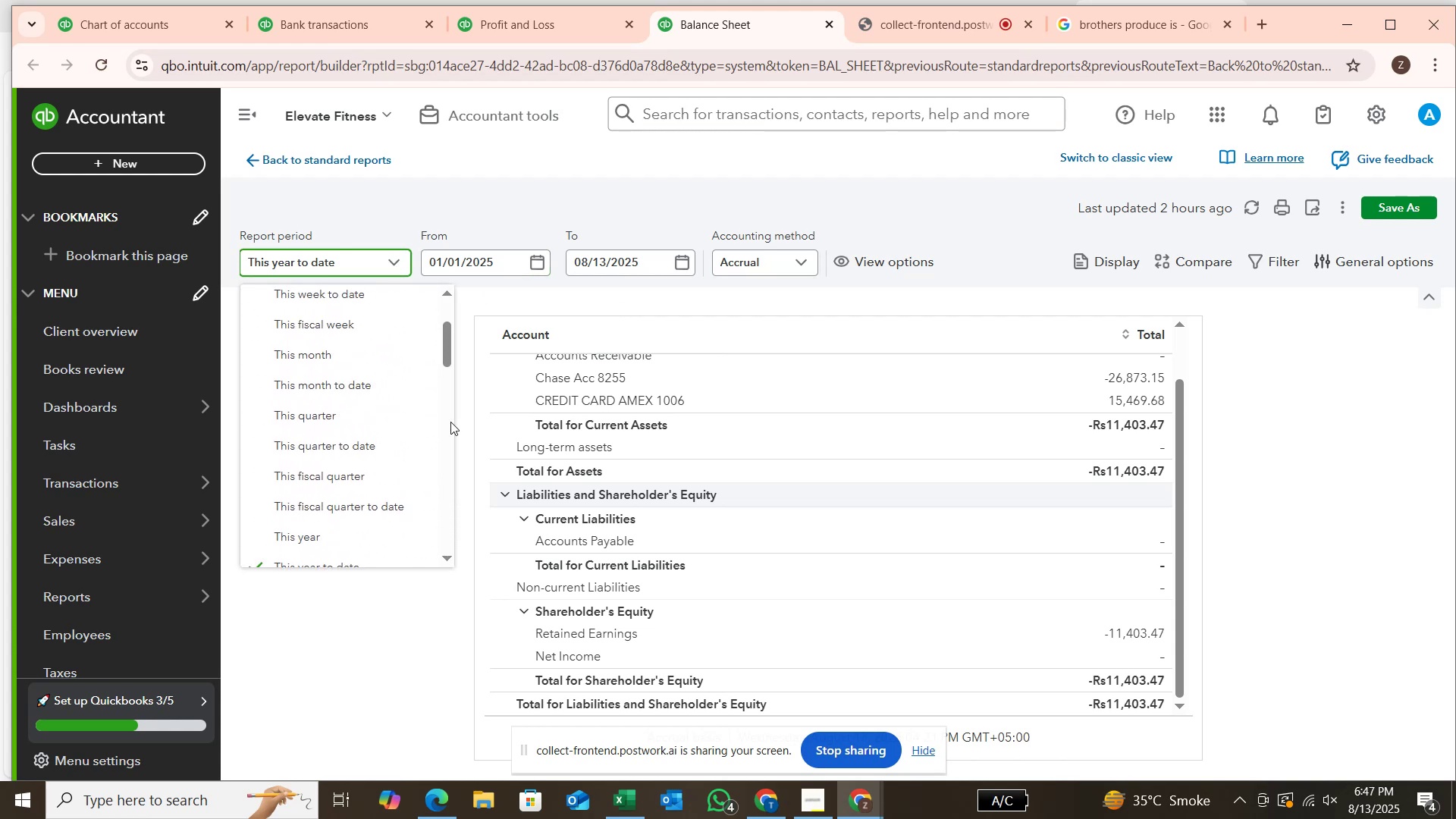 
scroll: coordinate [450, 422], scroll_direction: up, amount: 2.0
 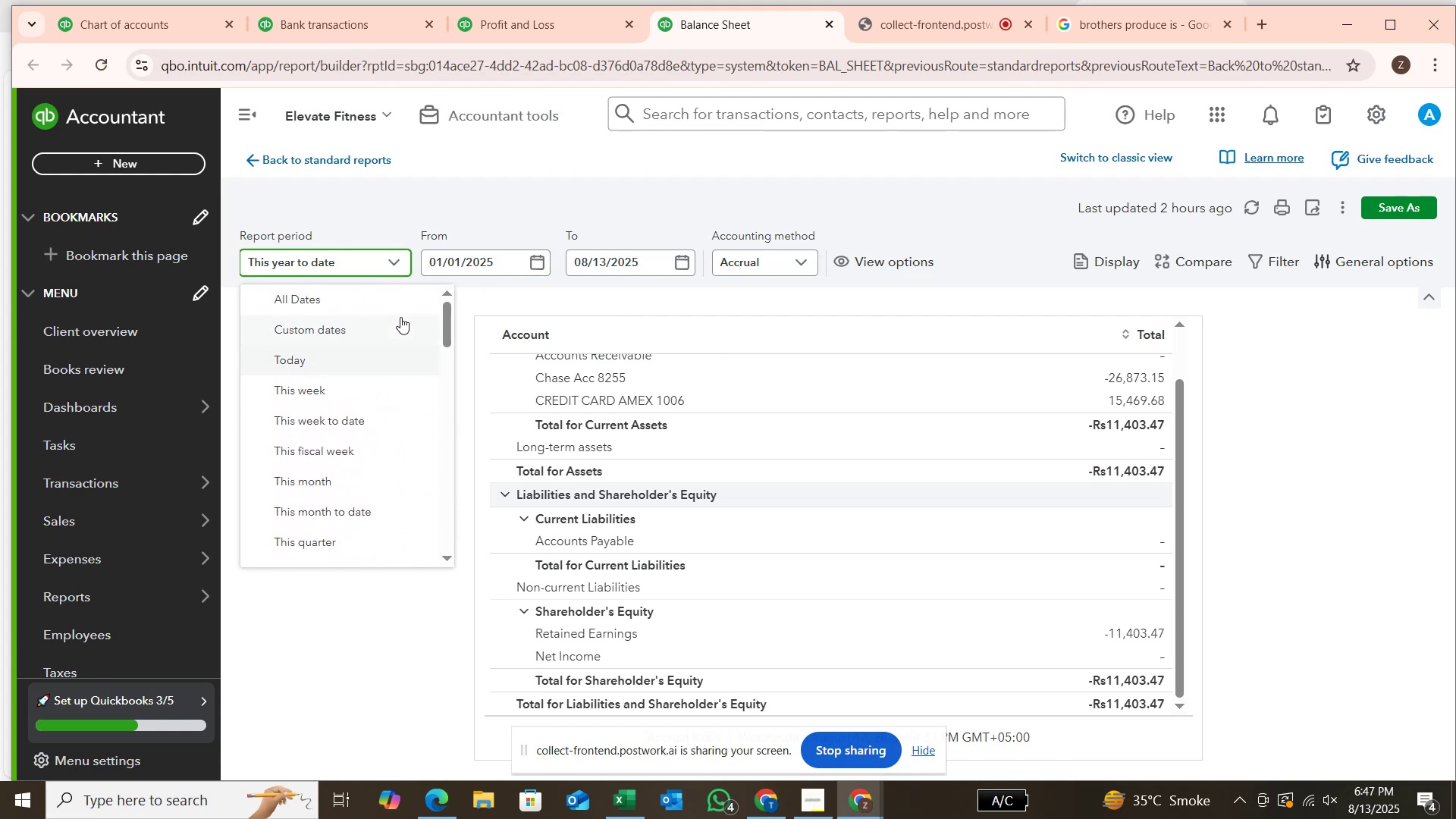 
left_click([408, 299])
 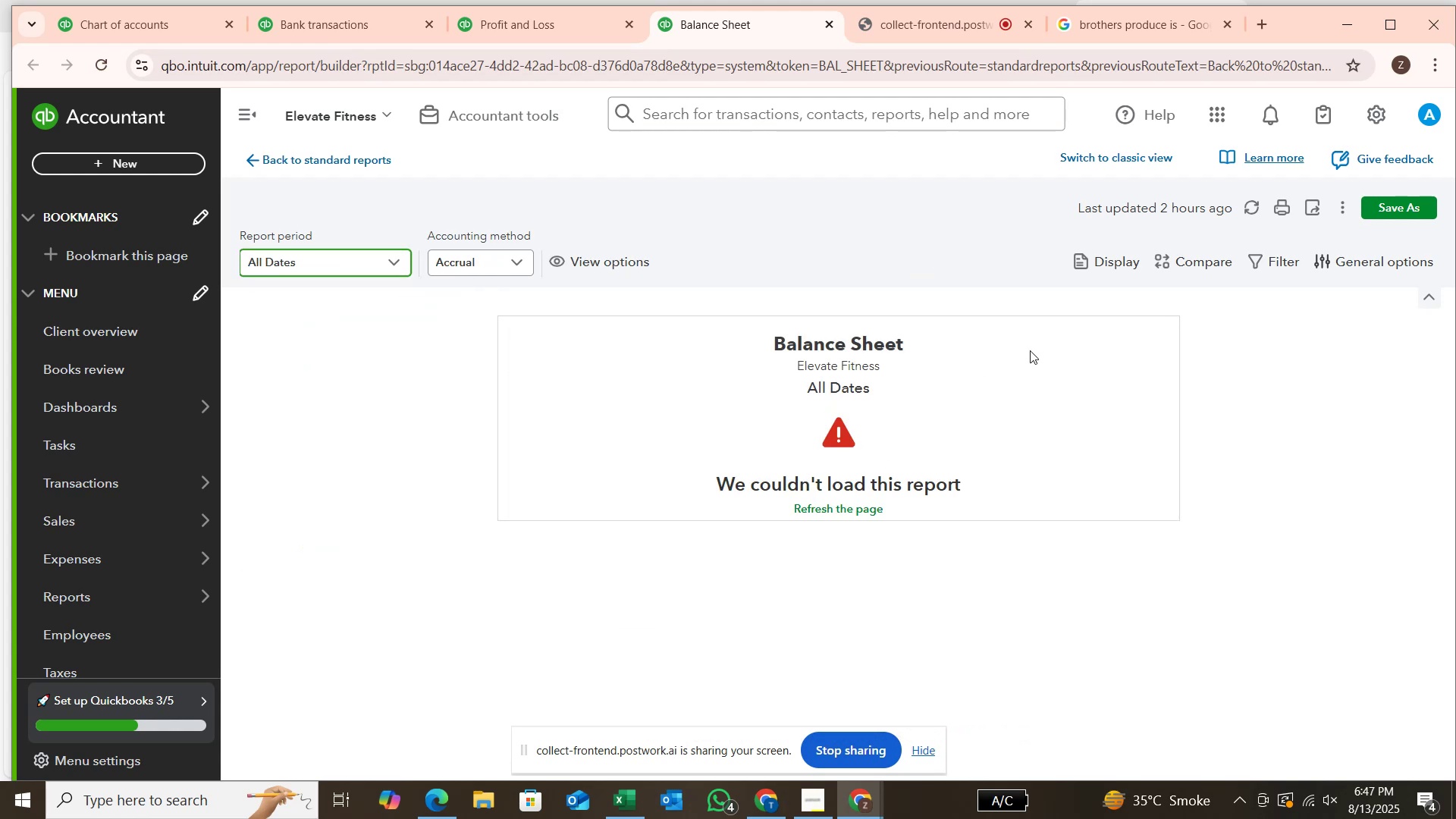 
wait(5.23)
 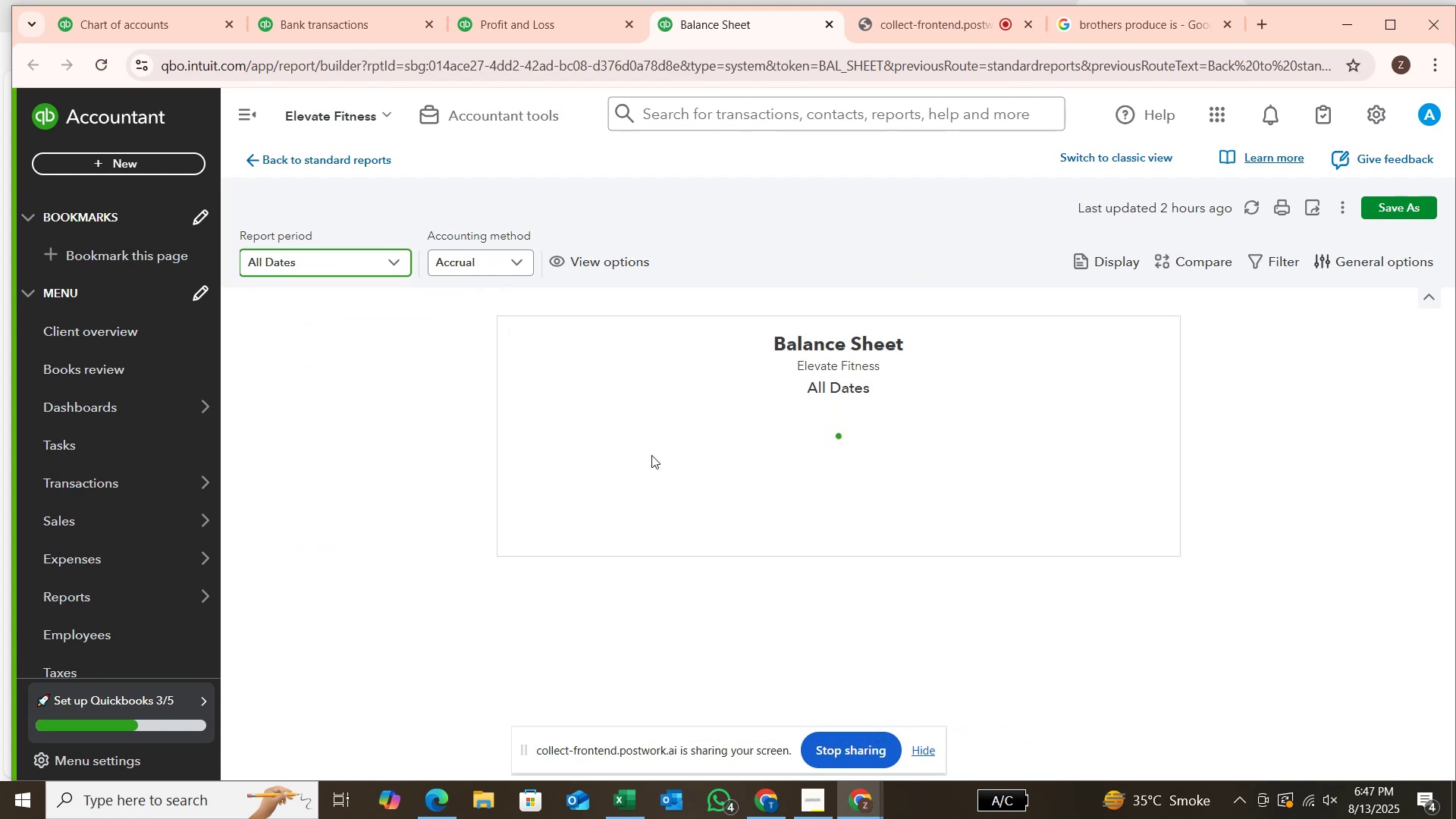 
left_click([1254, 209])
 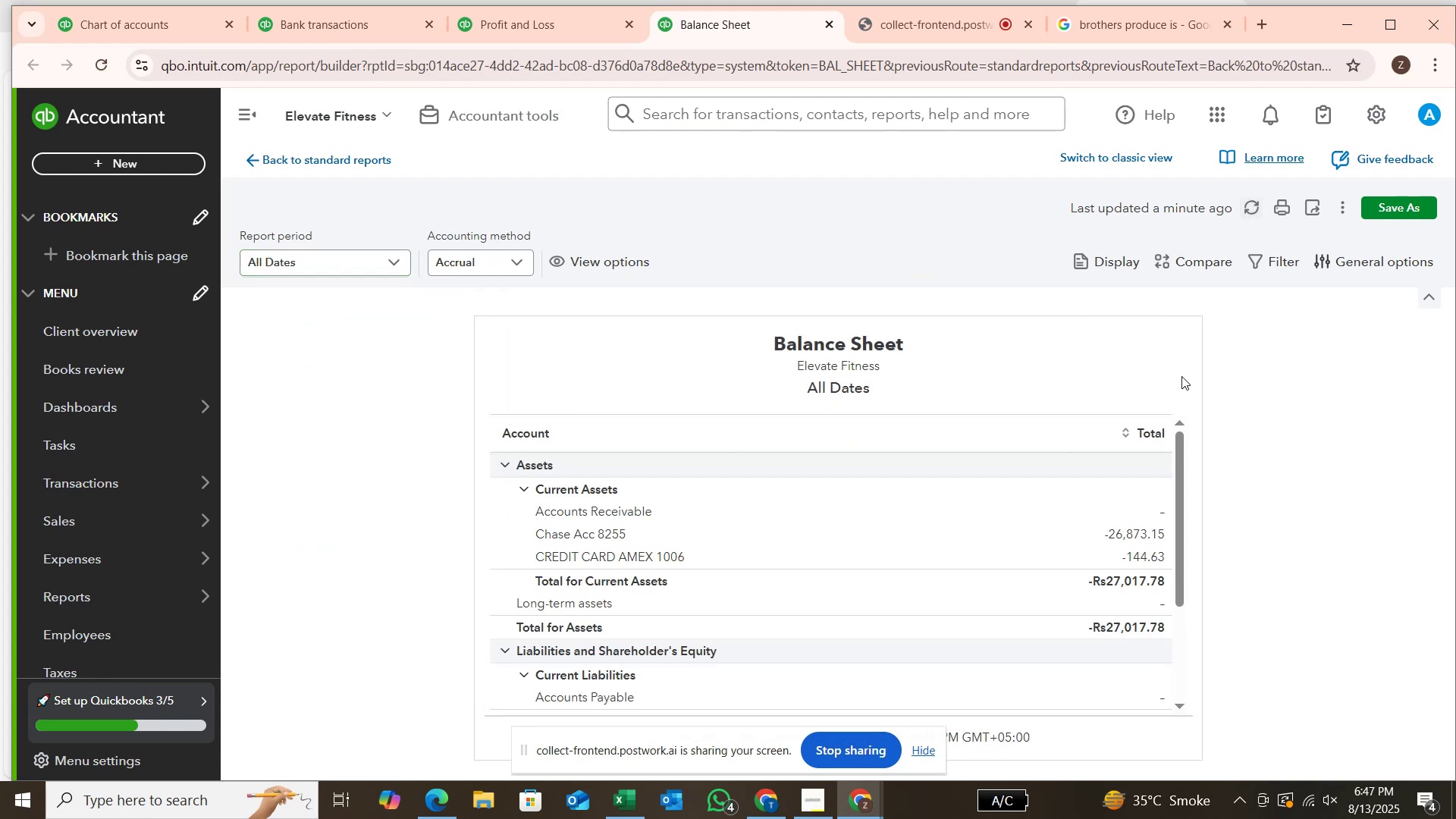 
scroll: coordinate [1084, 538], scroll_direction: down, amount: 2.0
 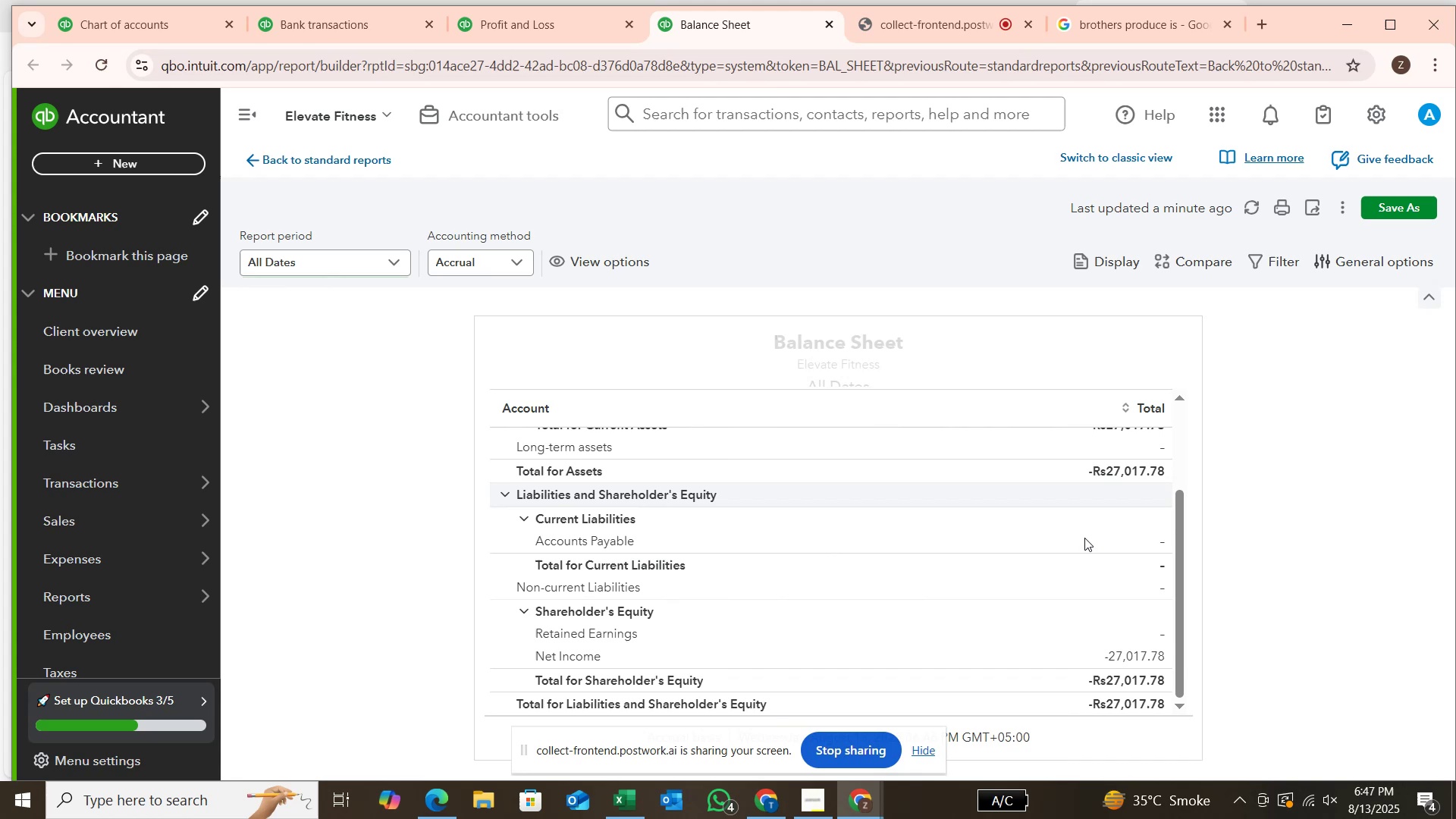 
scroll: coordinate [1084, 538], scroll_direction: up, amount: 1.0
 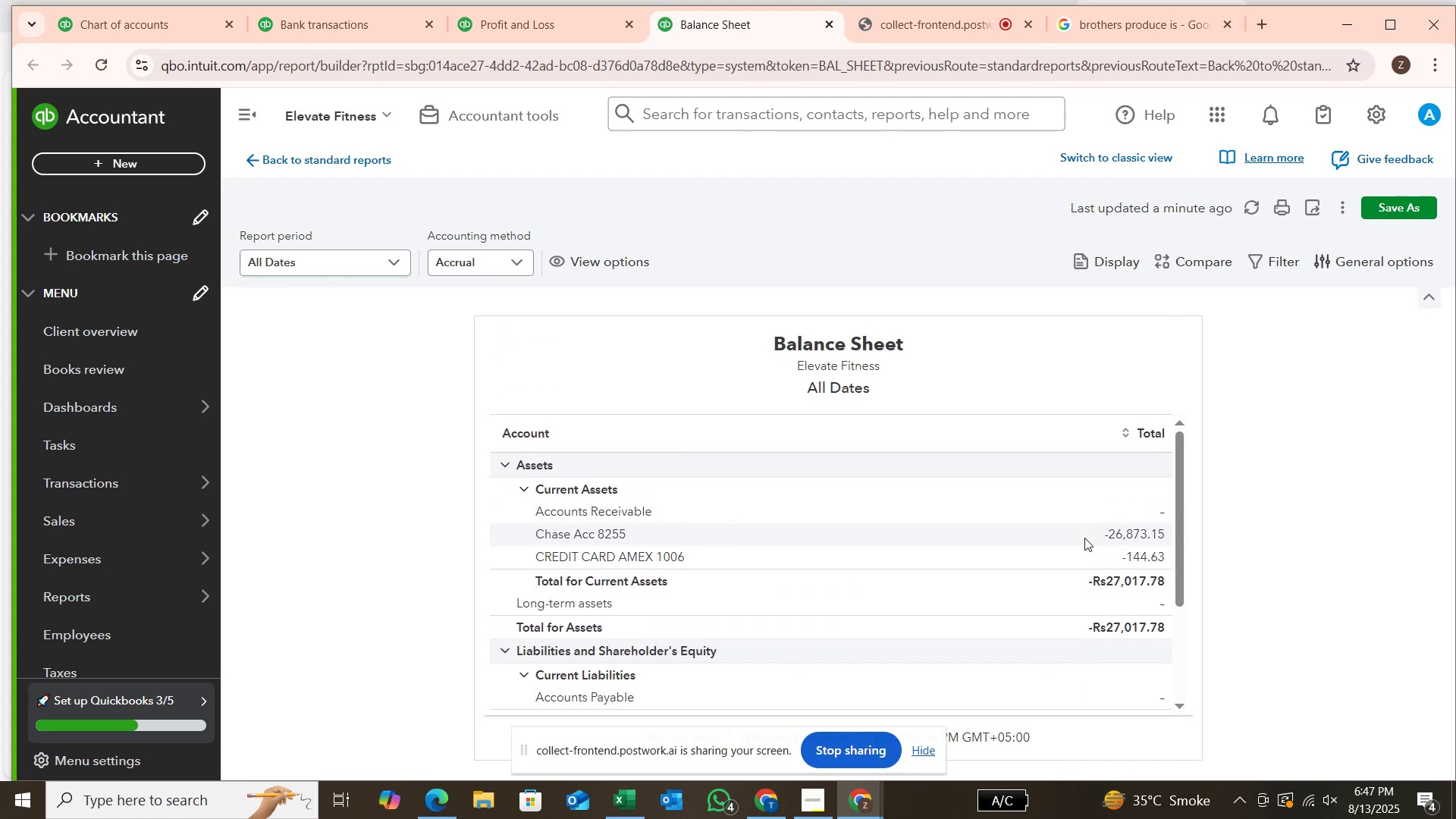 
scroll: coordinate [1084, 538], scroll_direction: down, amount: 1.0
 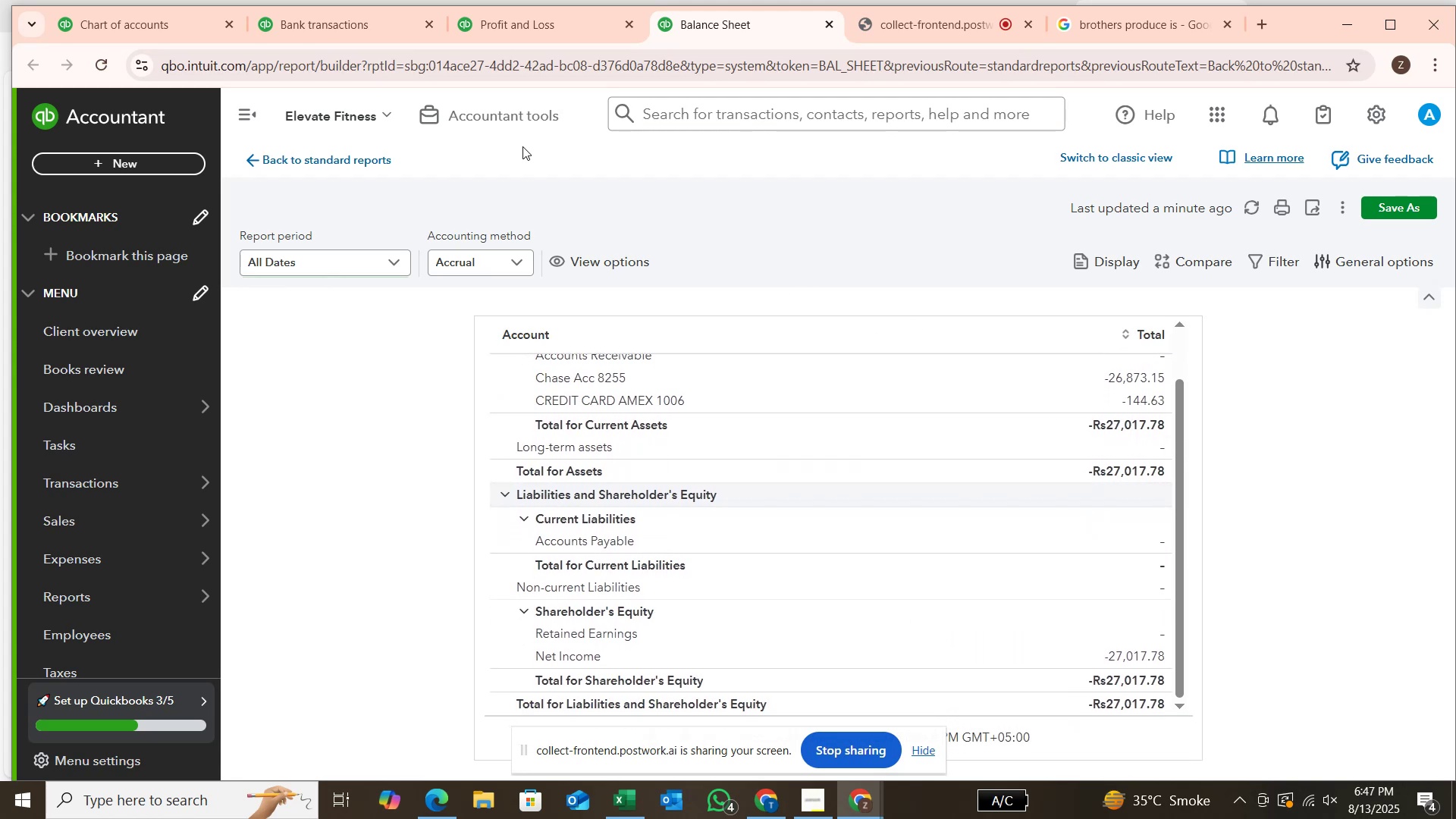 
left_click([517, 29])
 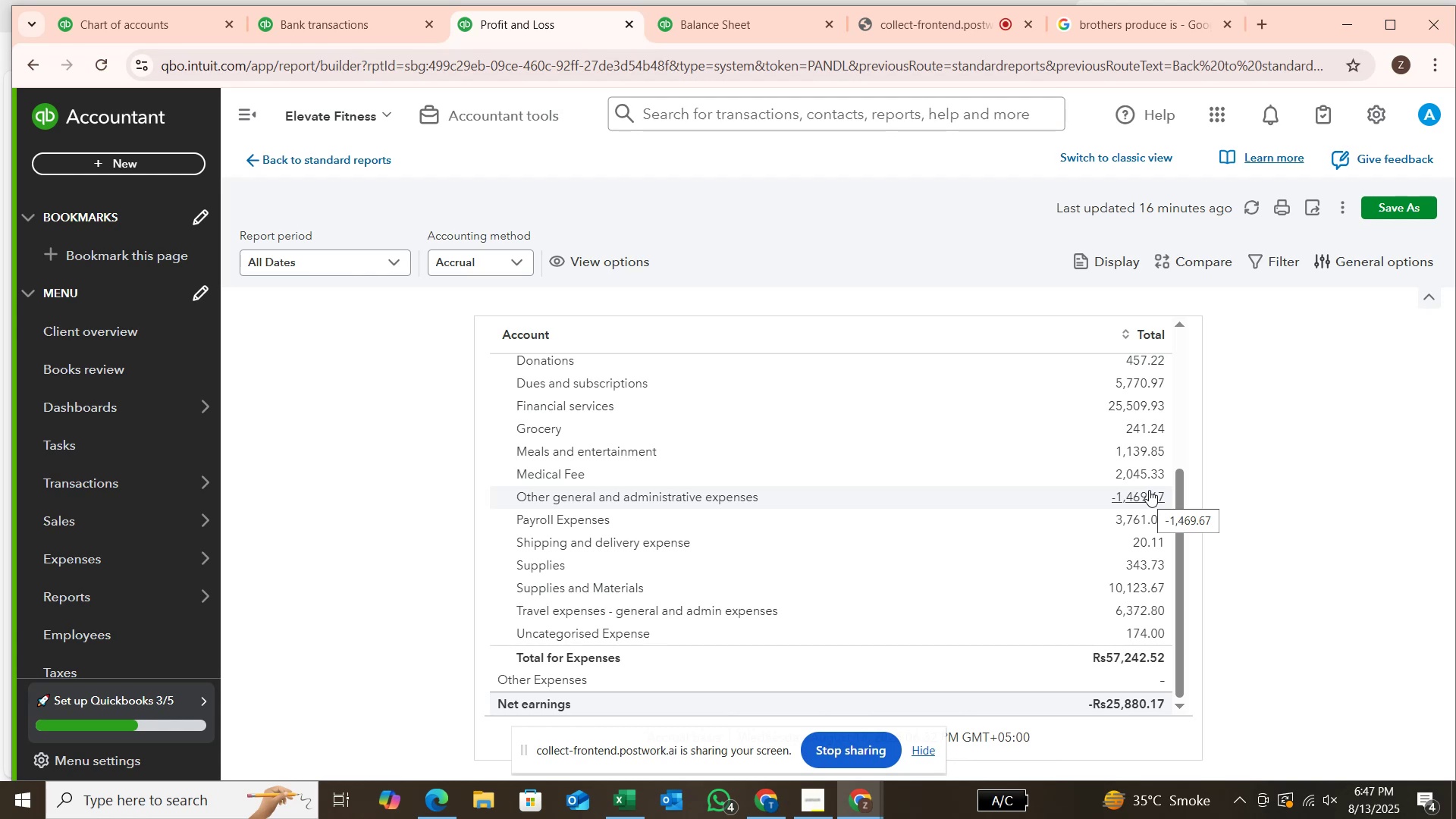 
wait(38.58)
 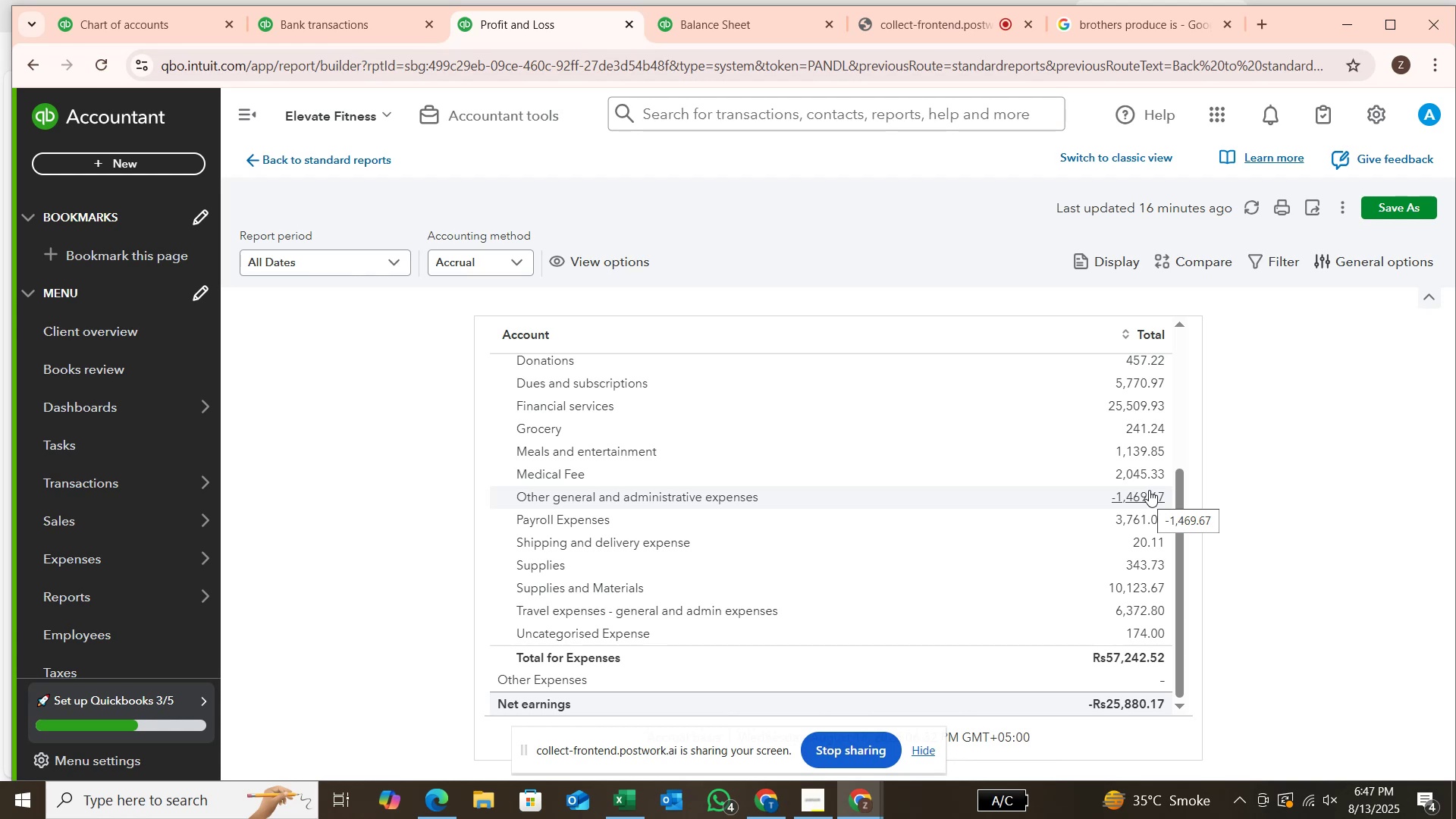 
left_click([381, 23])
 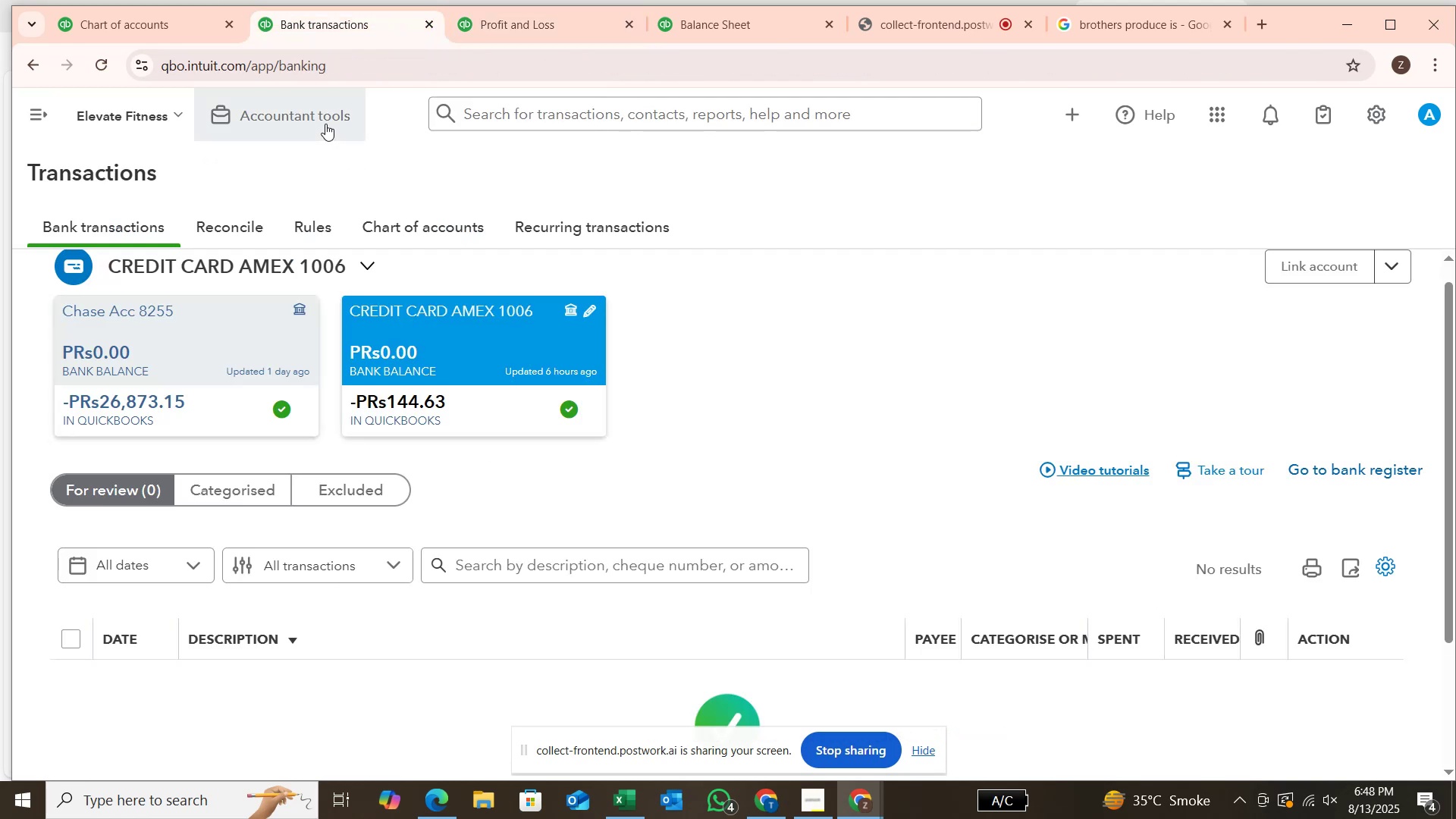 
left_click([325, 124])
 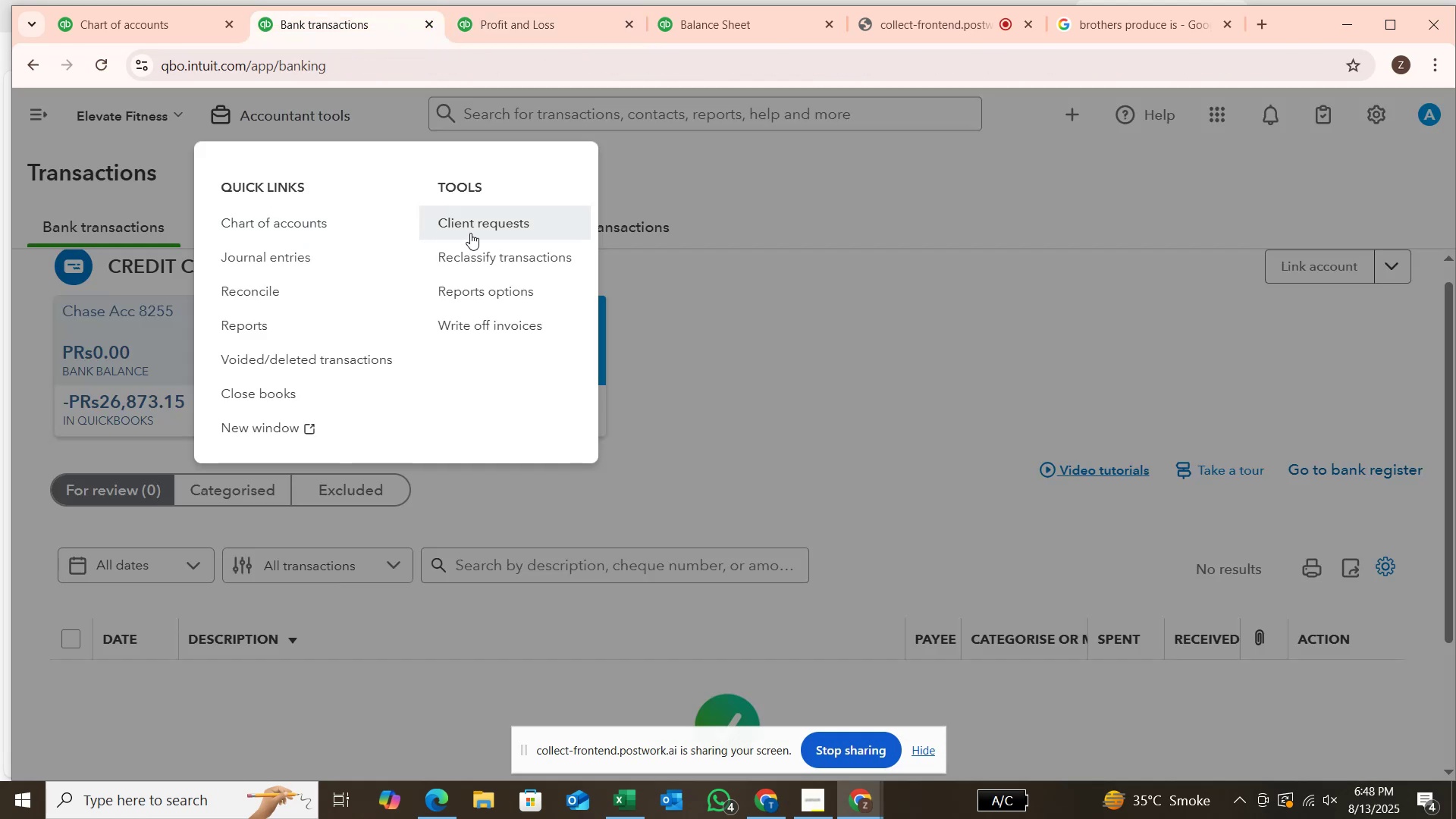 
left_click([479, 262])
 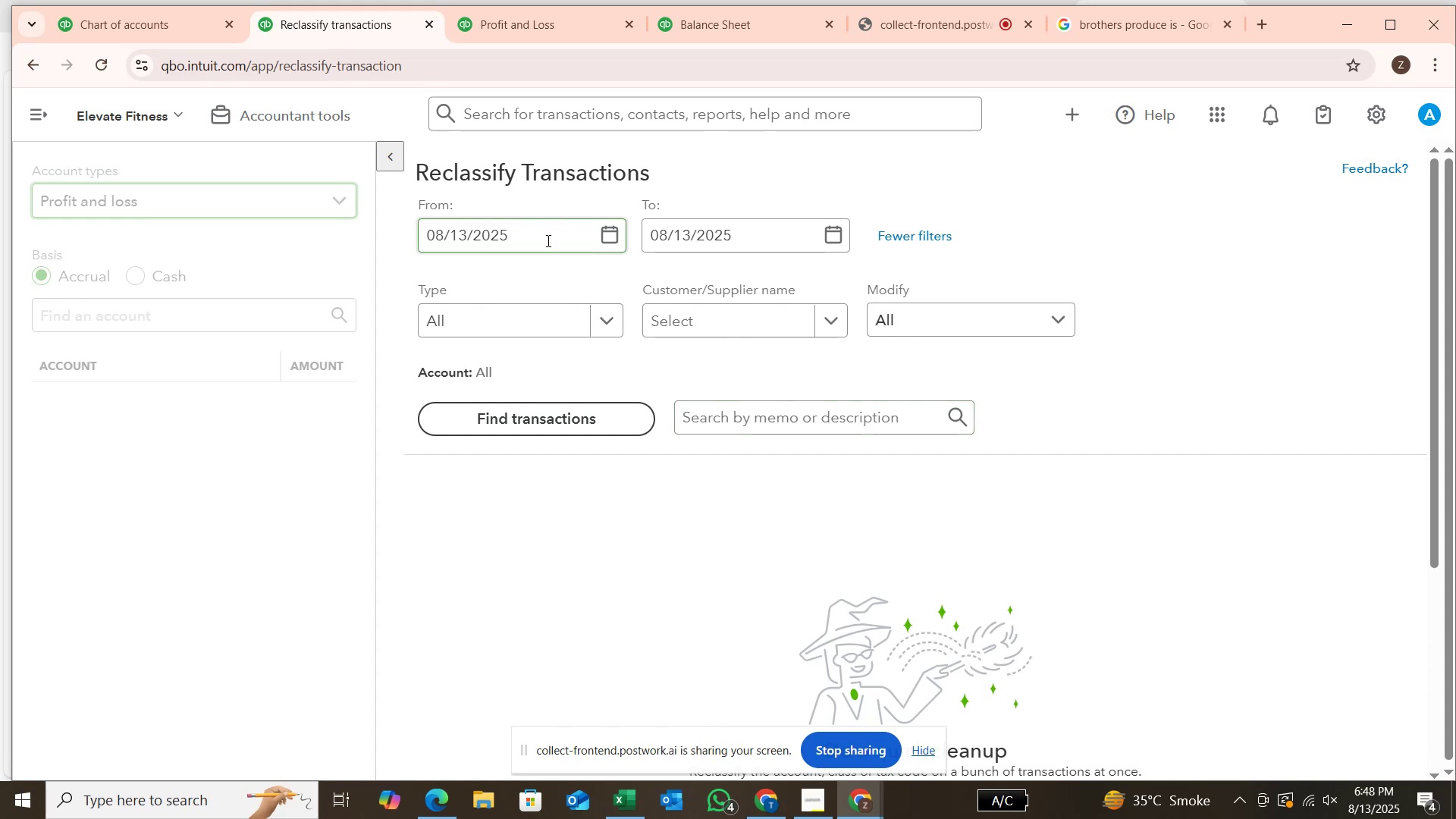 
left_click([608, 245])
 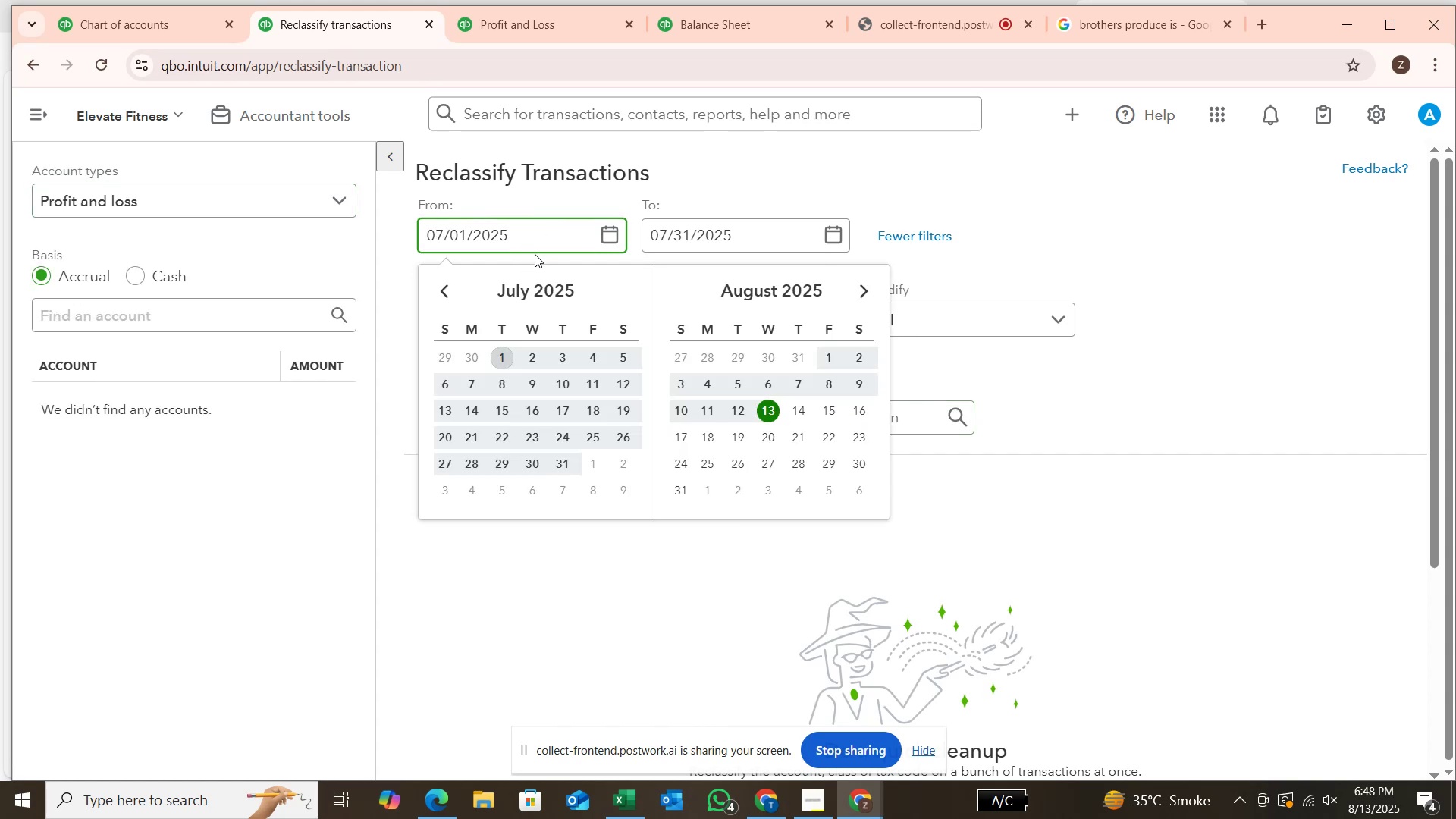 
key(Backspace)
 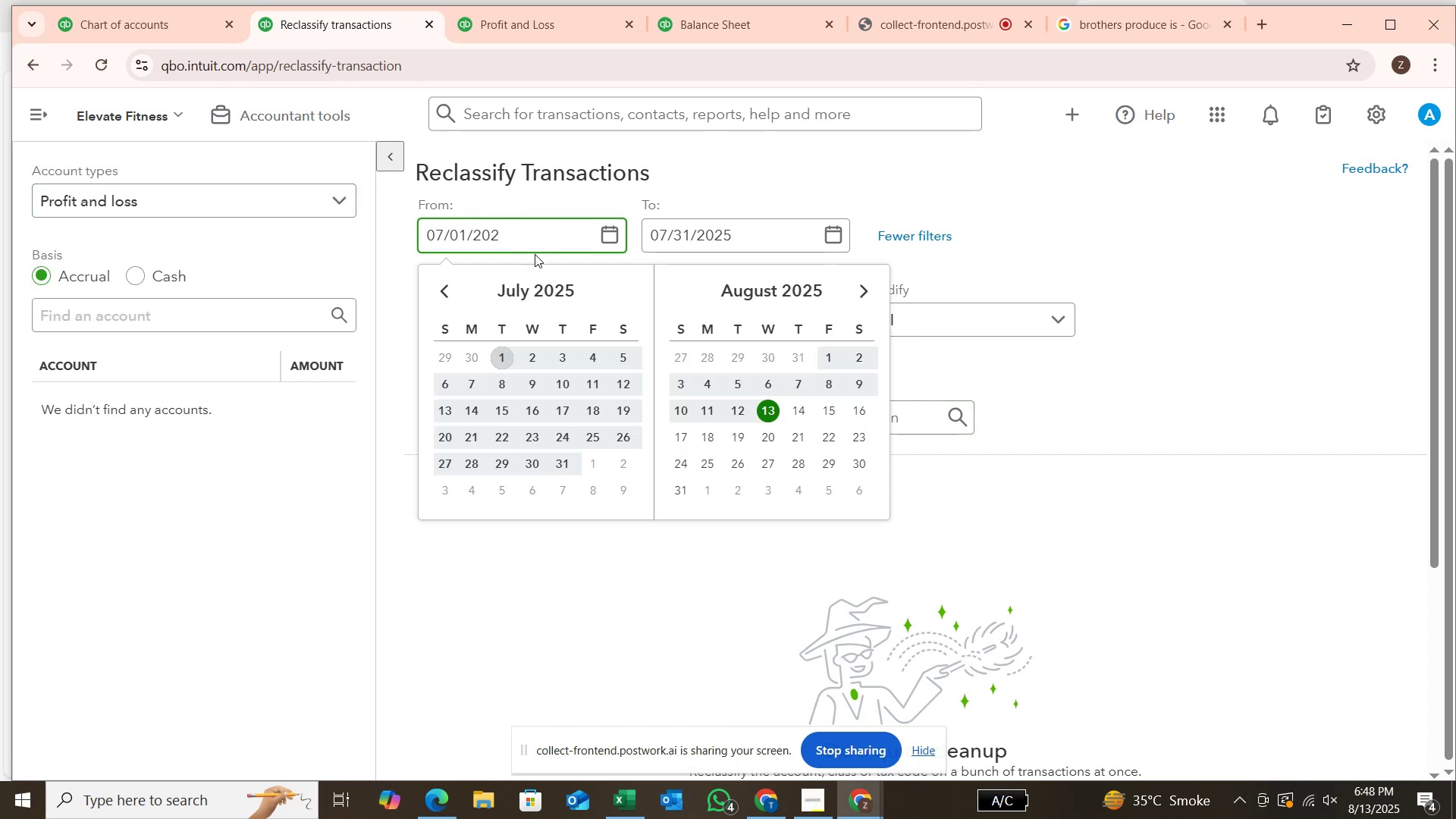 
key(Numpad1)
 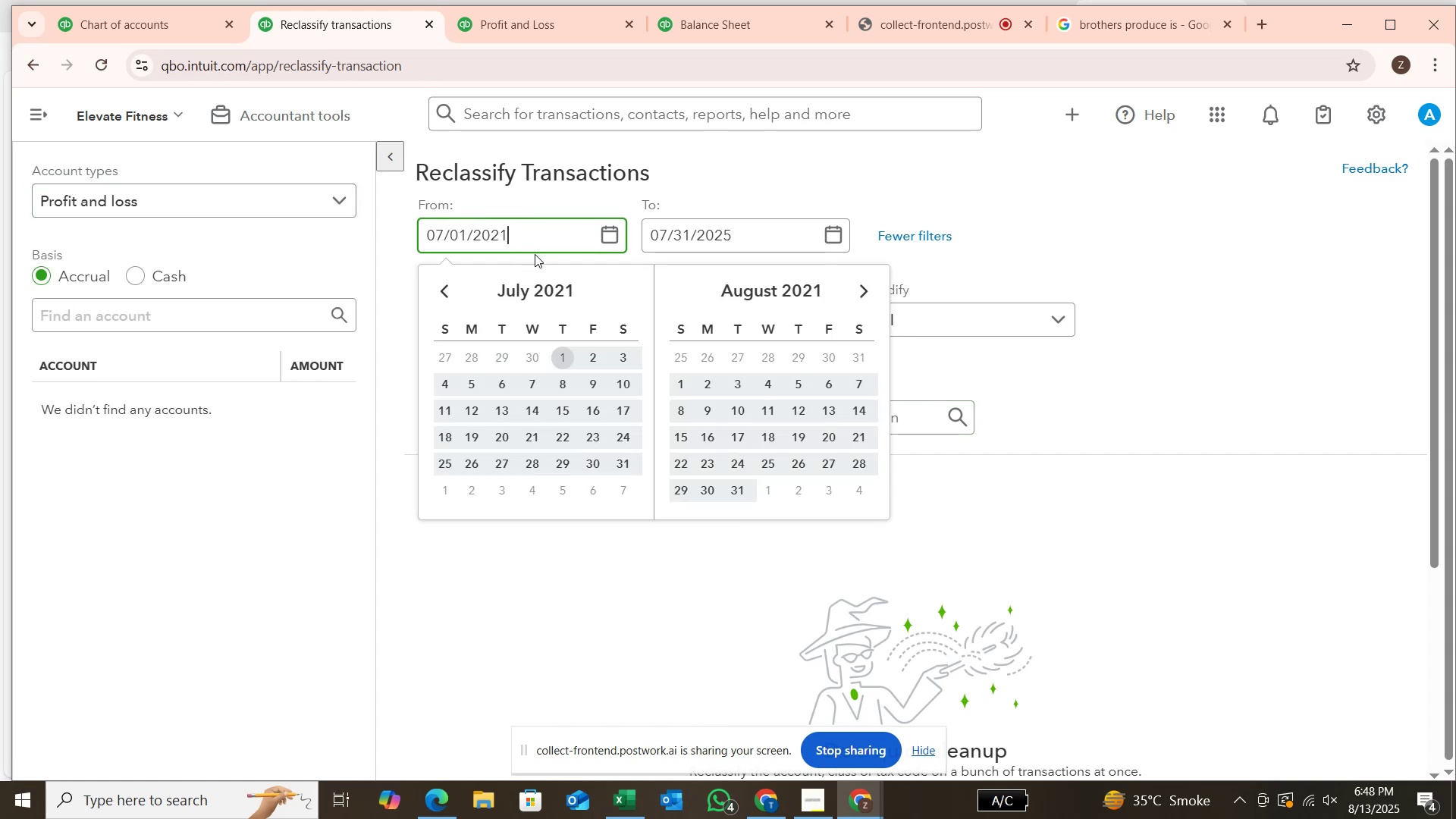 
key(Backspace)
 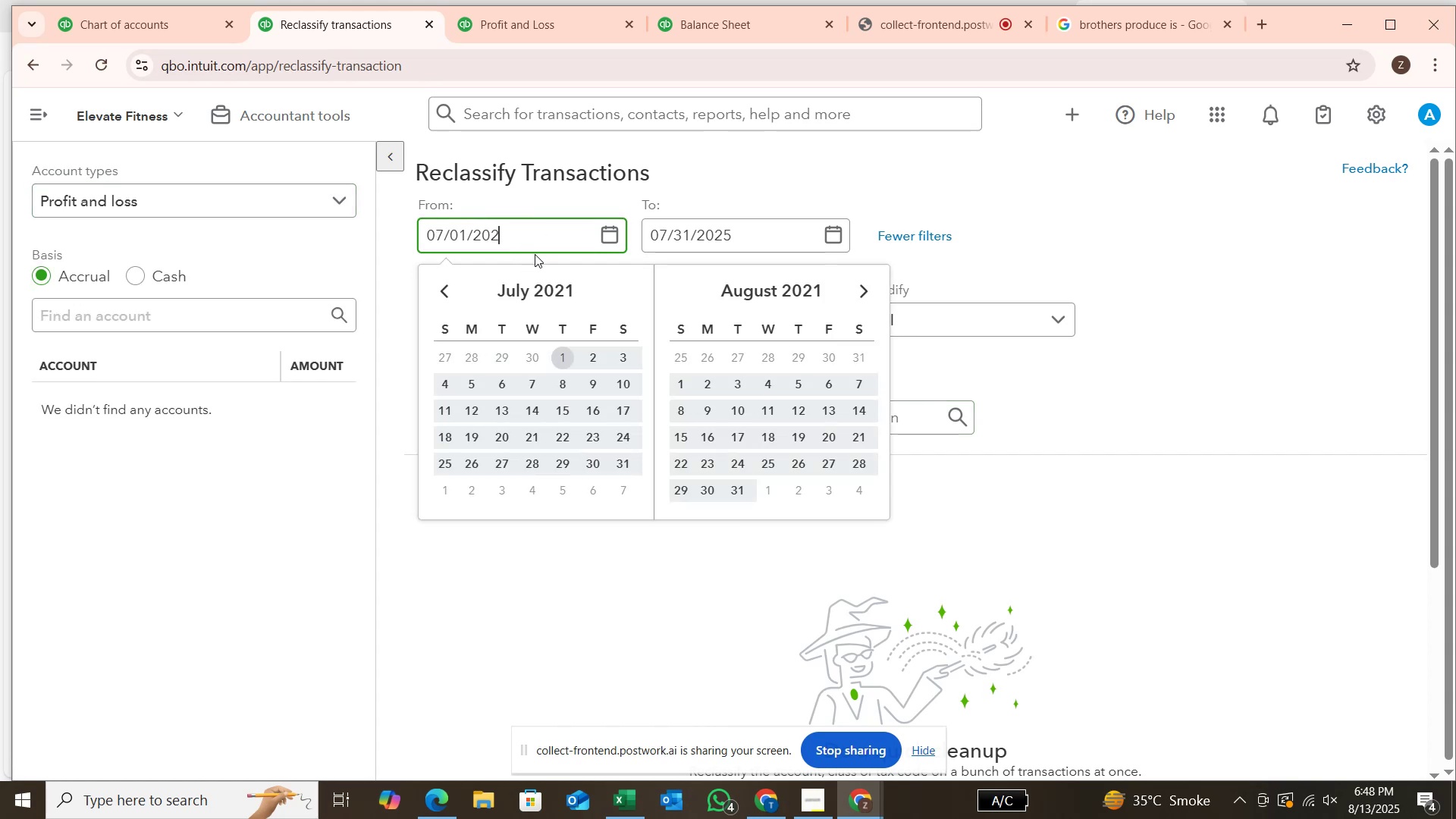 
key(Numpad3)
 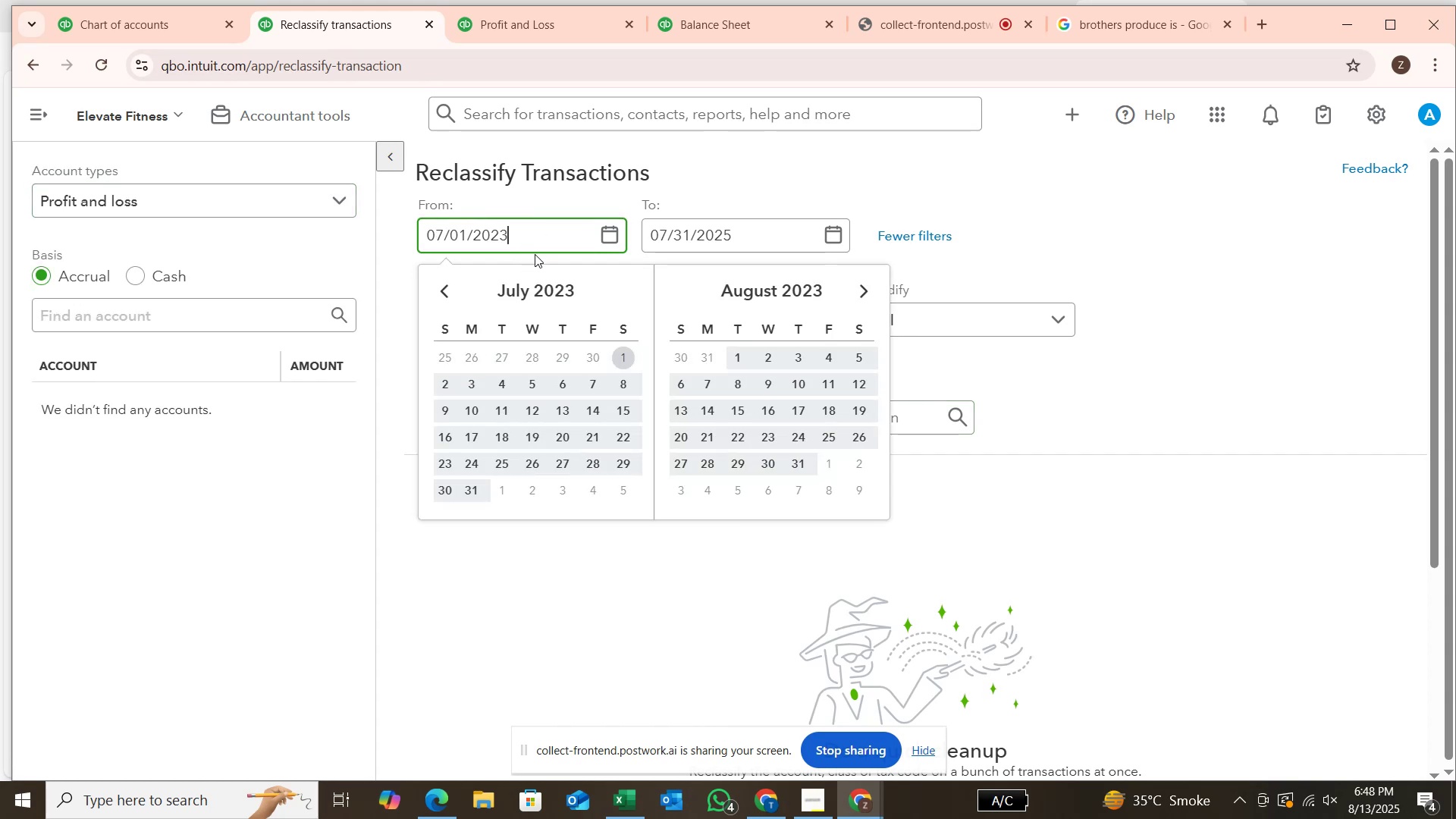 
key(Backspace)
 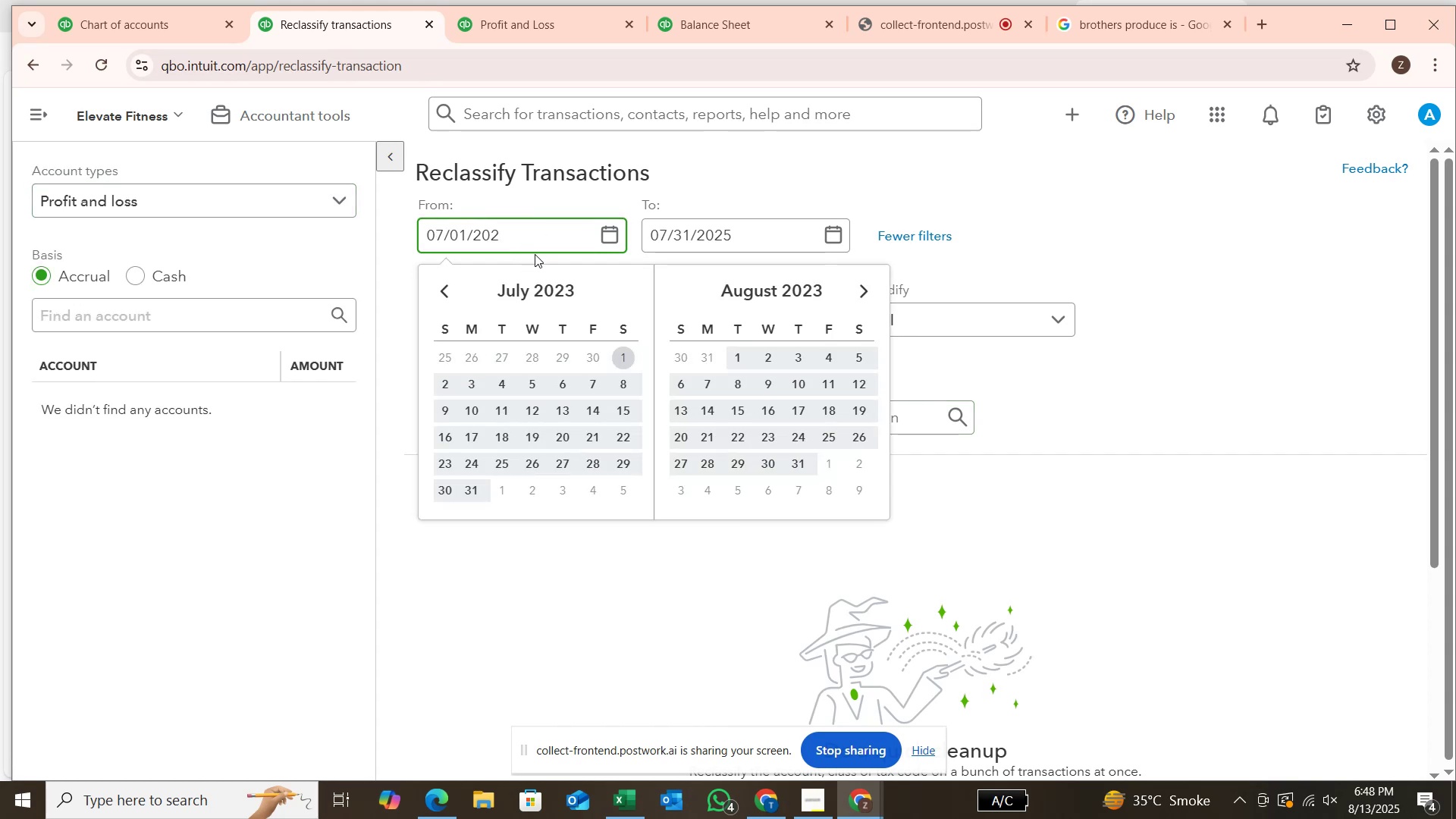 
key(Numpad2)
 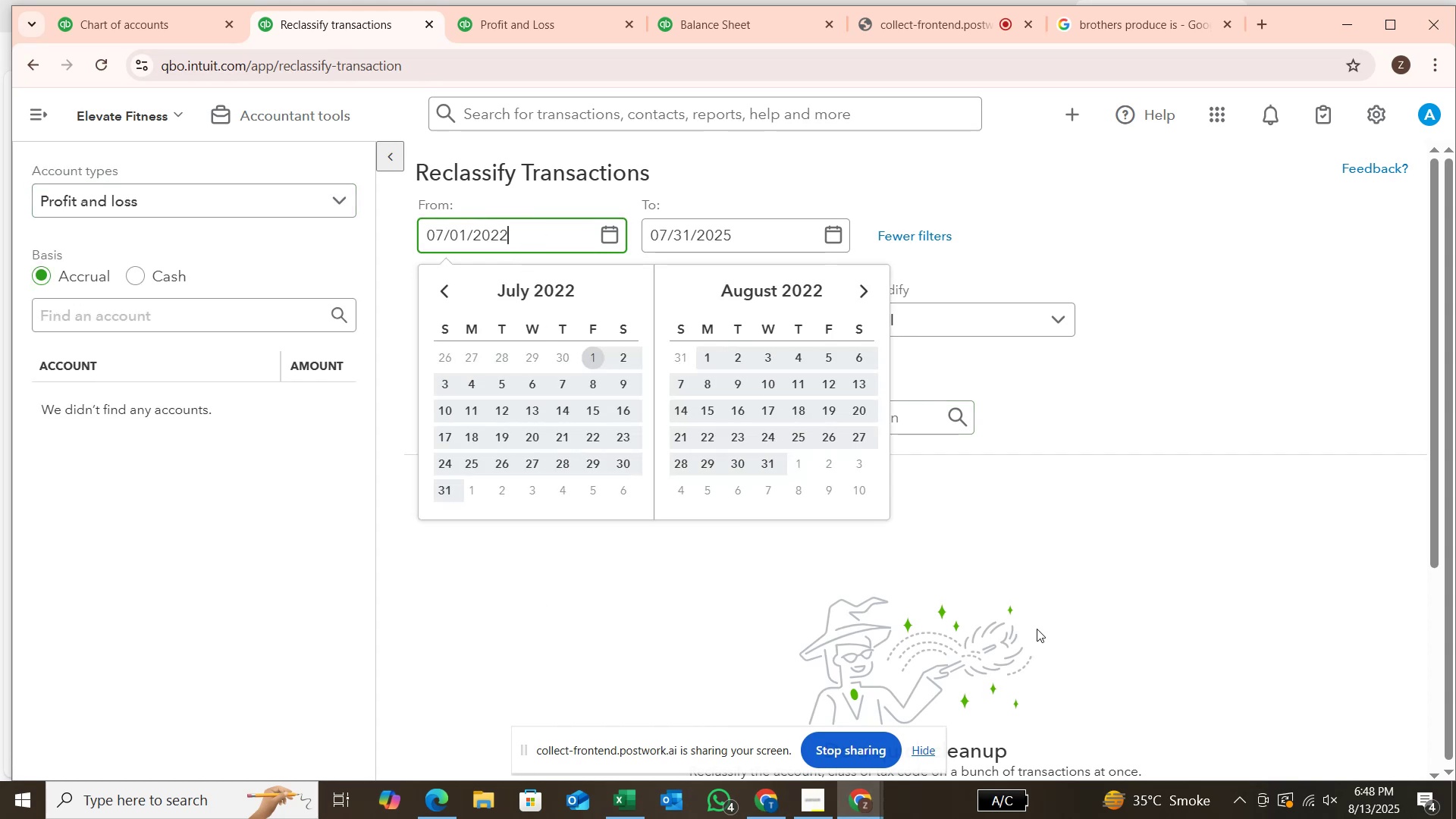 
left_click([1176, 446])
 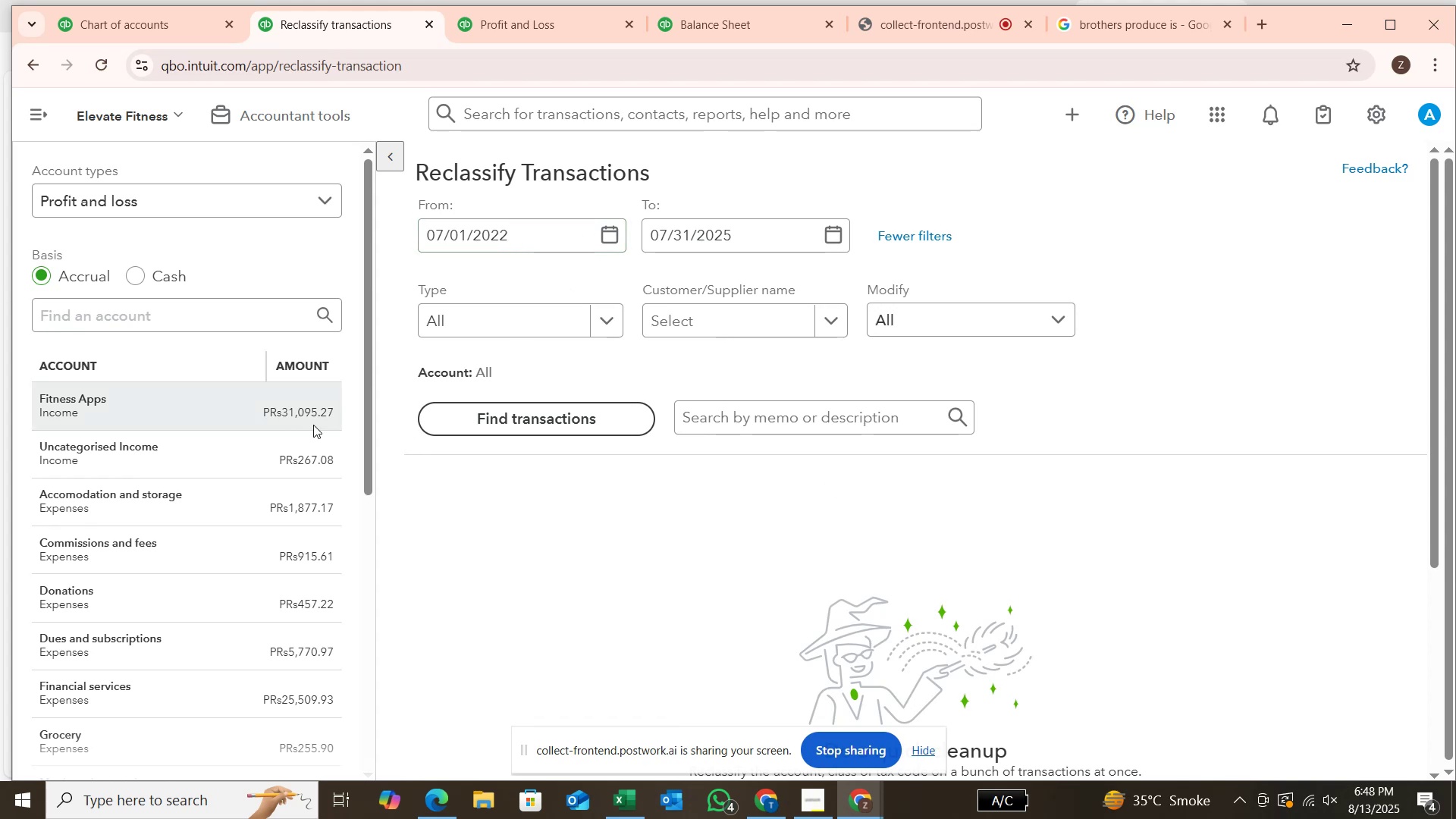 
left_click_drag(start_coordinate=[372, 450], to_coordinate=[381, 708])
 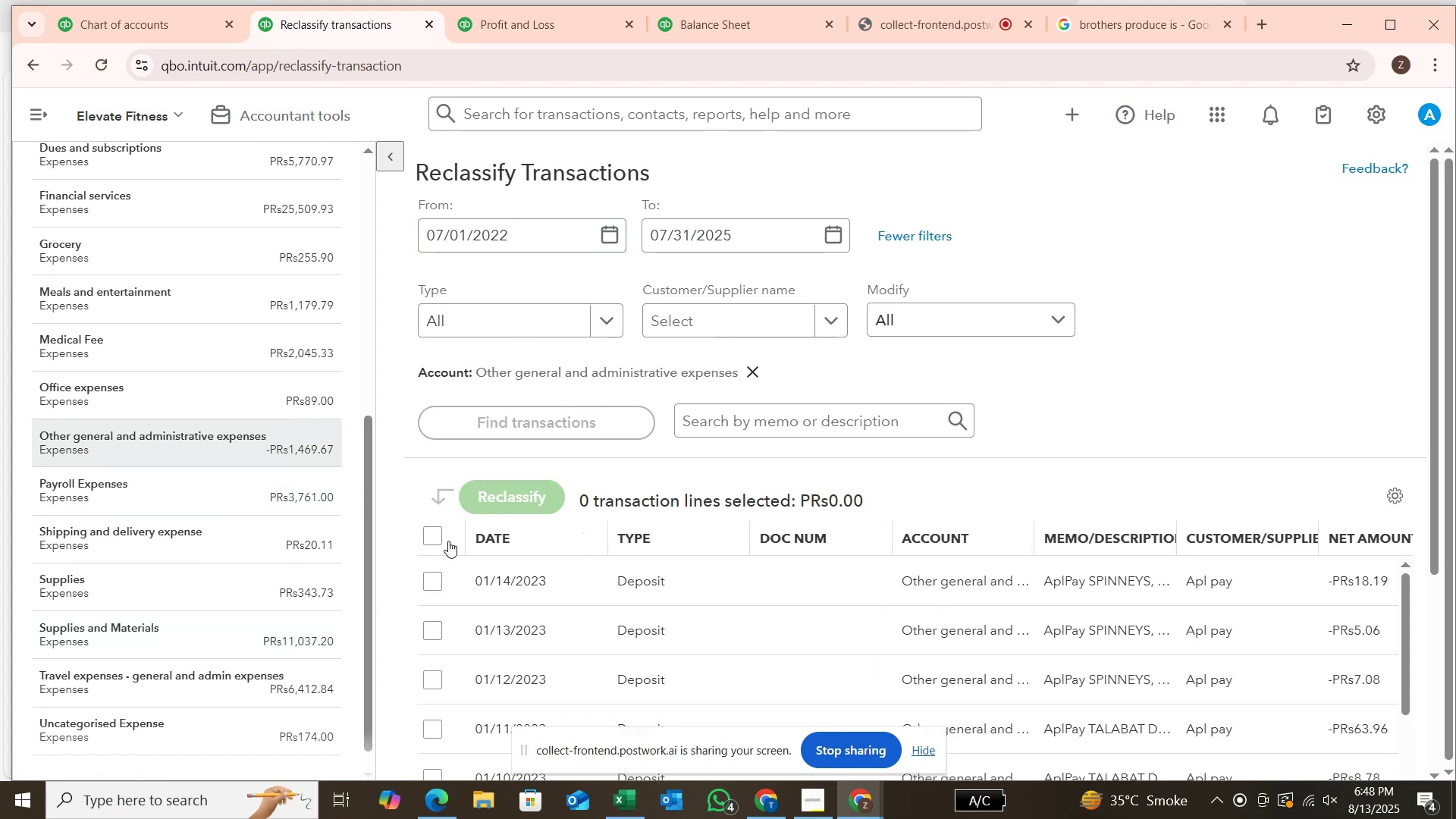 
left_click([432, 541])
 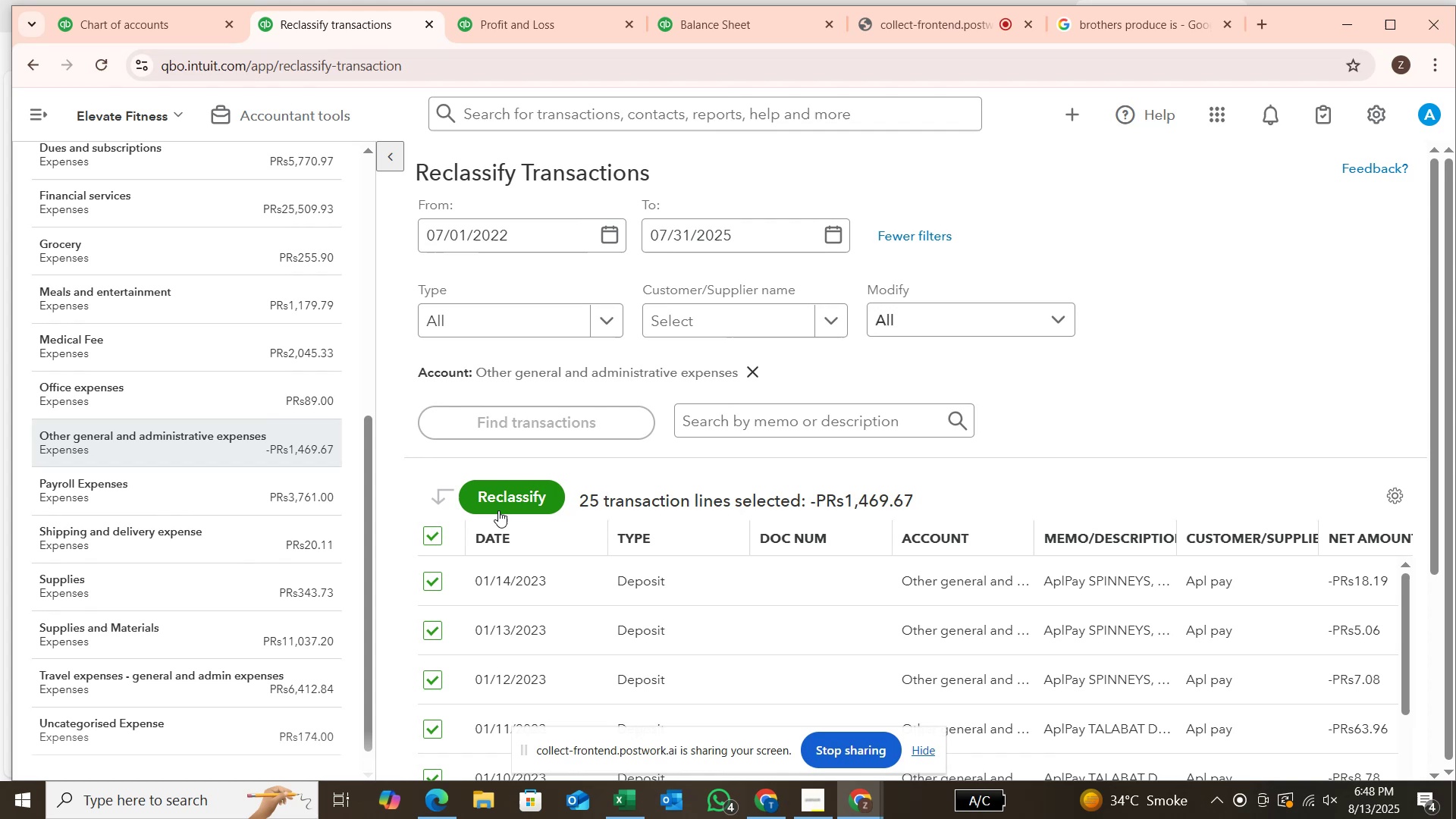 
left_click([513, 495])
 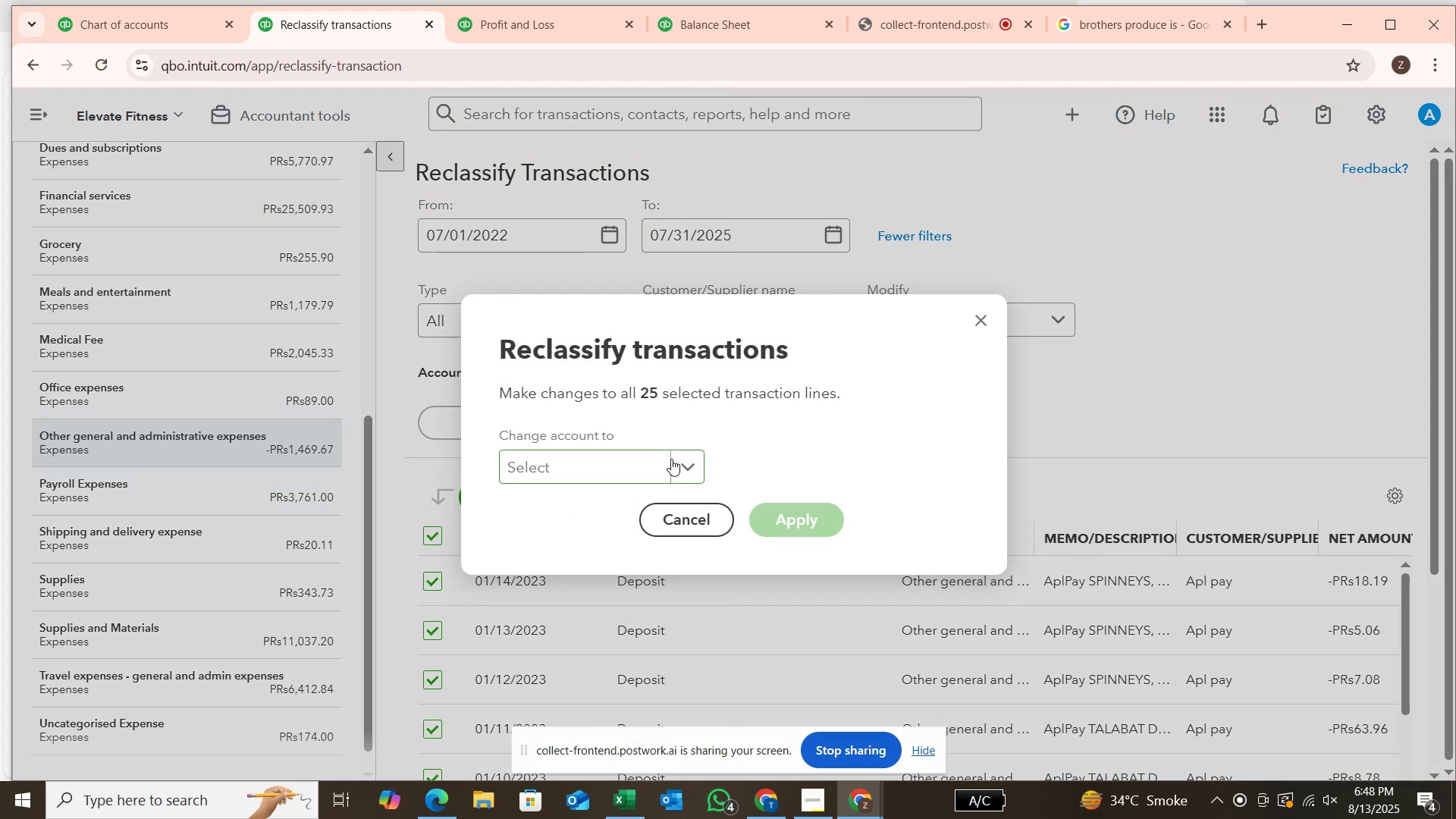 
left_click([606, 473])
 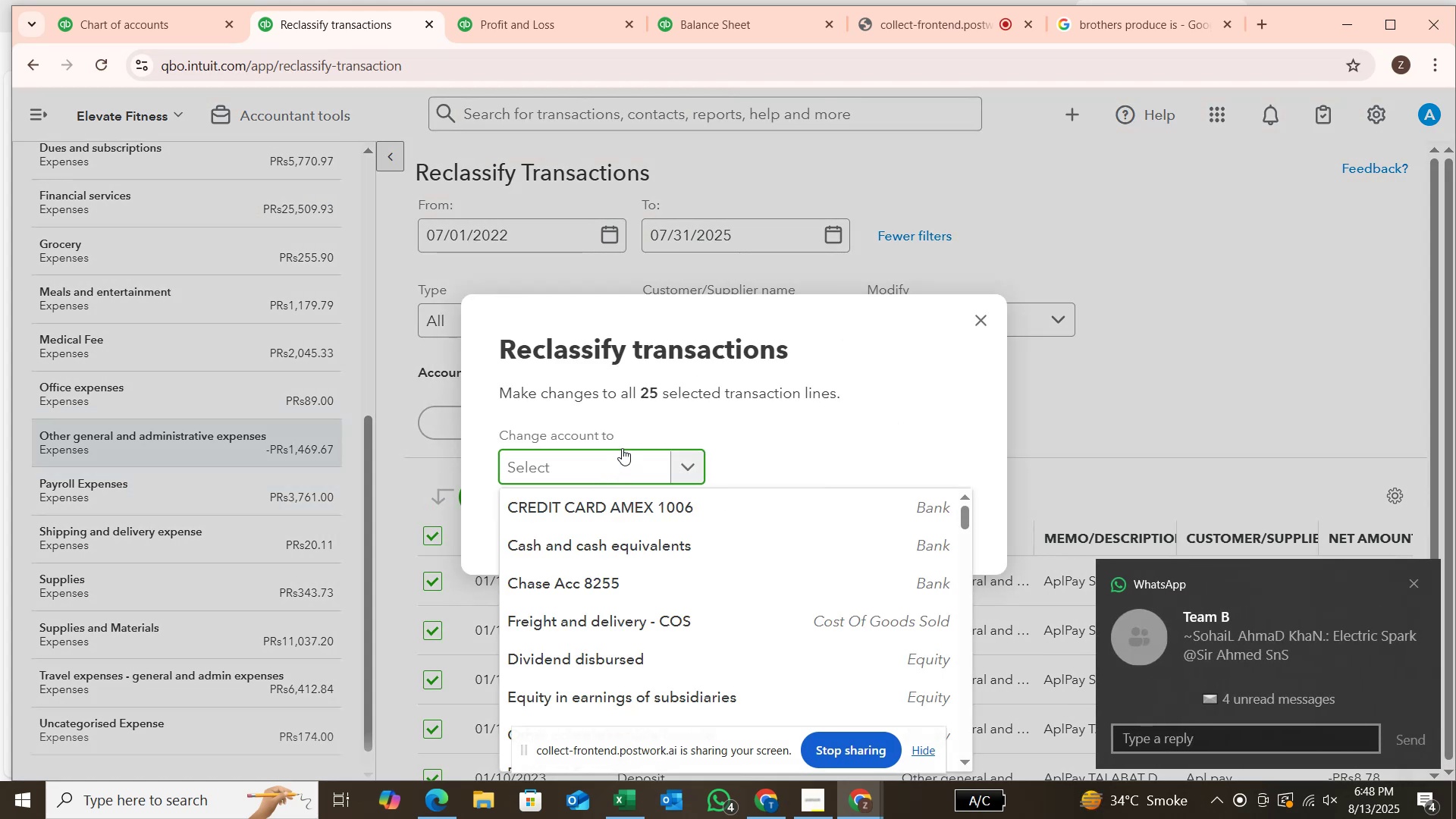 
left_click([558, 27])
 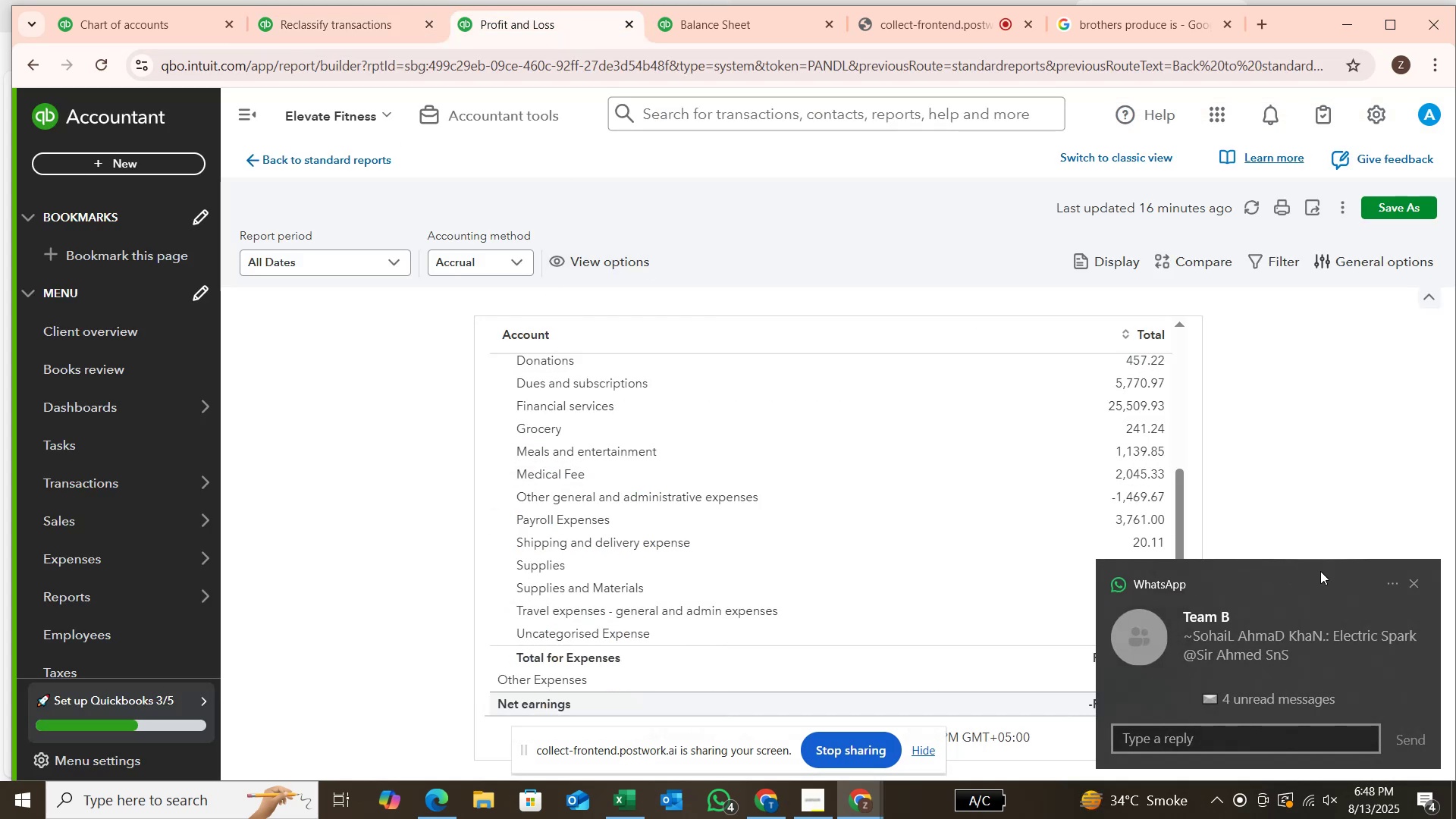 
left_click([1418, 592])
 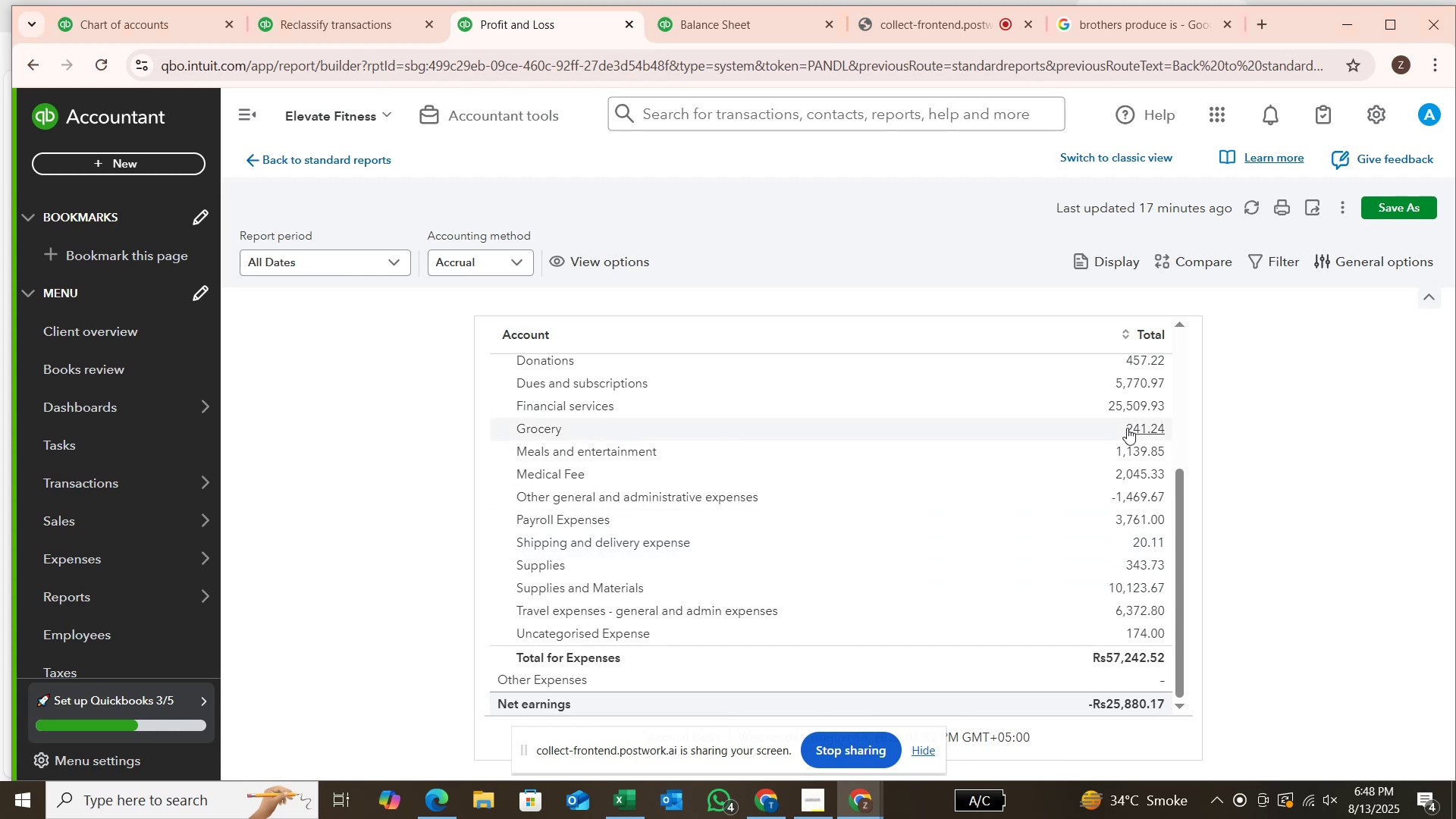 
wait(6.81)
 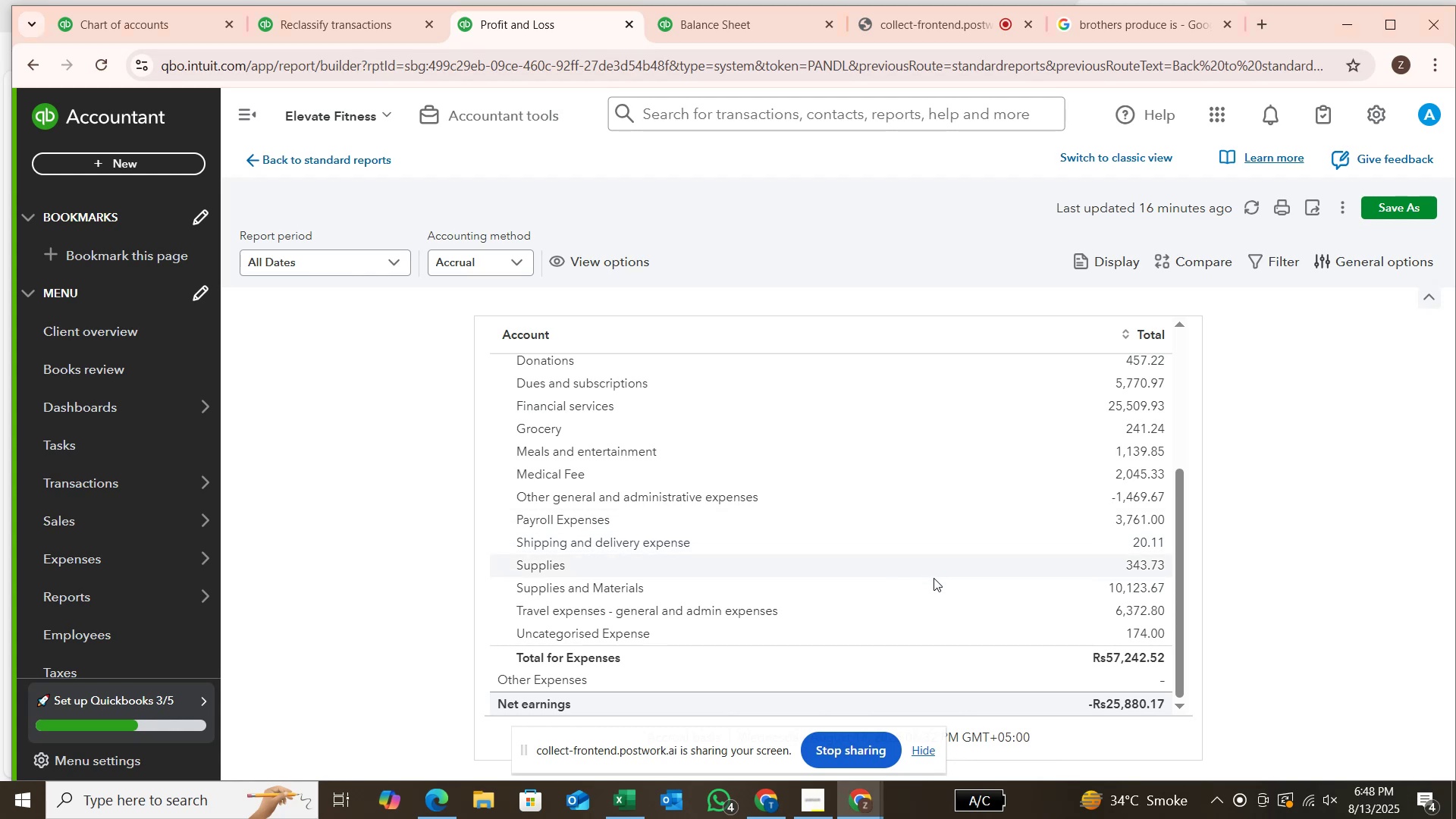 
right_click([1133, 403])
 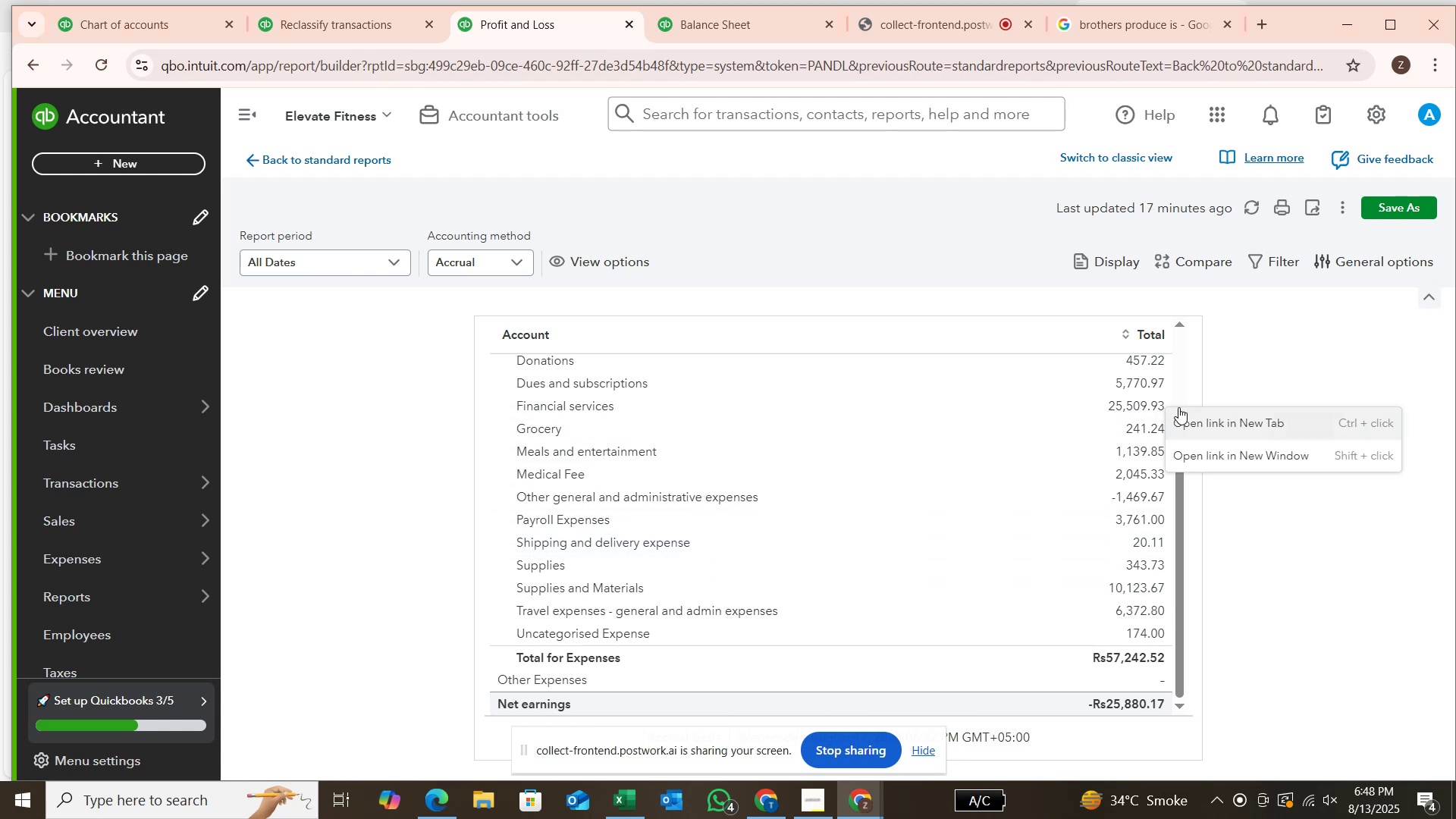 
left_click([1179, 408])
 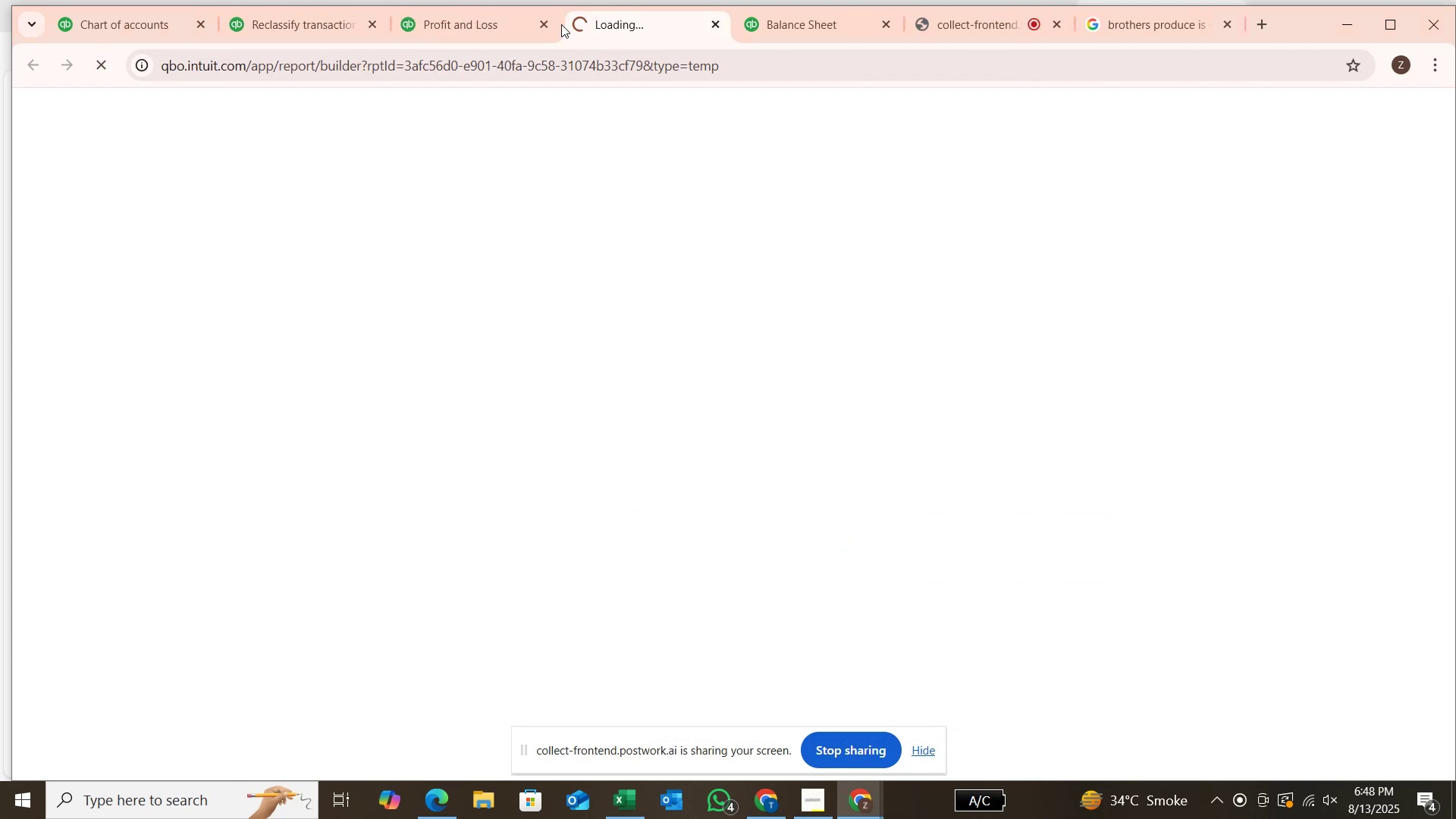 
left_click([508, 22])
 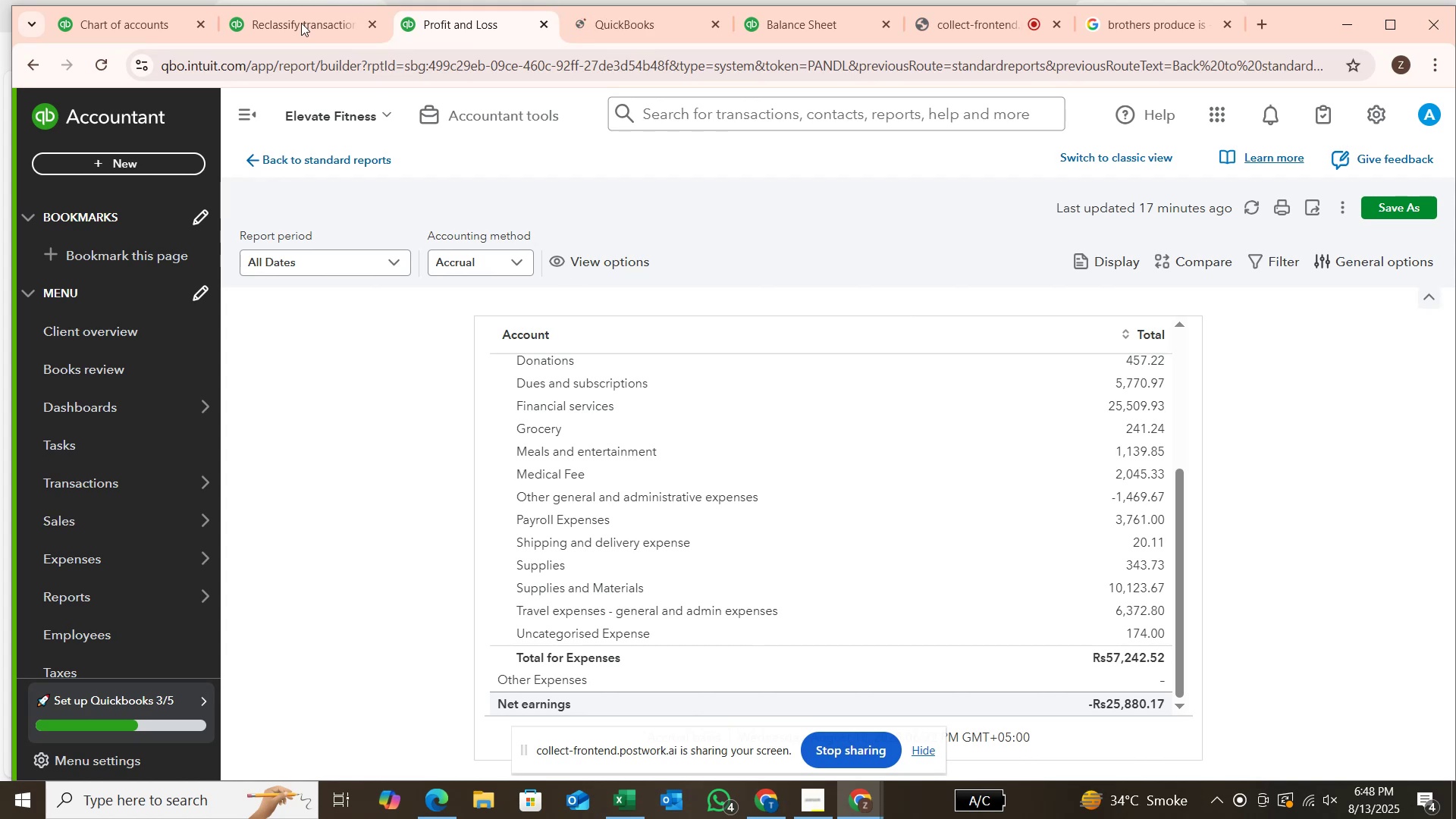 
left_click([287, 26])
 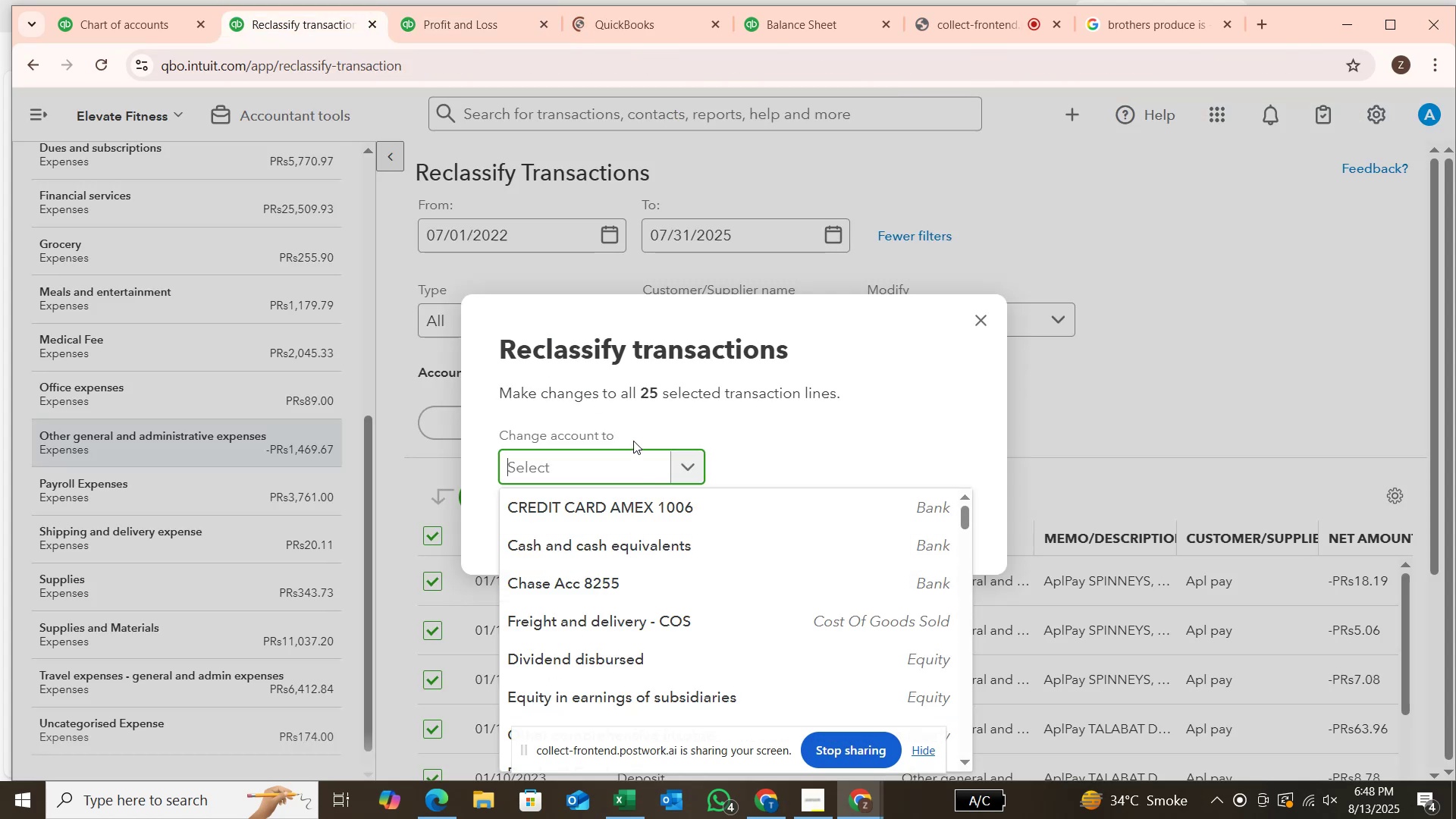 
type(suppl)
 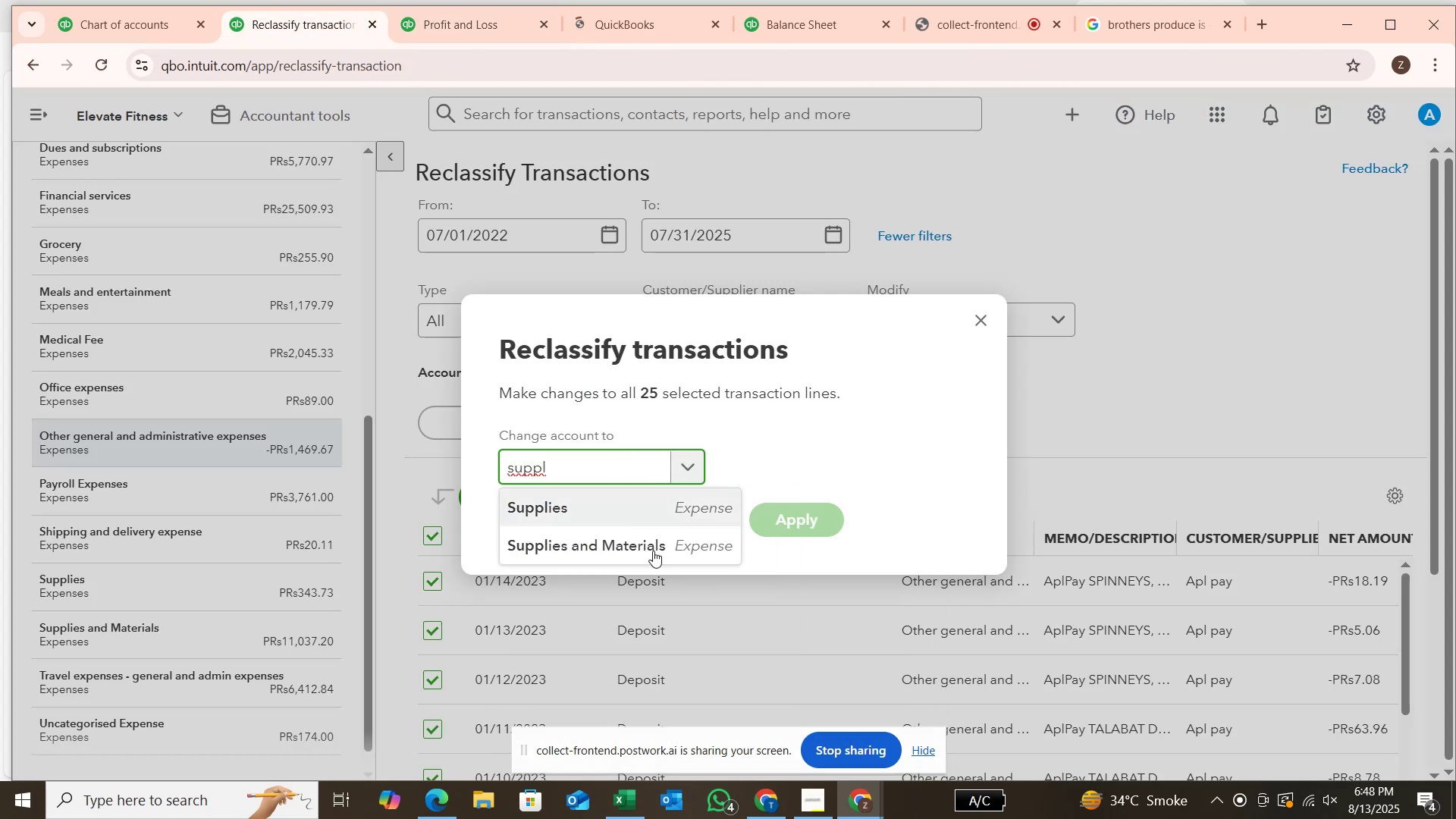 
left_click([658, 546])
 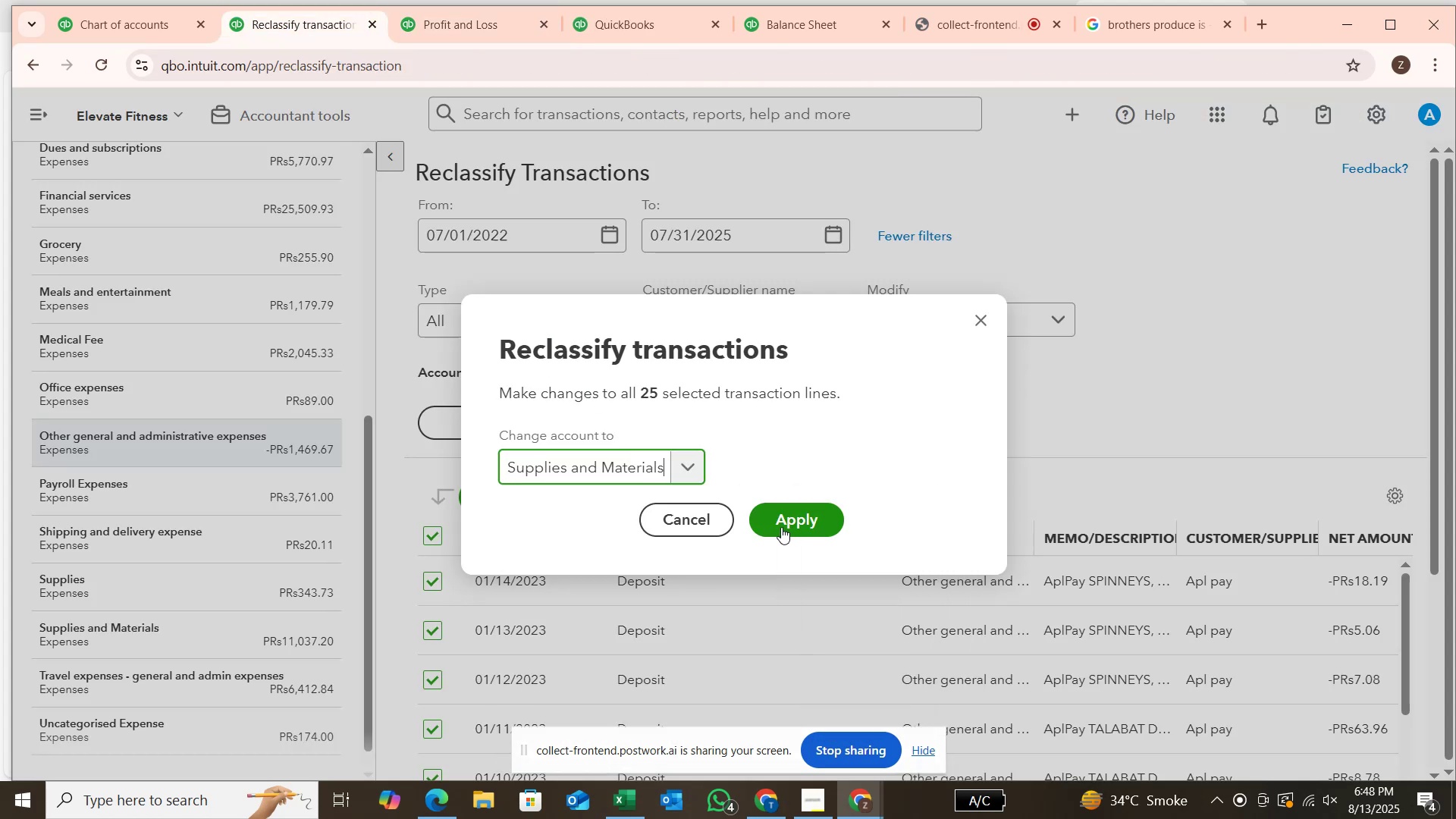 
left_click([780, 526])
 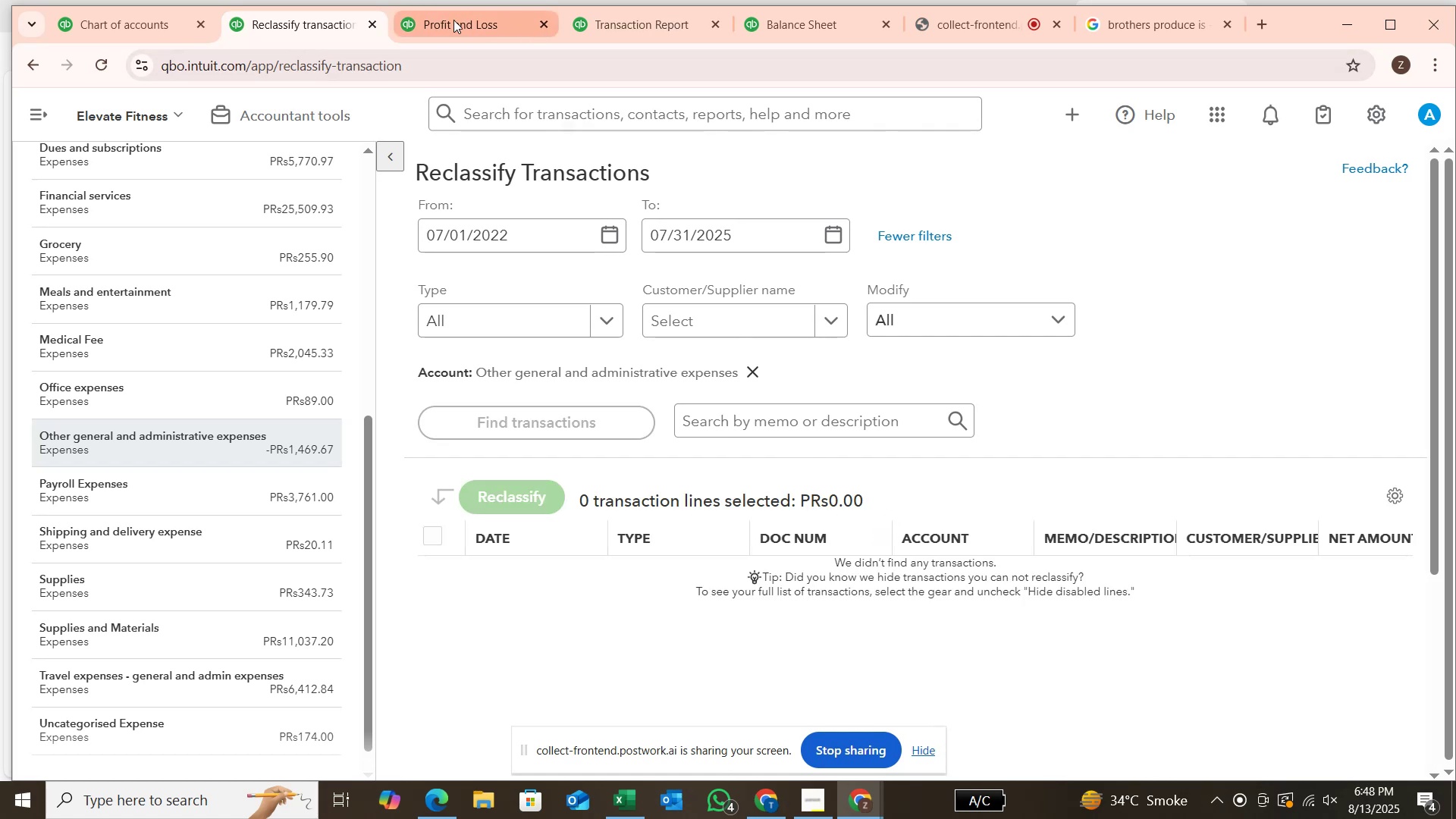 
left_click([453, 20])
 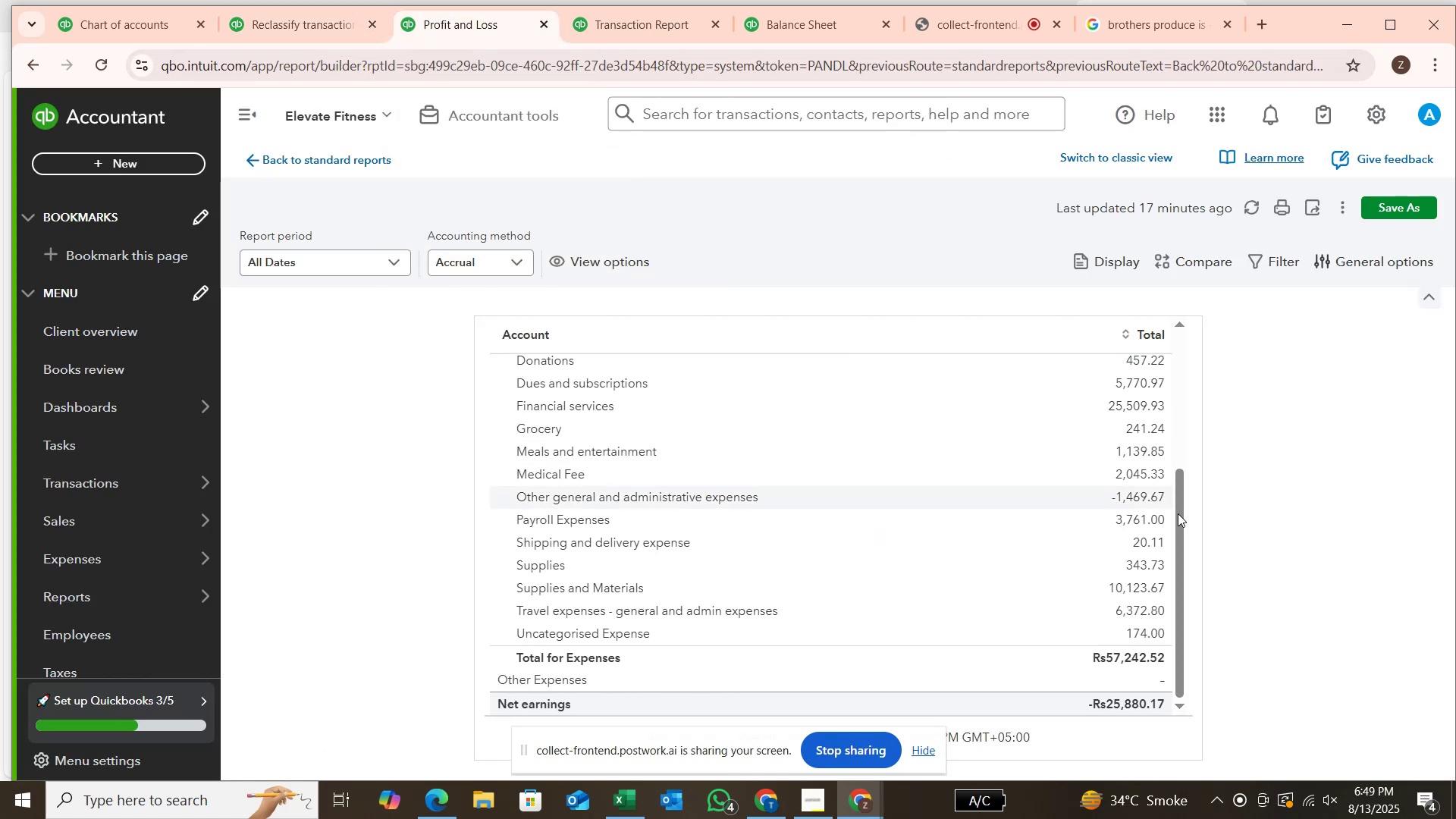 
left_click_drag(start_coordinate=[1181, 513], to_coordinate=[1161, 325])
 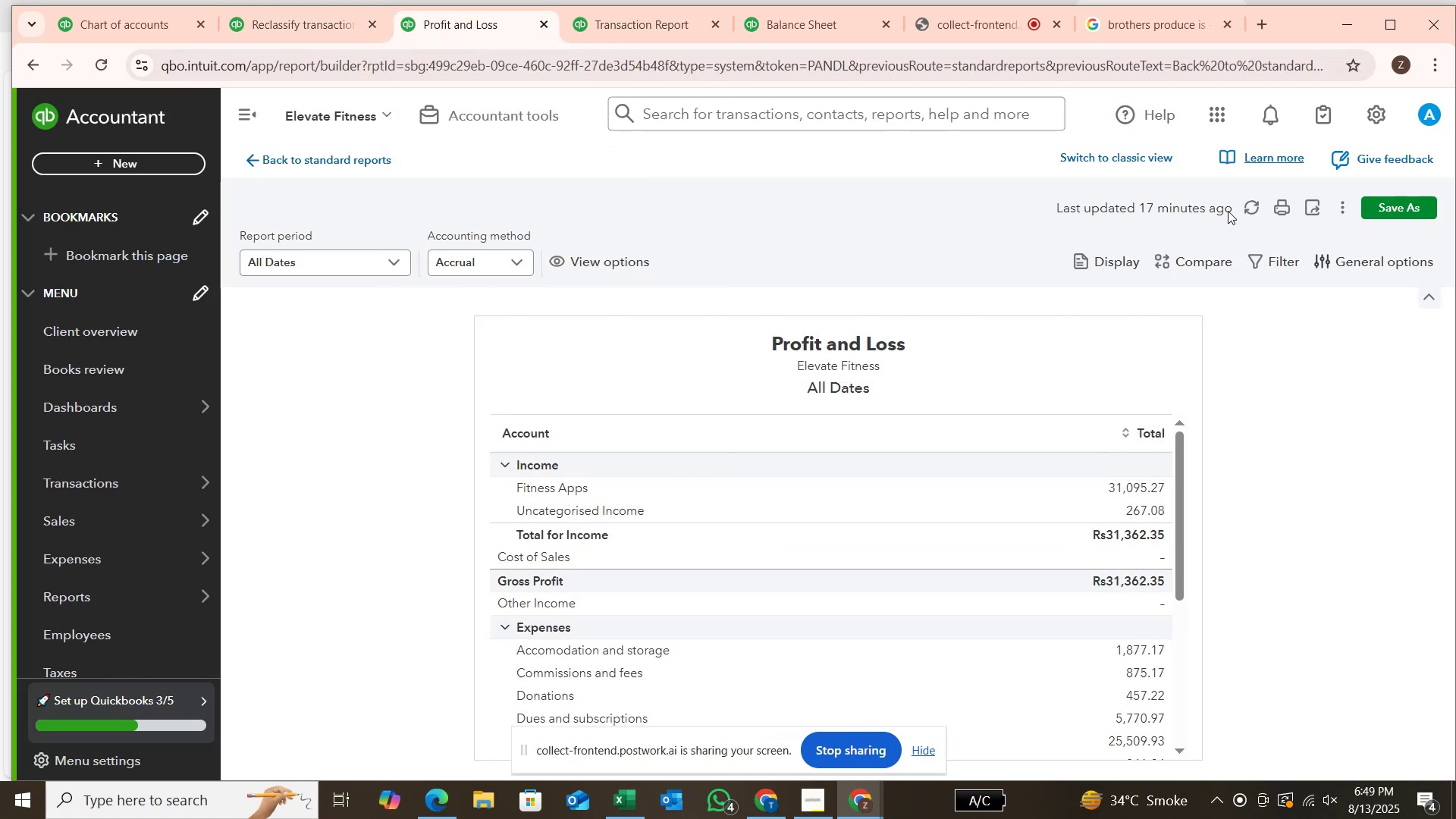 
left_click([1255, 199])
 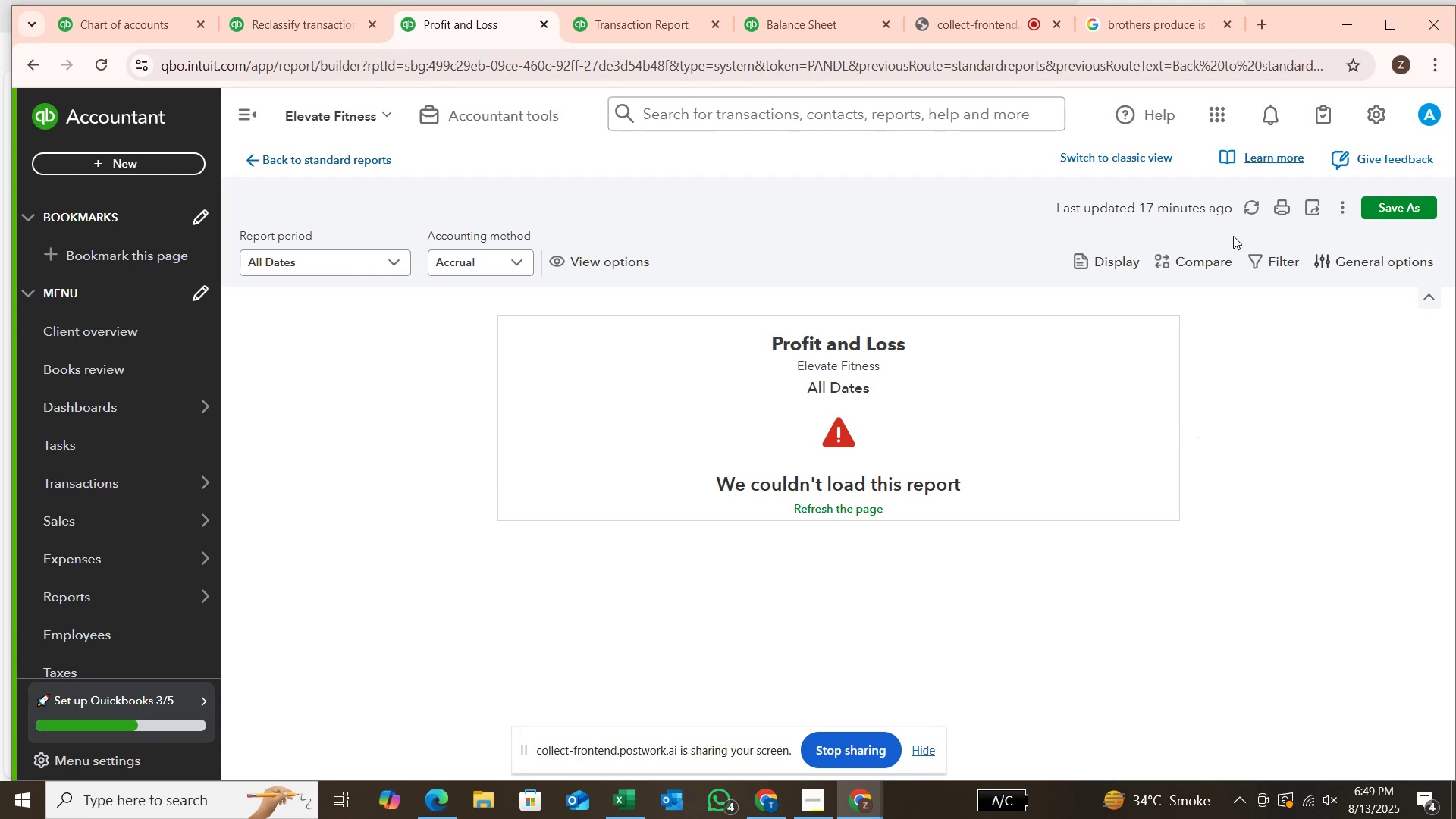 
left_click([1254, 202])
 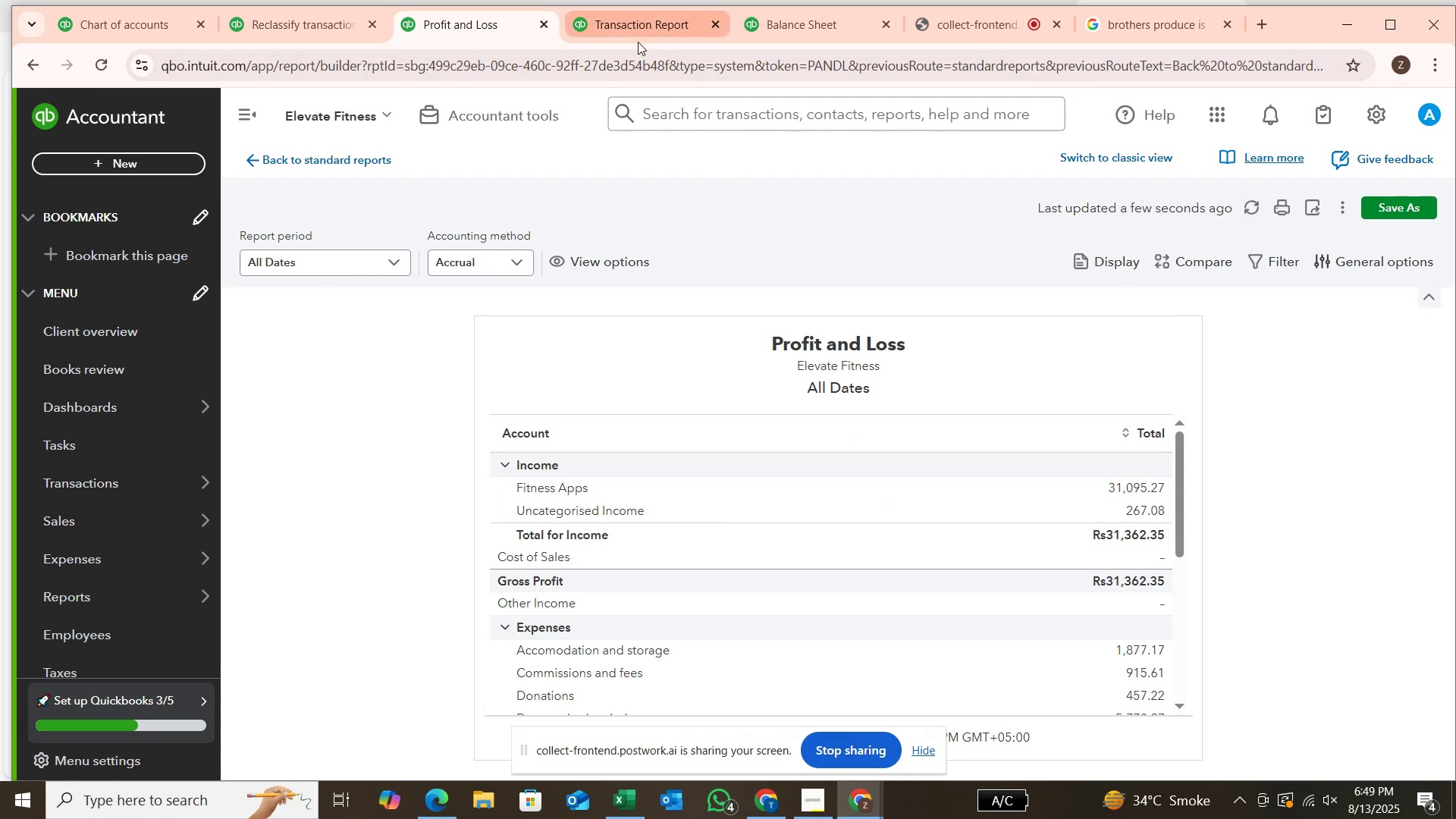 
scroll: coordinate [1117, 497], scroll_direction: down, amount: 3.0
 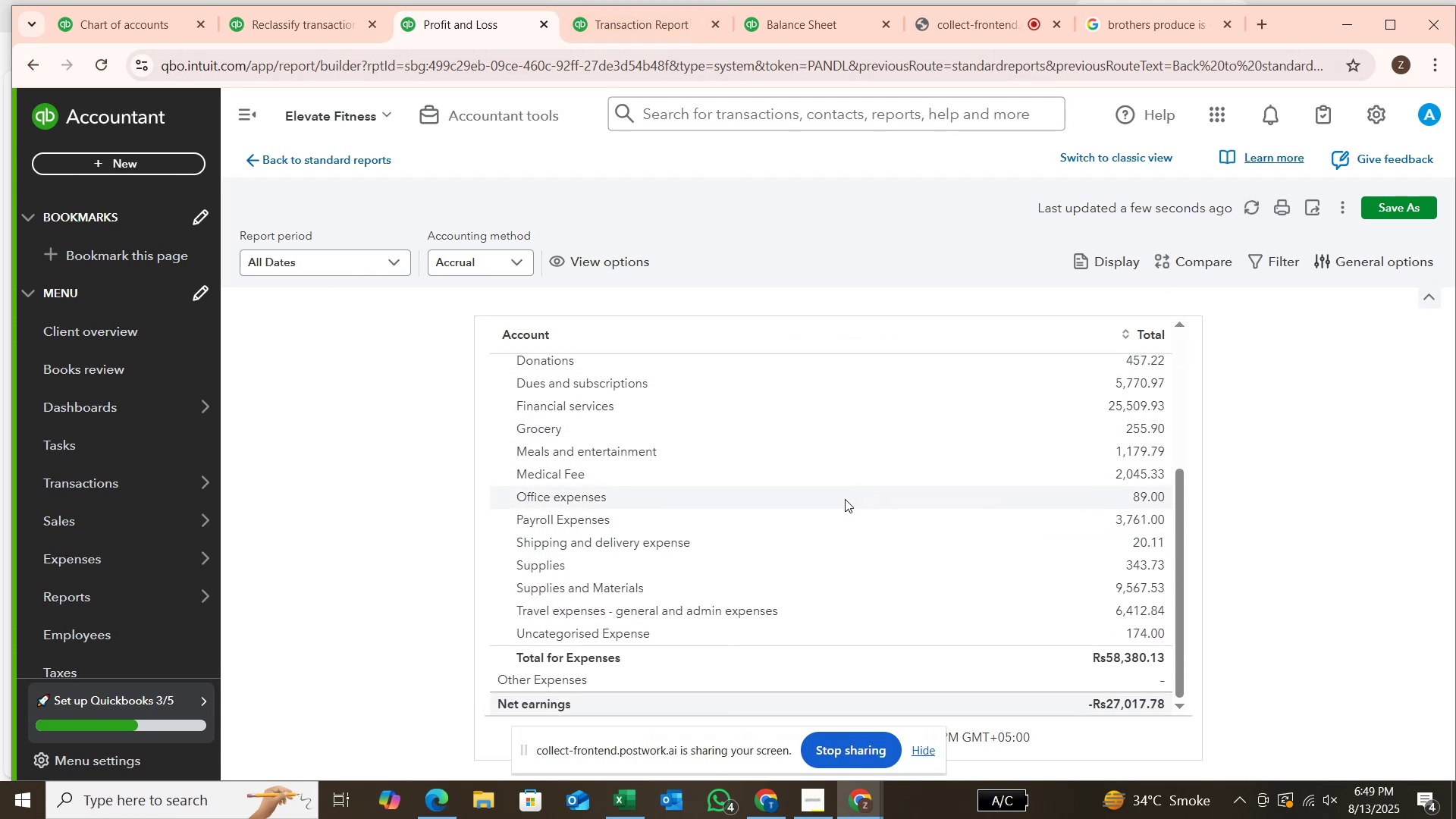 
wait(8.0)
 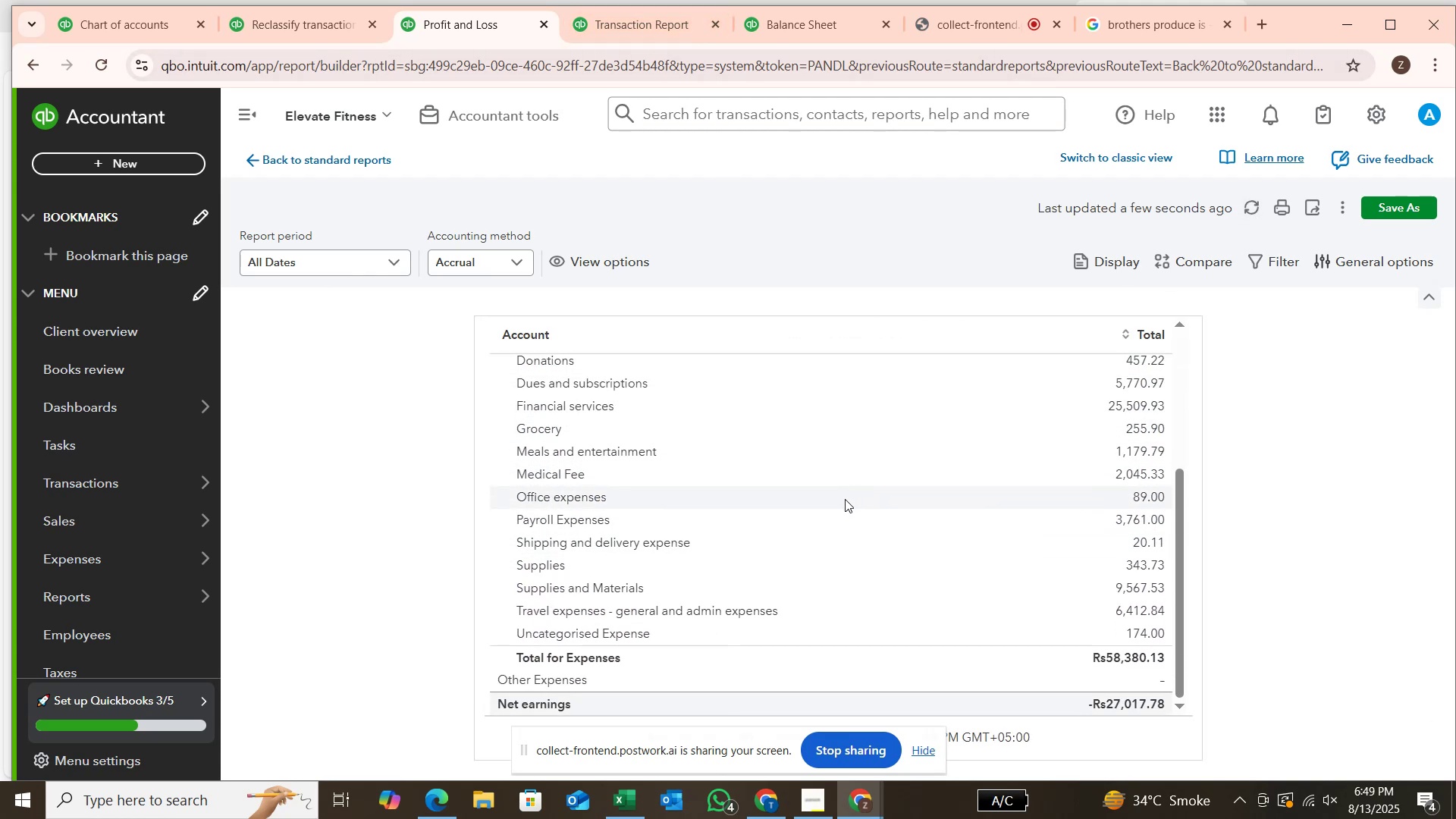 
left_click([657, 12])
 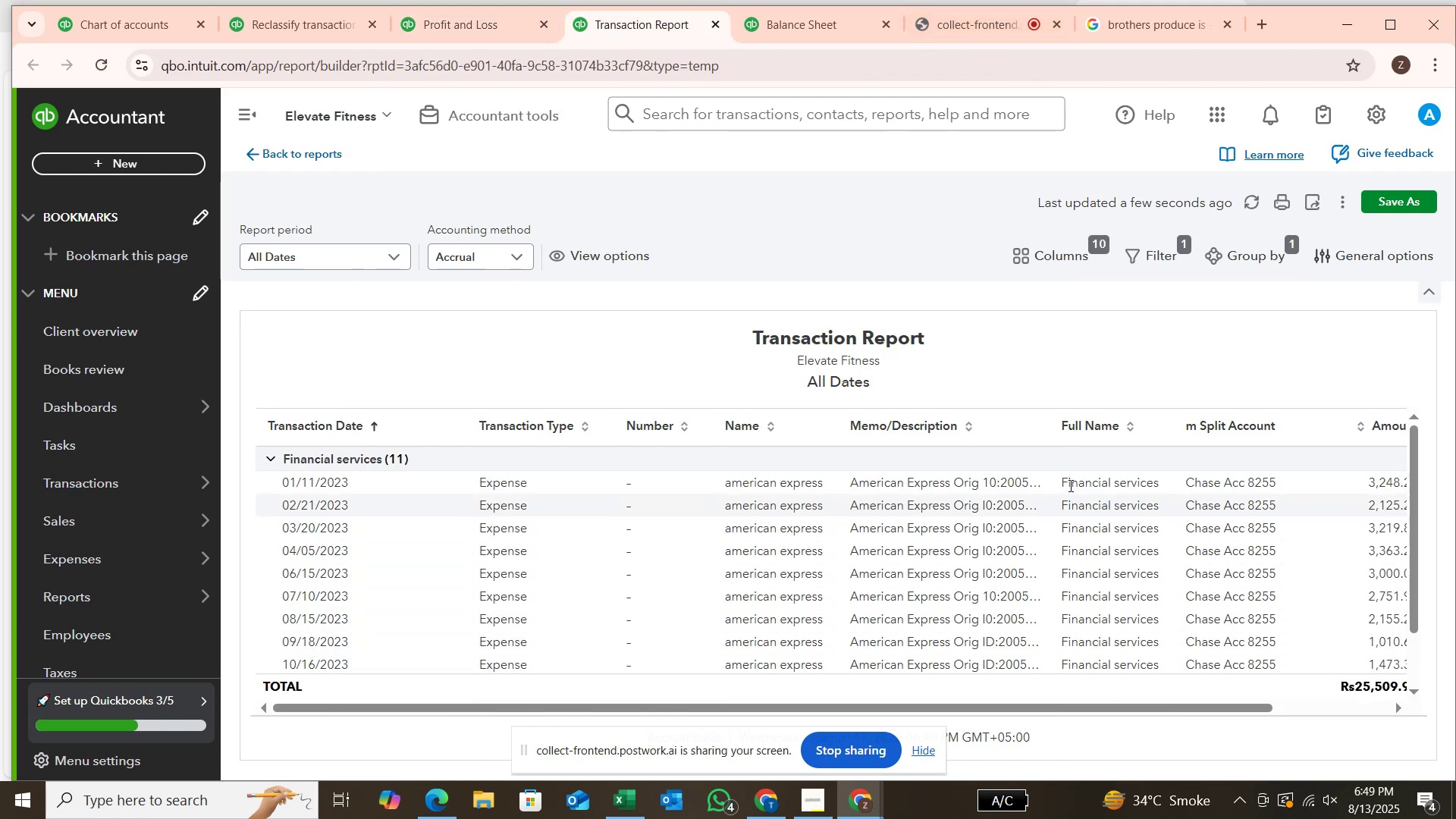 
left_click_drag(start_coordinate=[1046, 422], to_coordinate=[1144, 418])
 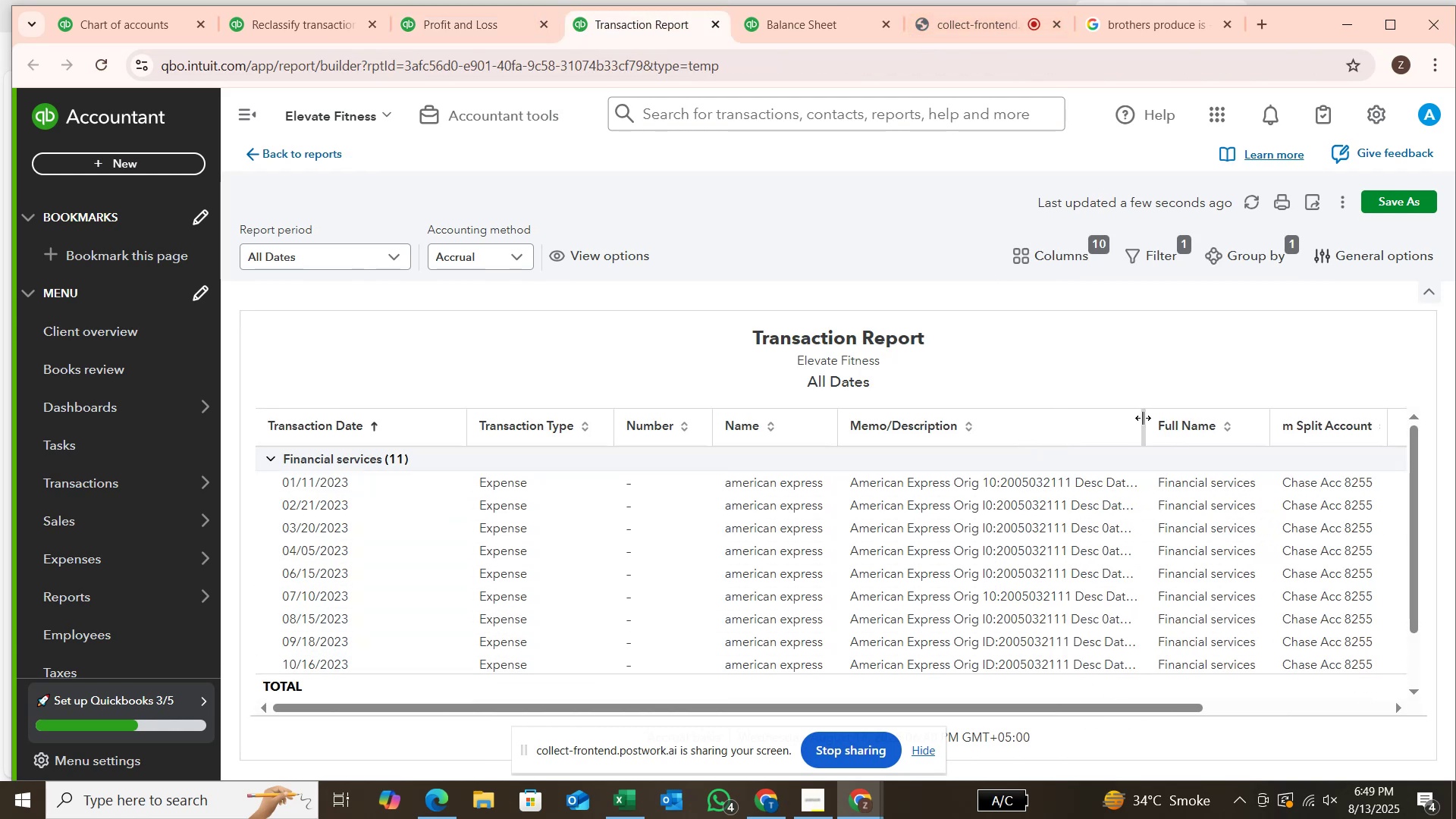 
left_click_drag(start_coordinate=[1141, 419], to_coordinate=[1282, 416])
 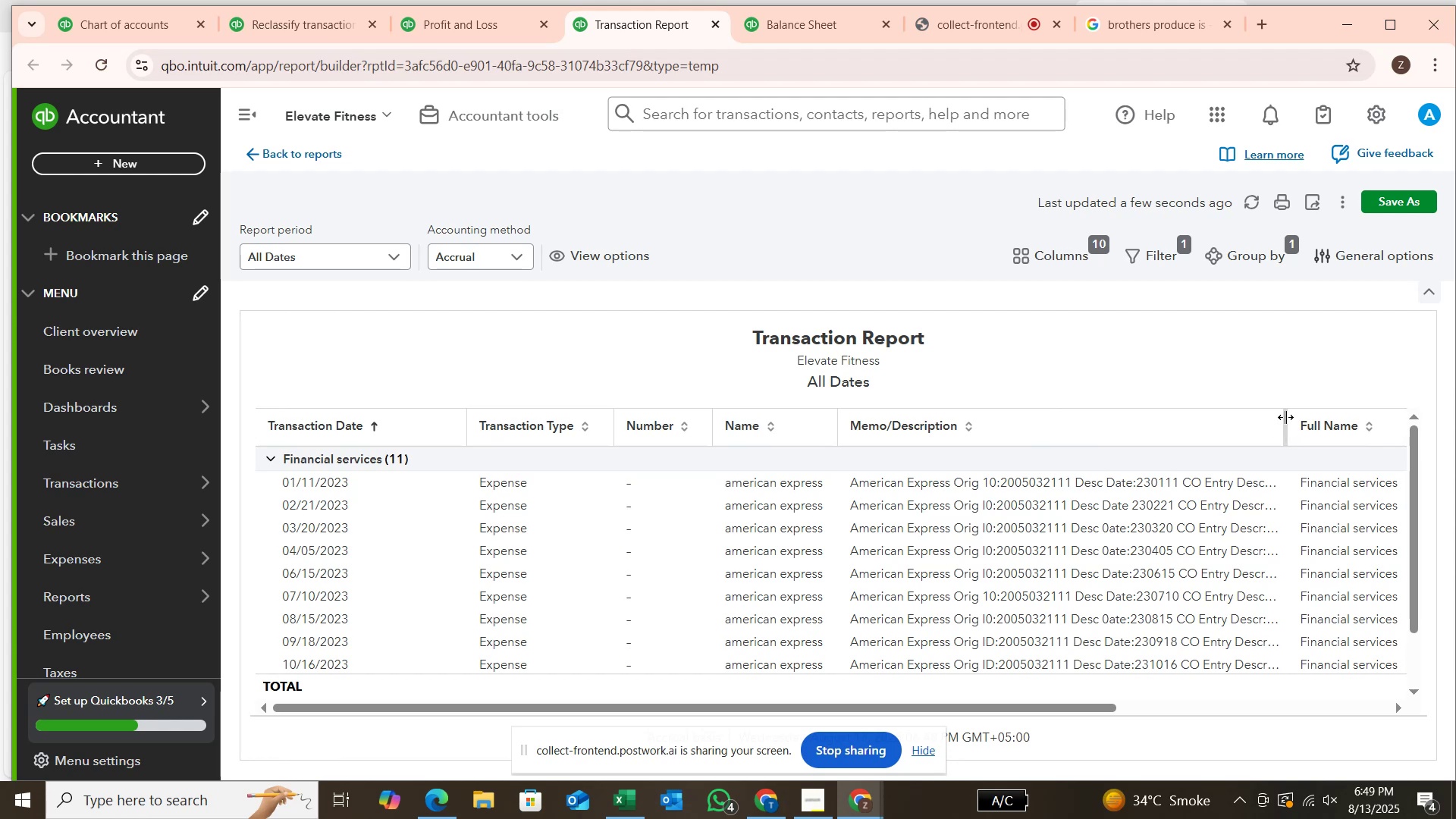 
left_click_drag(start_coordinate=[1285, 417], to_coordinate=[1400, 415])
 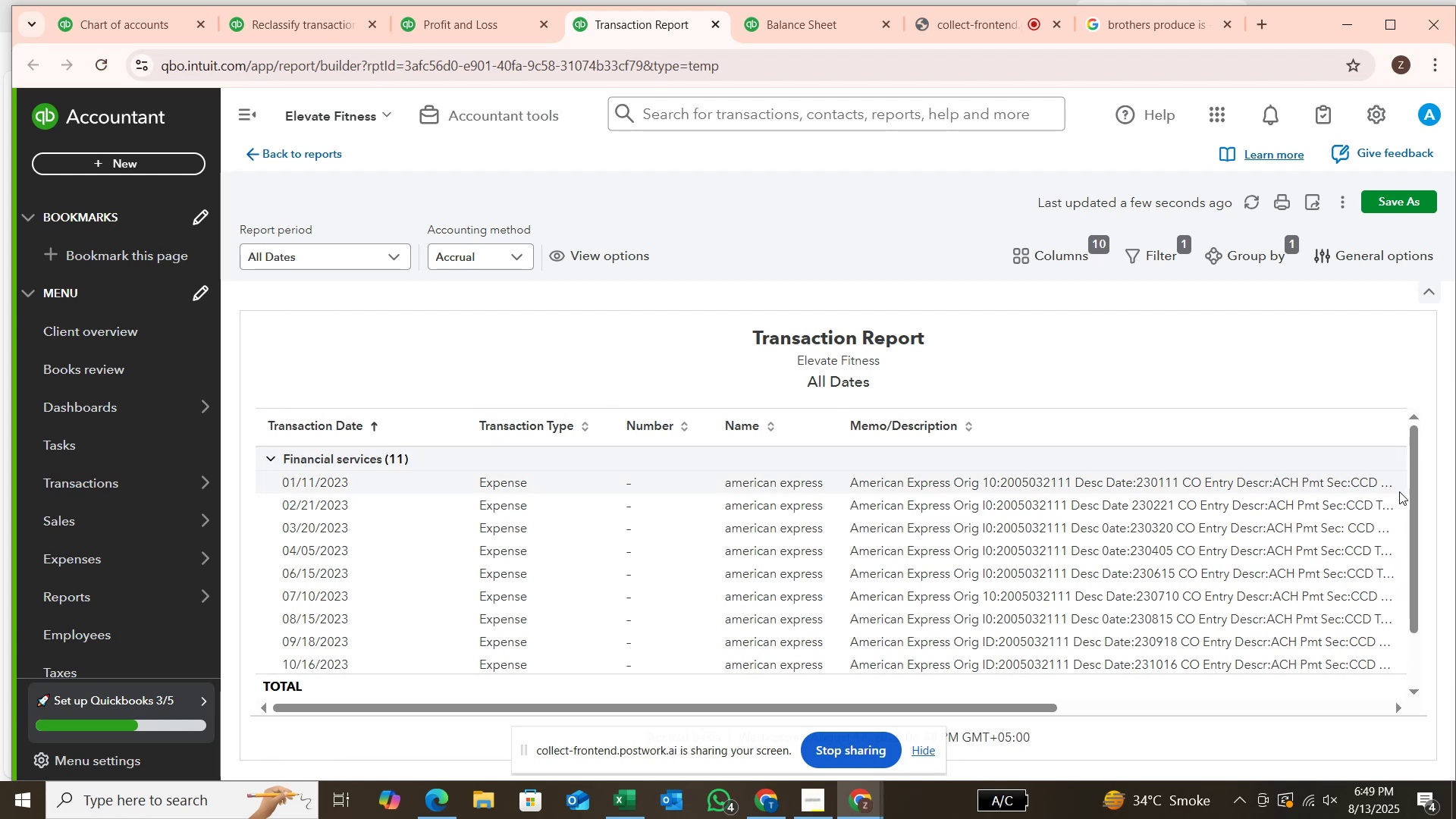 
scroll: coordinate [1399, 491], scroll_direction: down, amount: 1.0
 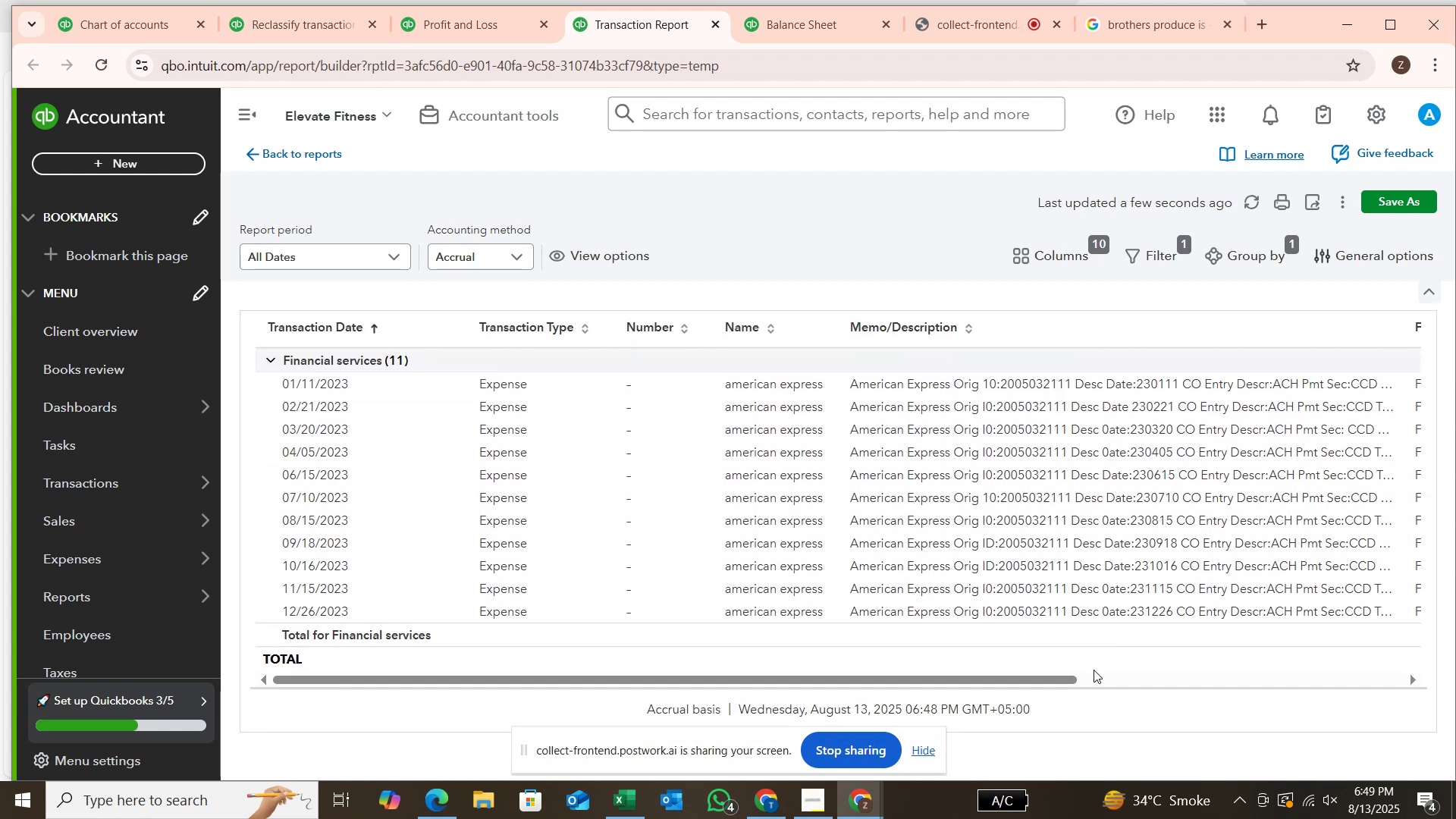 
left_click_drag(start_coordinate=[1072, 675], to_coordinate=[985, 685])
 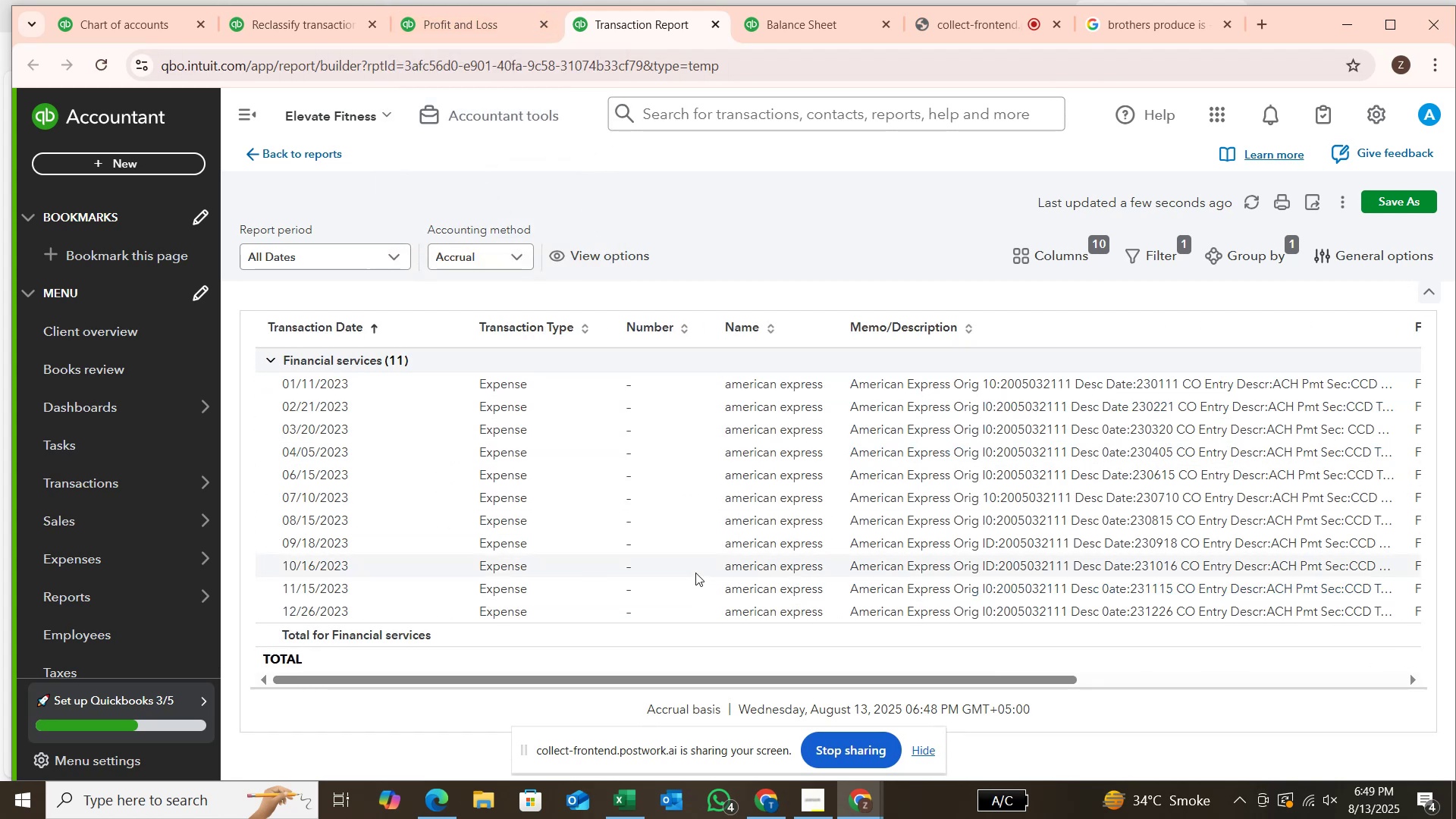 
left_click_drag(start_coordinate=[897, 680], to_coordinate=[1191, 687])
 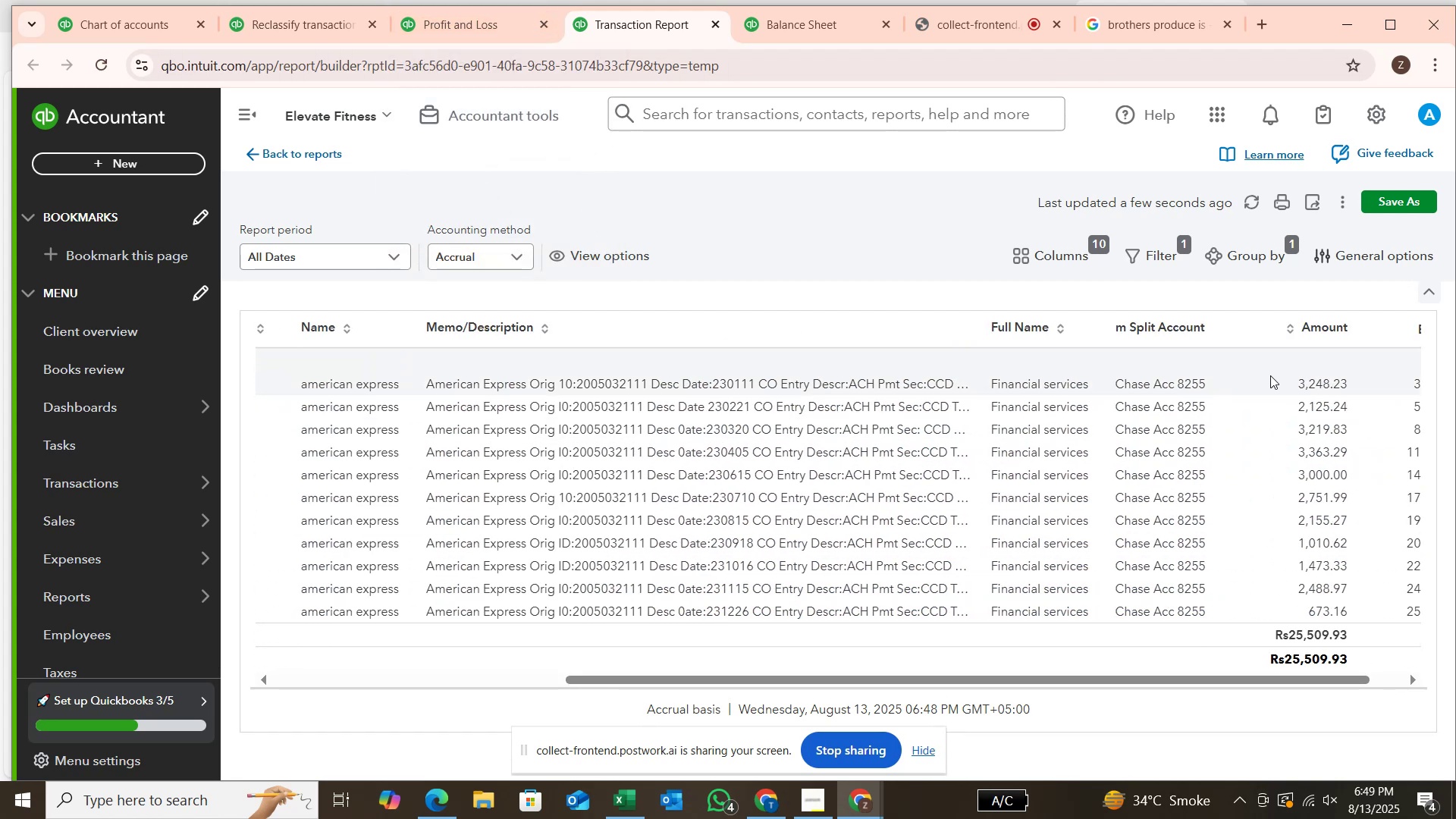 
left_click_drag(start_coordinate=[1279, 382], to_coordinate=[1386, 382])
 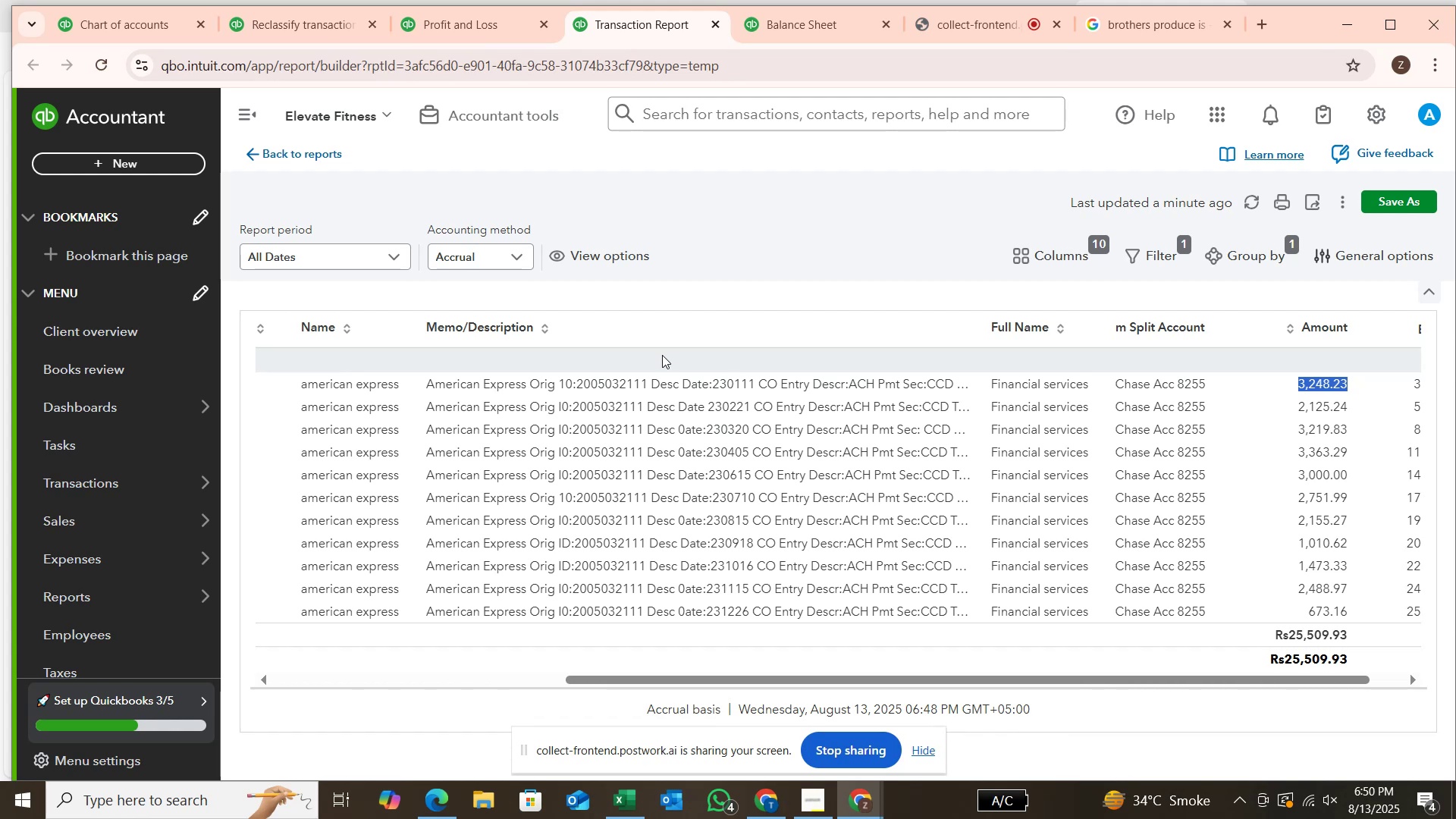 
wait(33.84)
 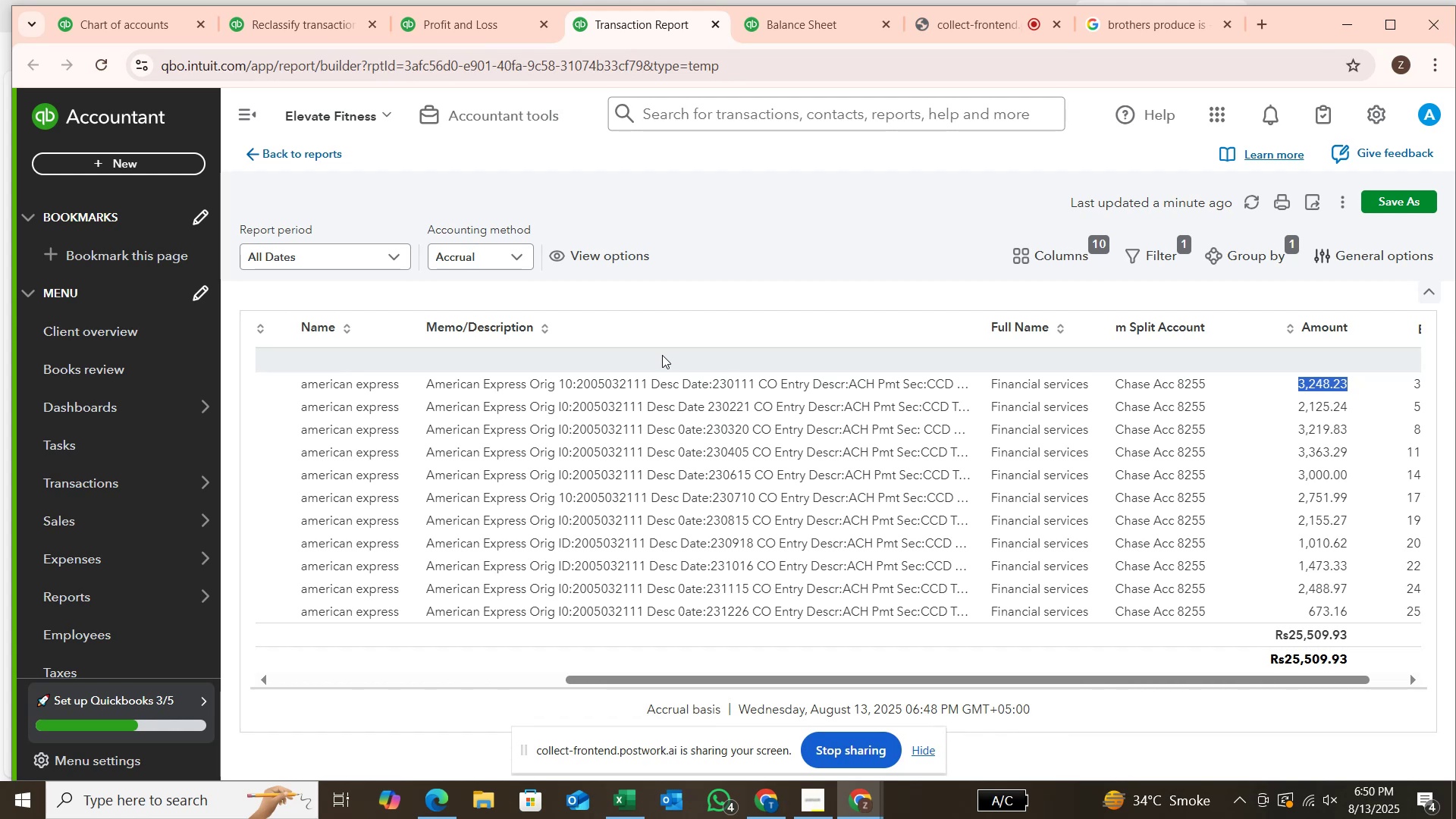 
left_click([475, 13])
 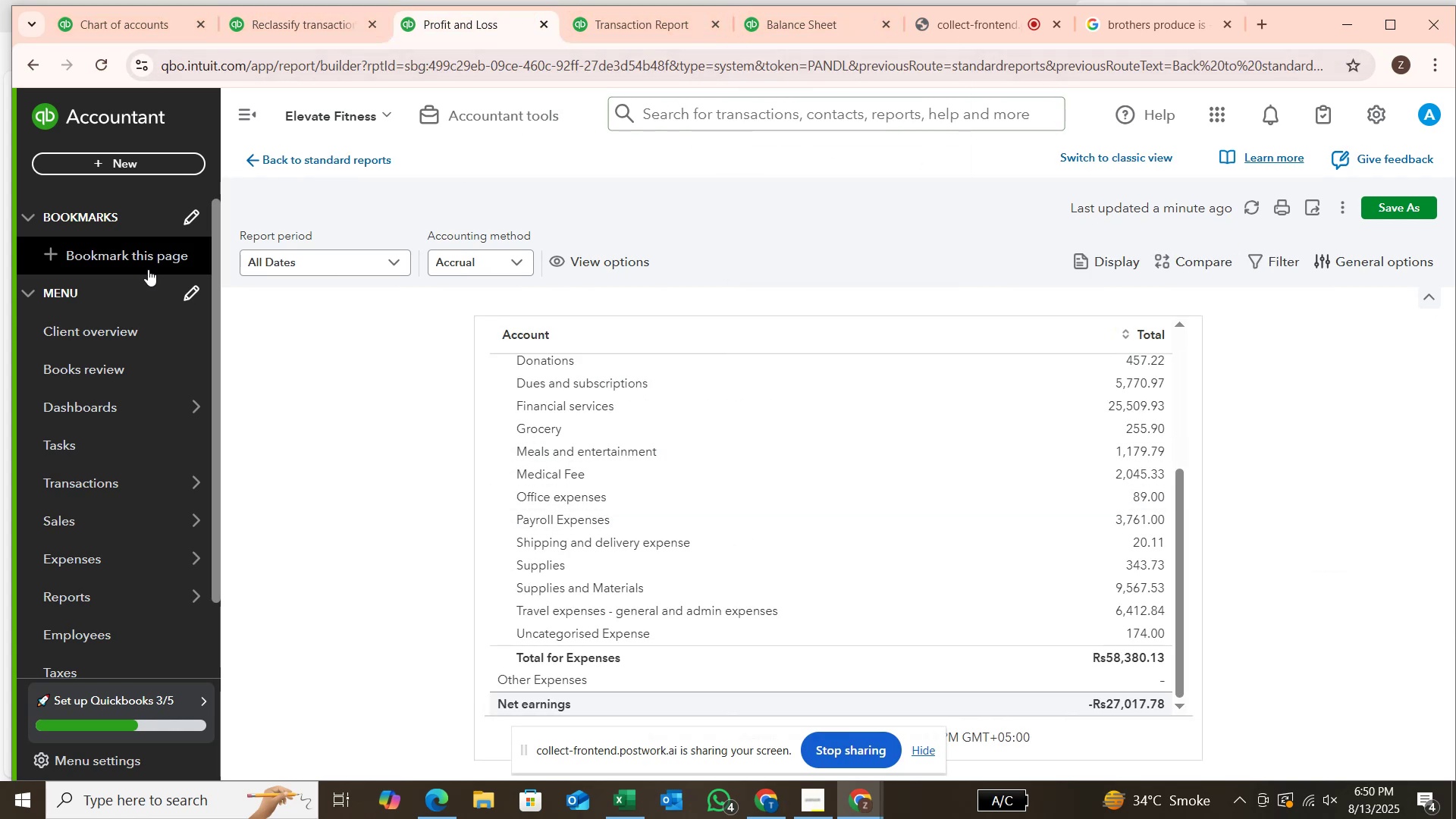 
wait(7.77)
 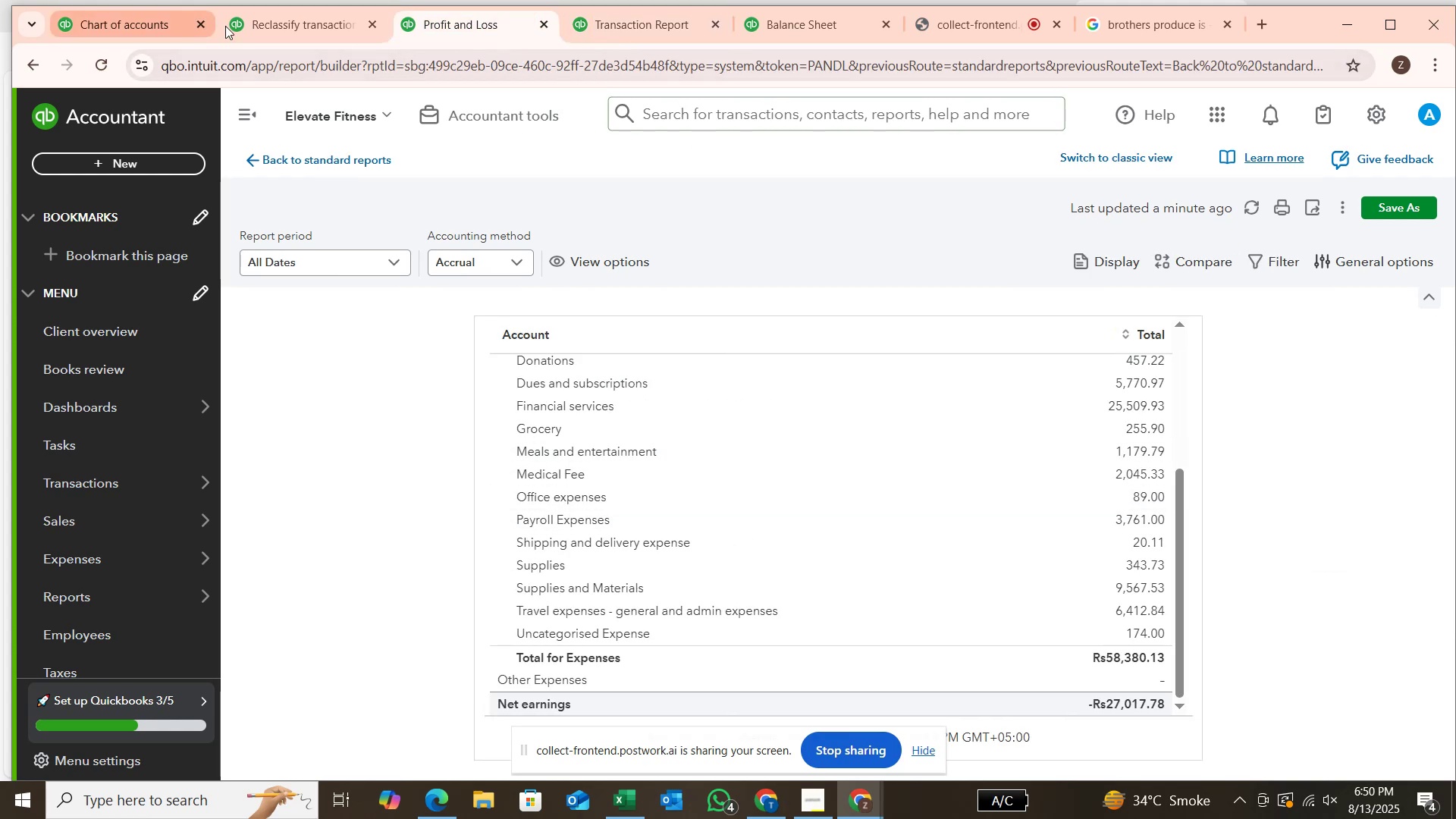 
left_click([329, 32])
 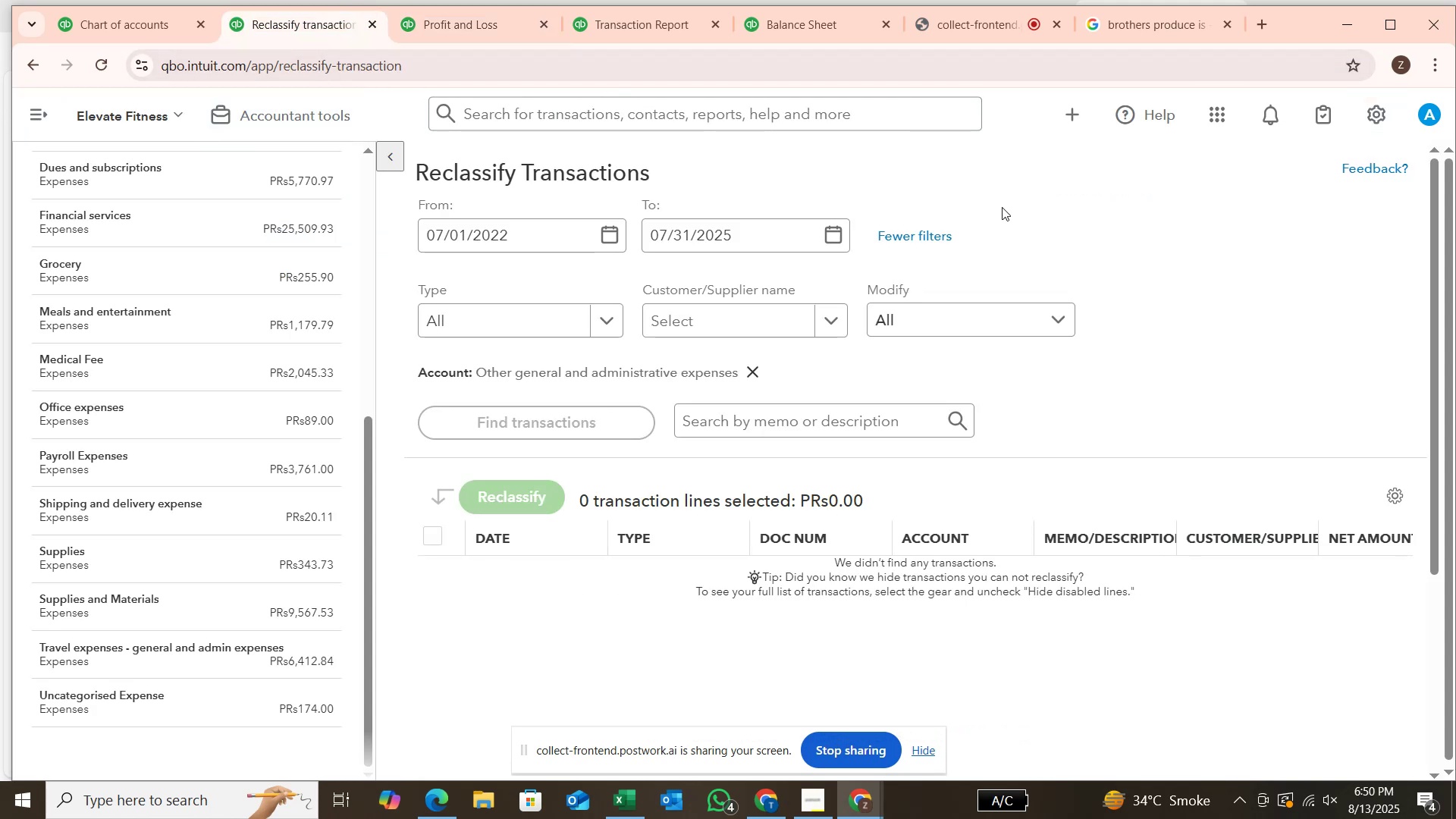 
left_click([42, 126])
 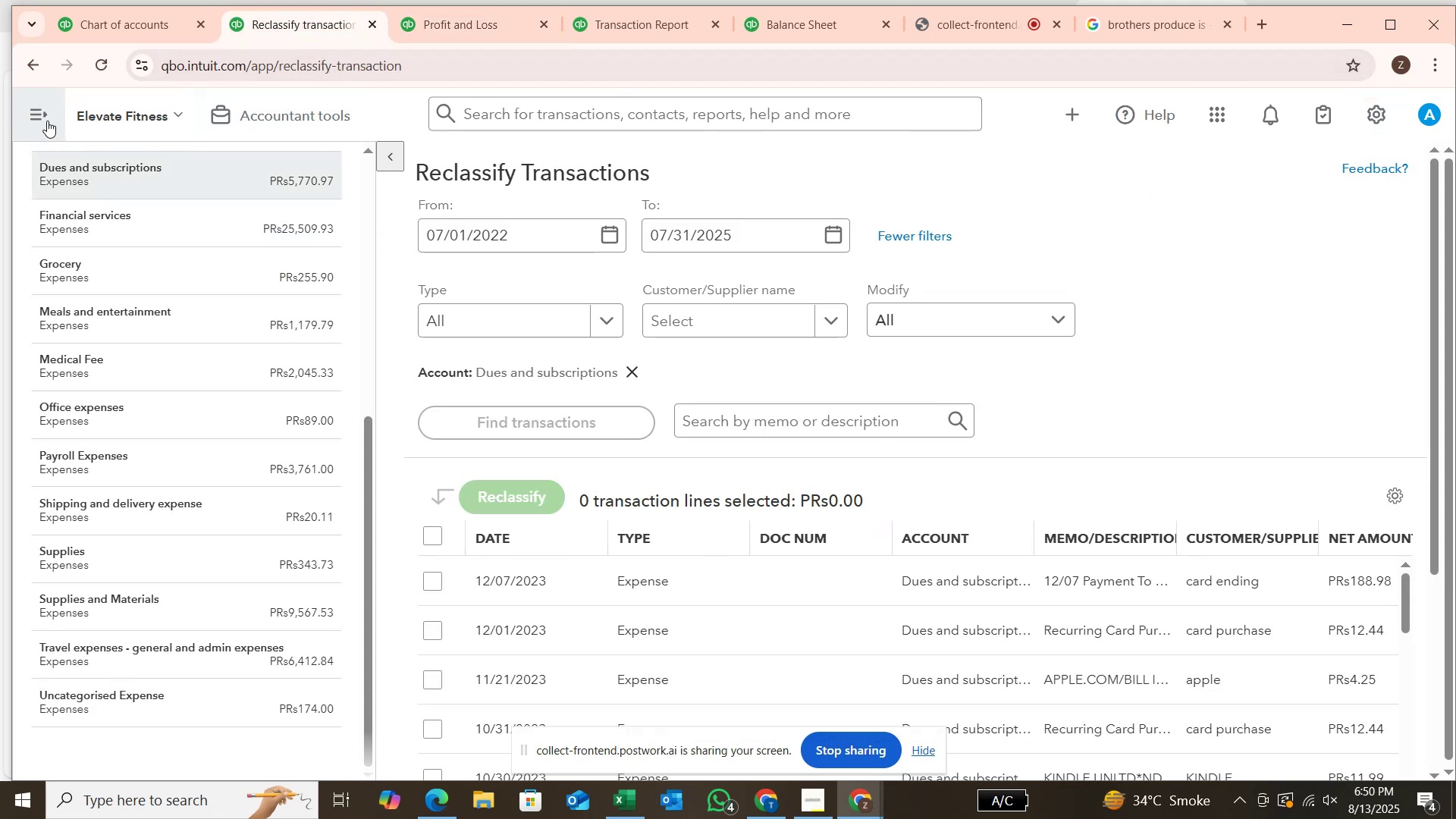 
left_click([27, 106])
 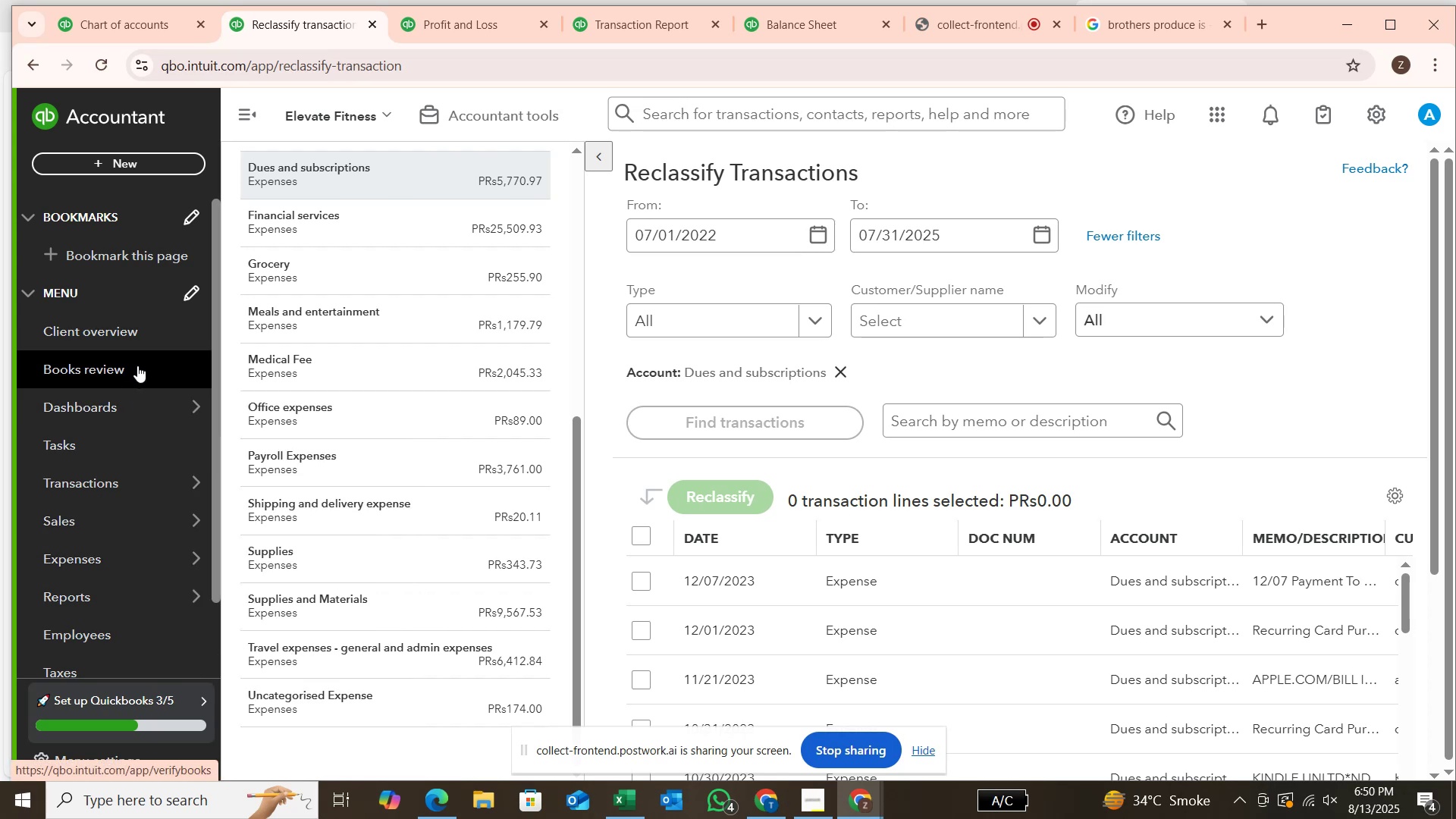 
wait(6.74)
 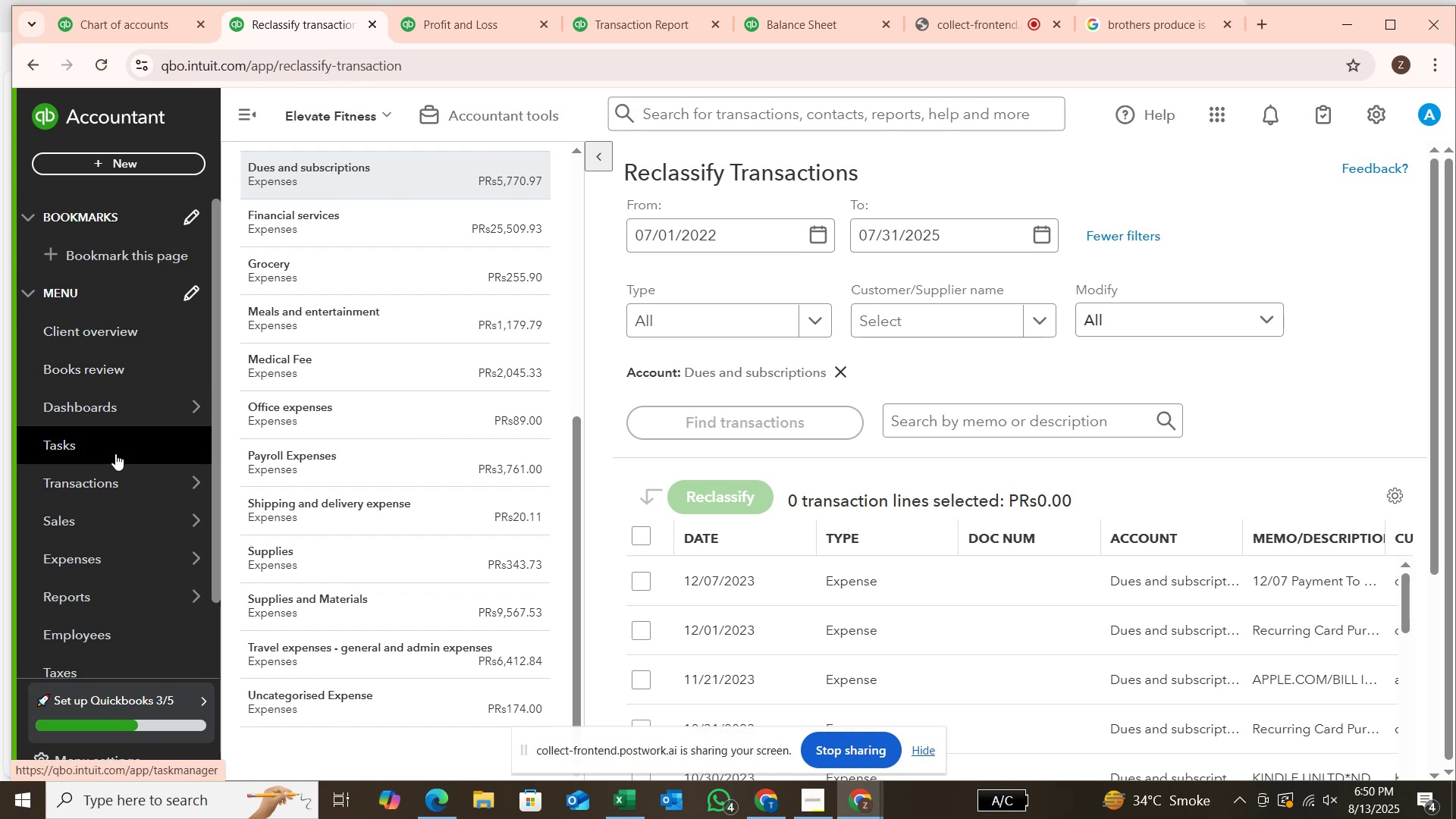 
left_click([308, 487])
 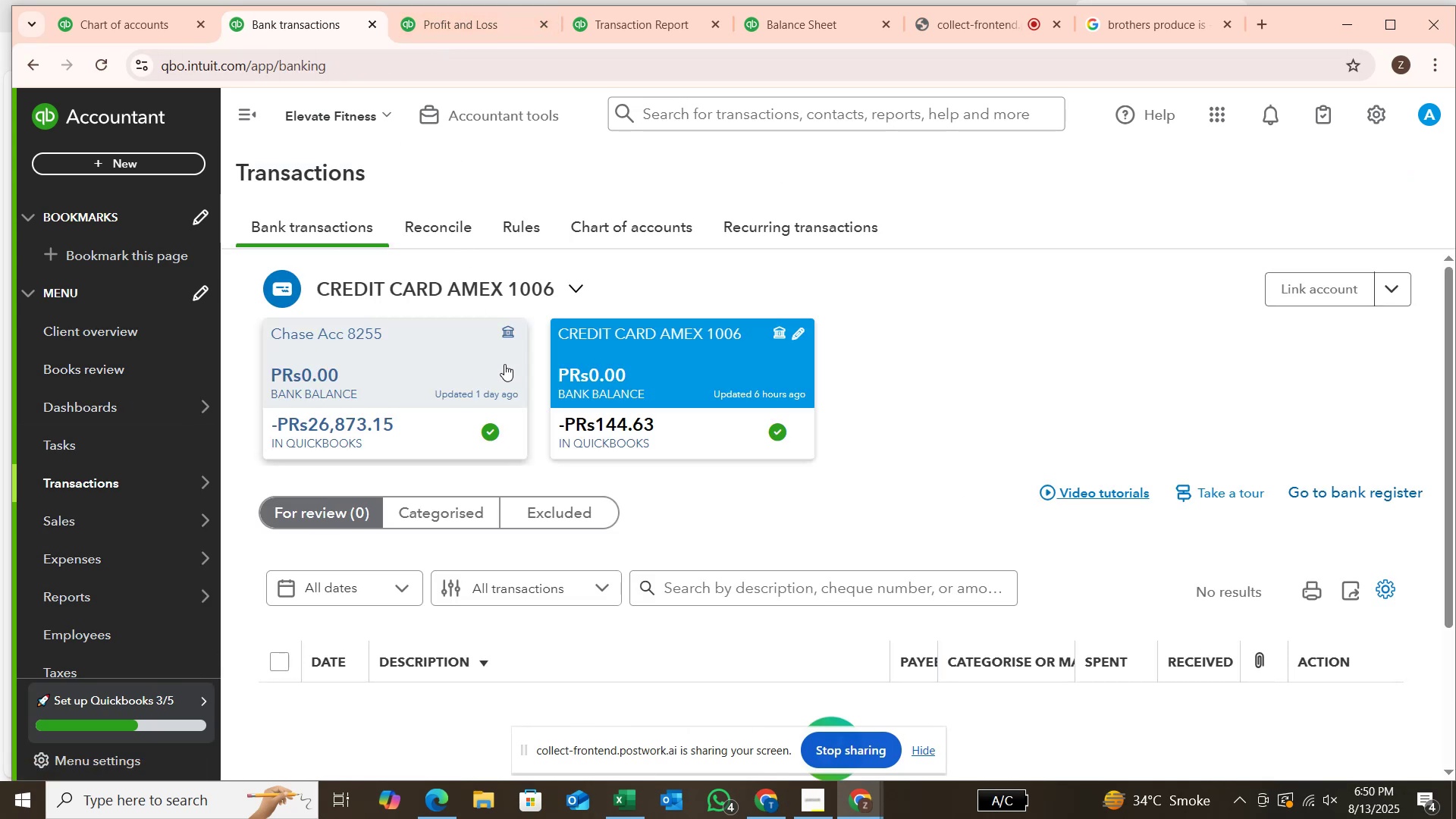 
left_click([716, 585])
 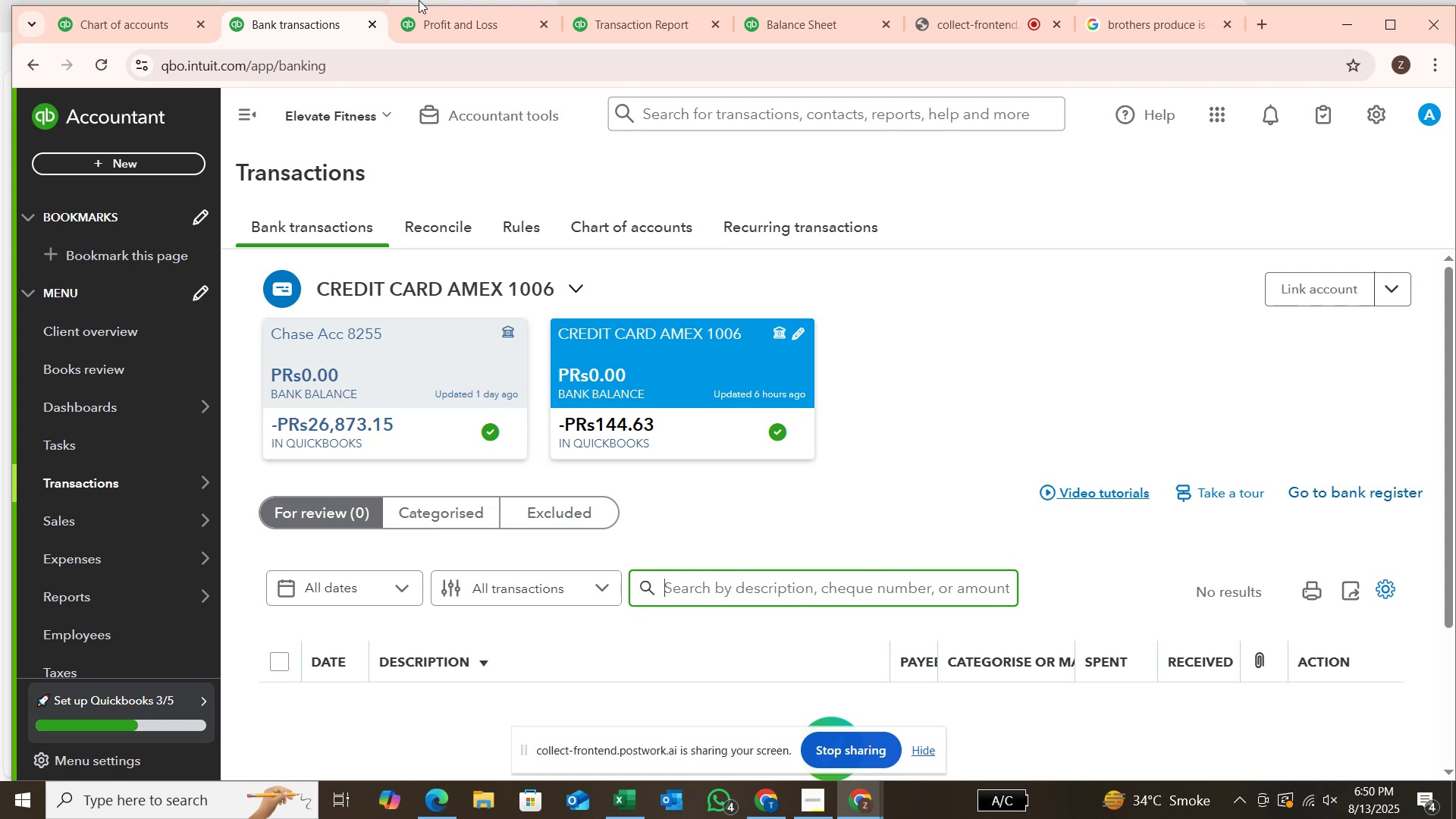 
left_click([431, 20])
 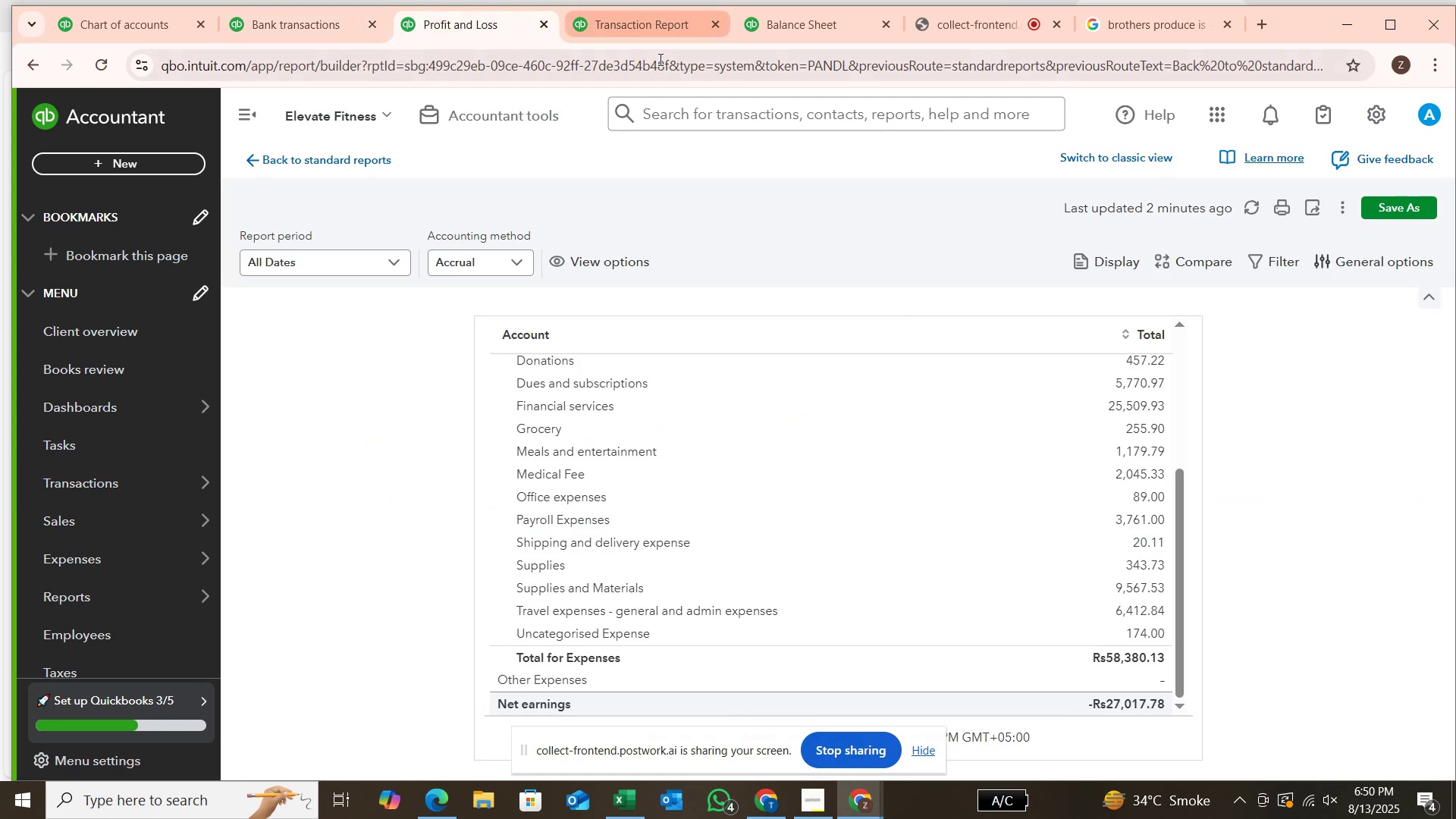 
left_click([651, 30])
 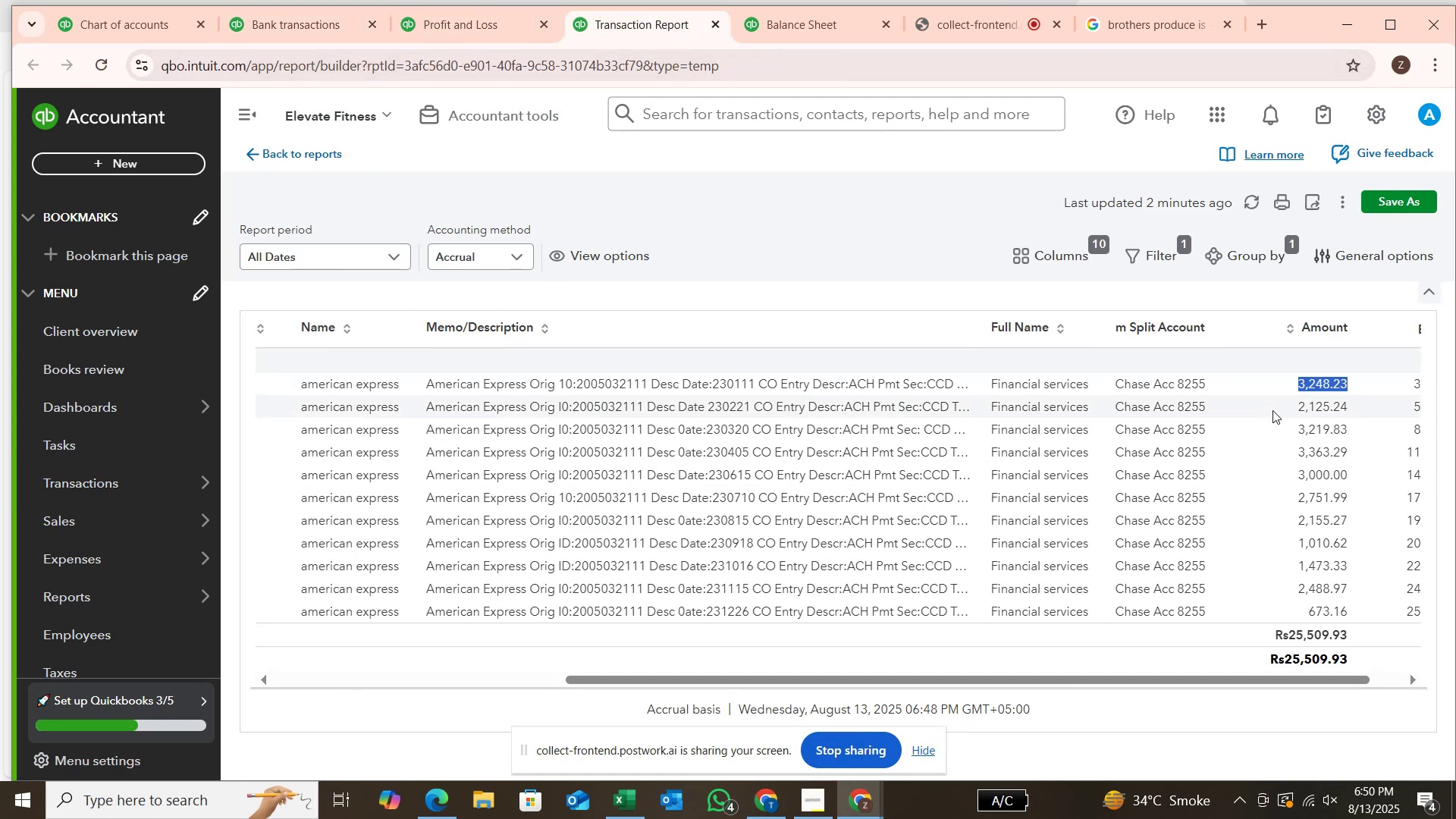 
key(Control+C)
 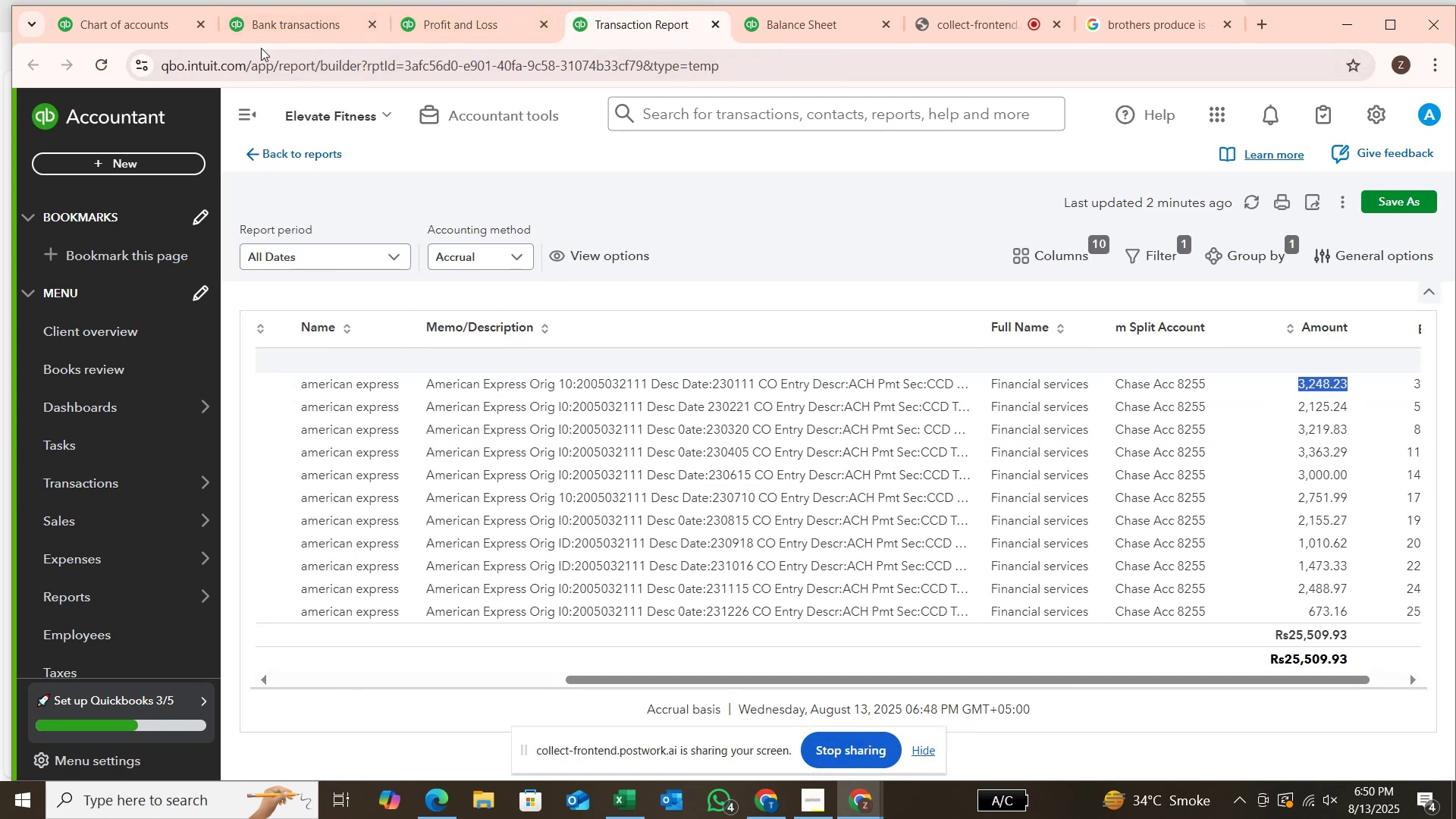 
left_click([322, 0])
 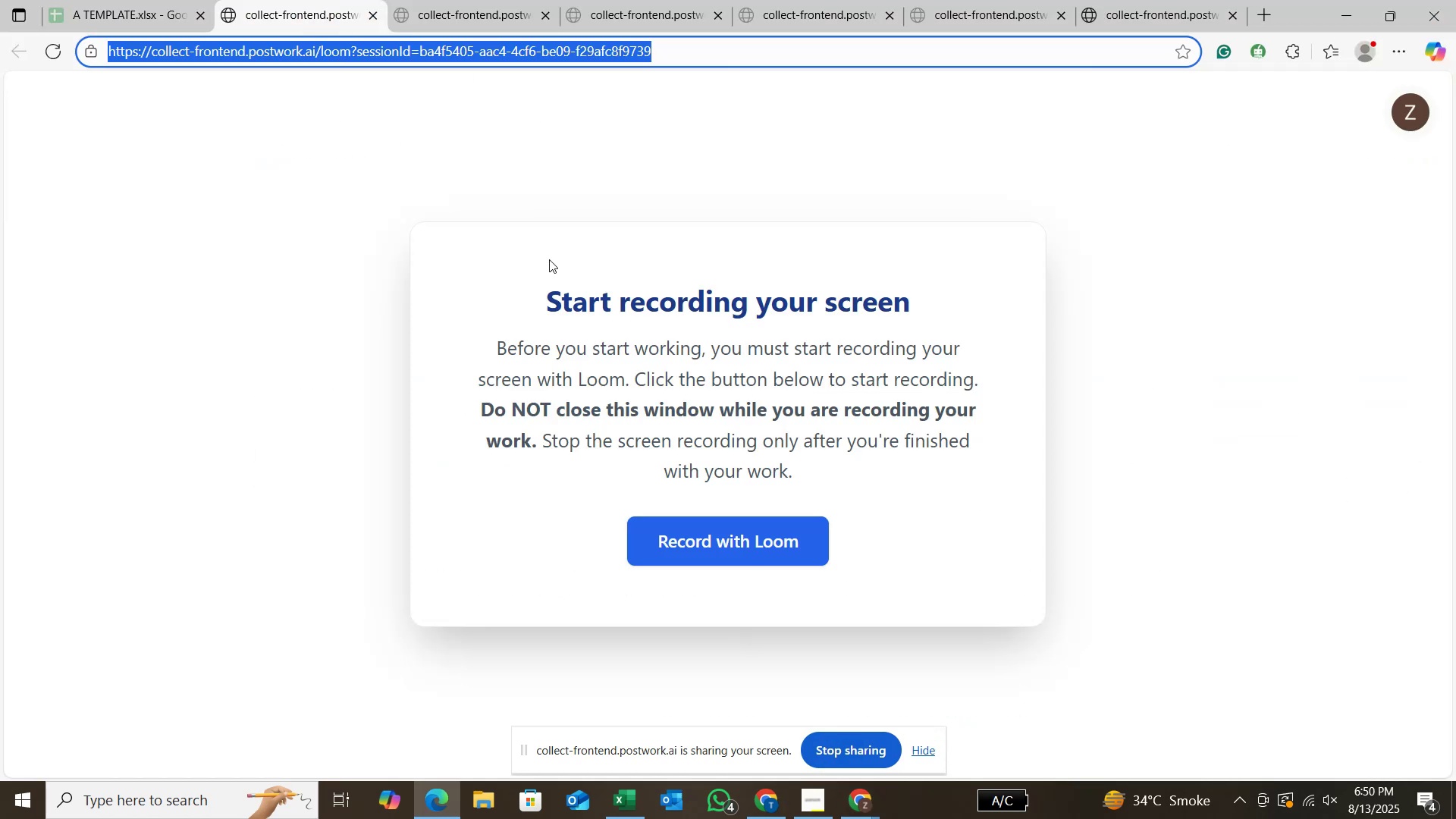 
key(Alt+Tab)
 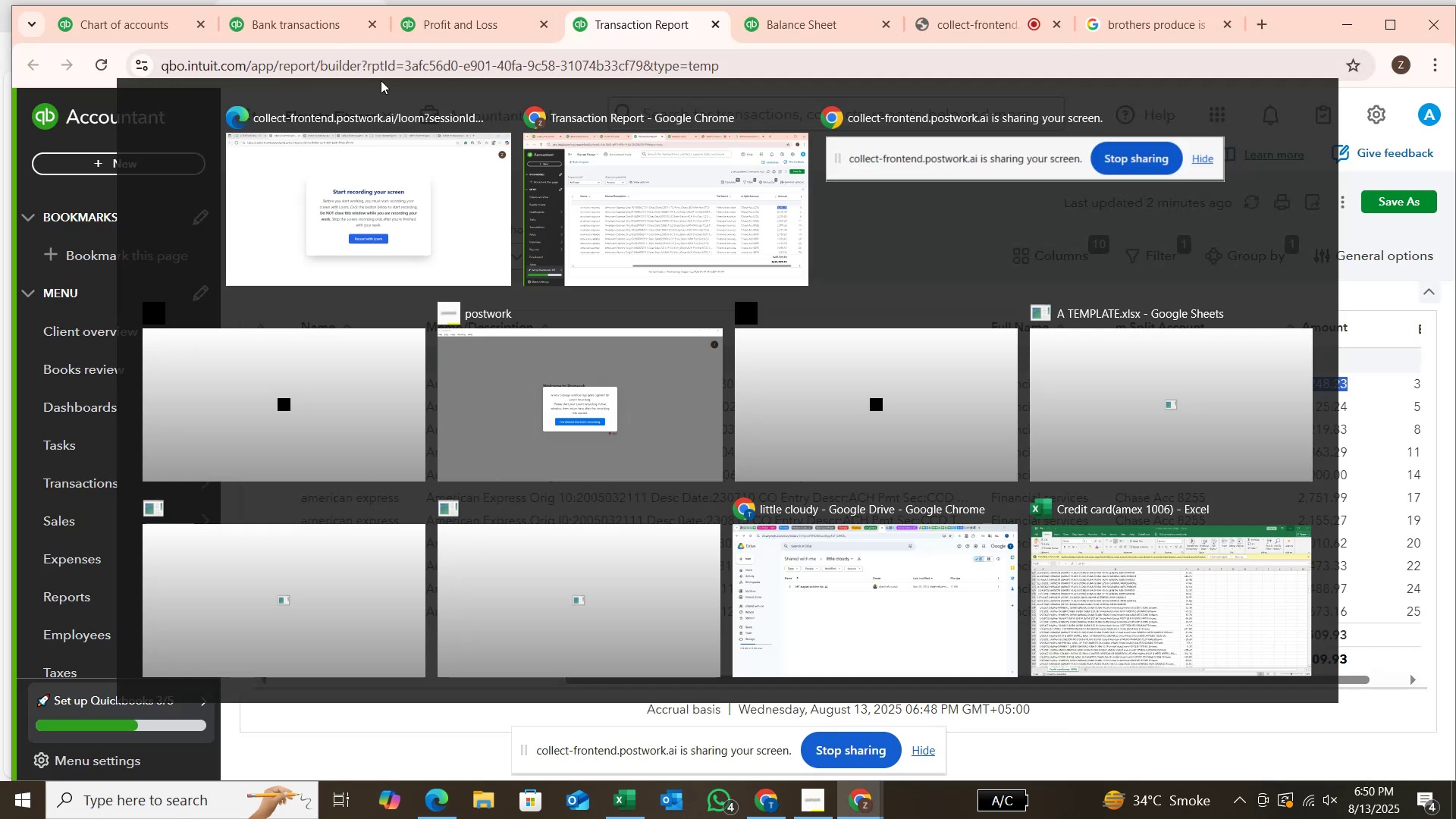 
left_click([292, 17])
 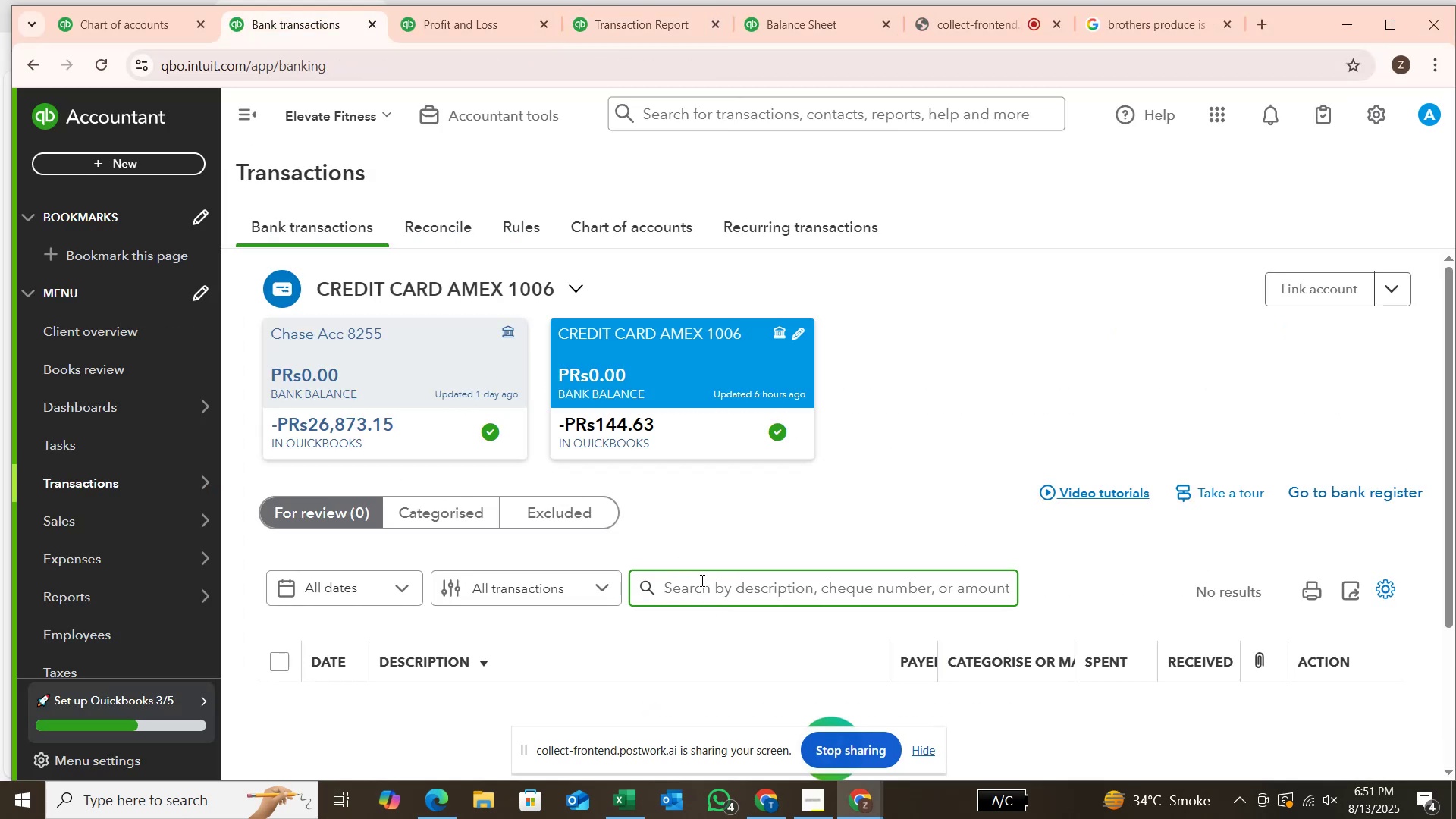 
left_click([701, 576])
 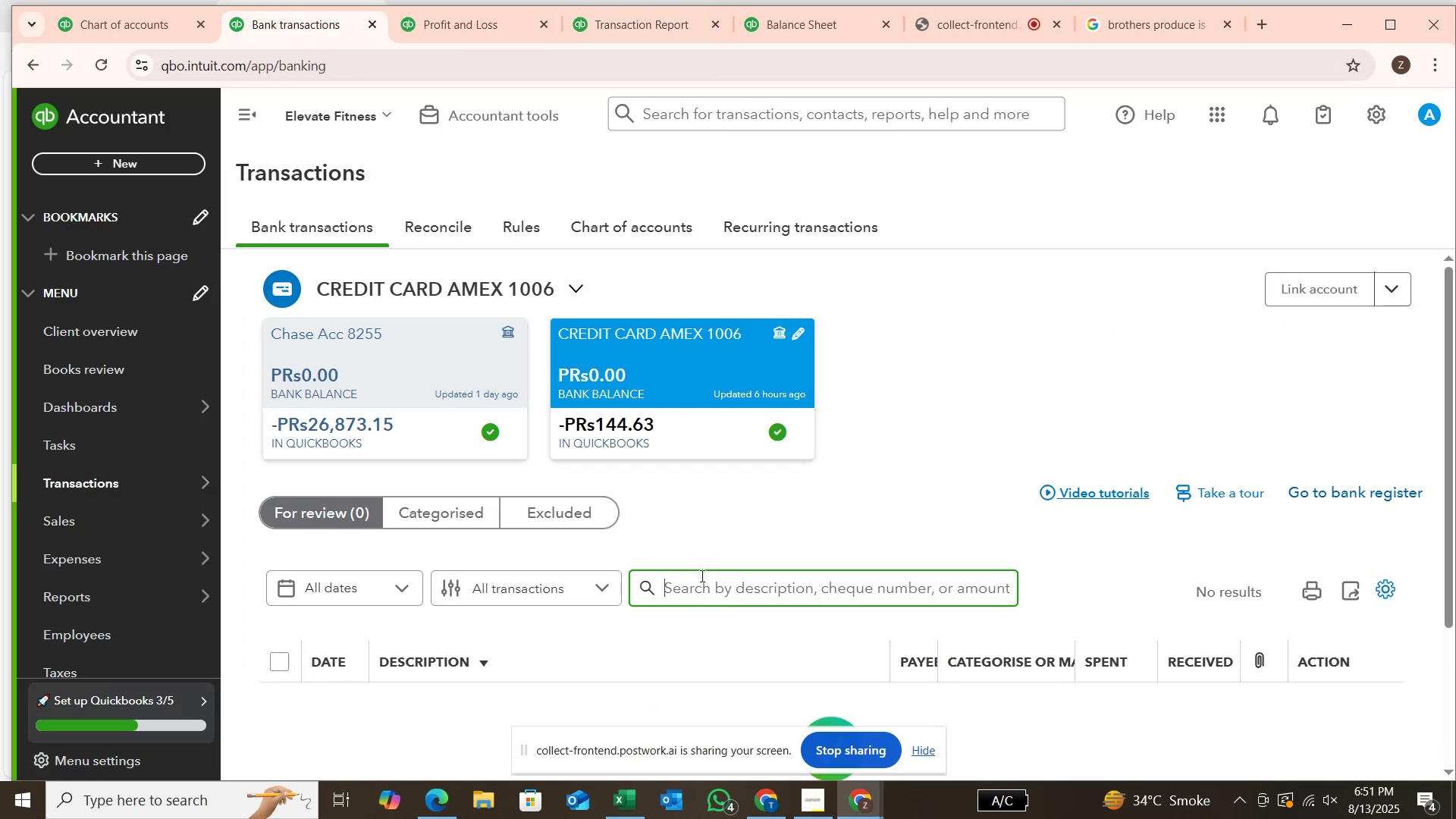 
key(Control+V)
 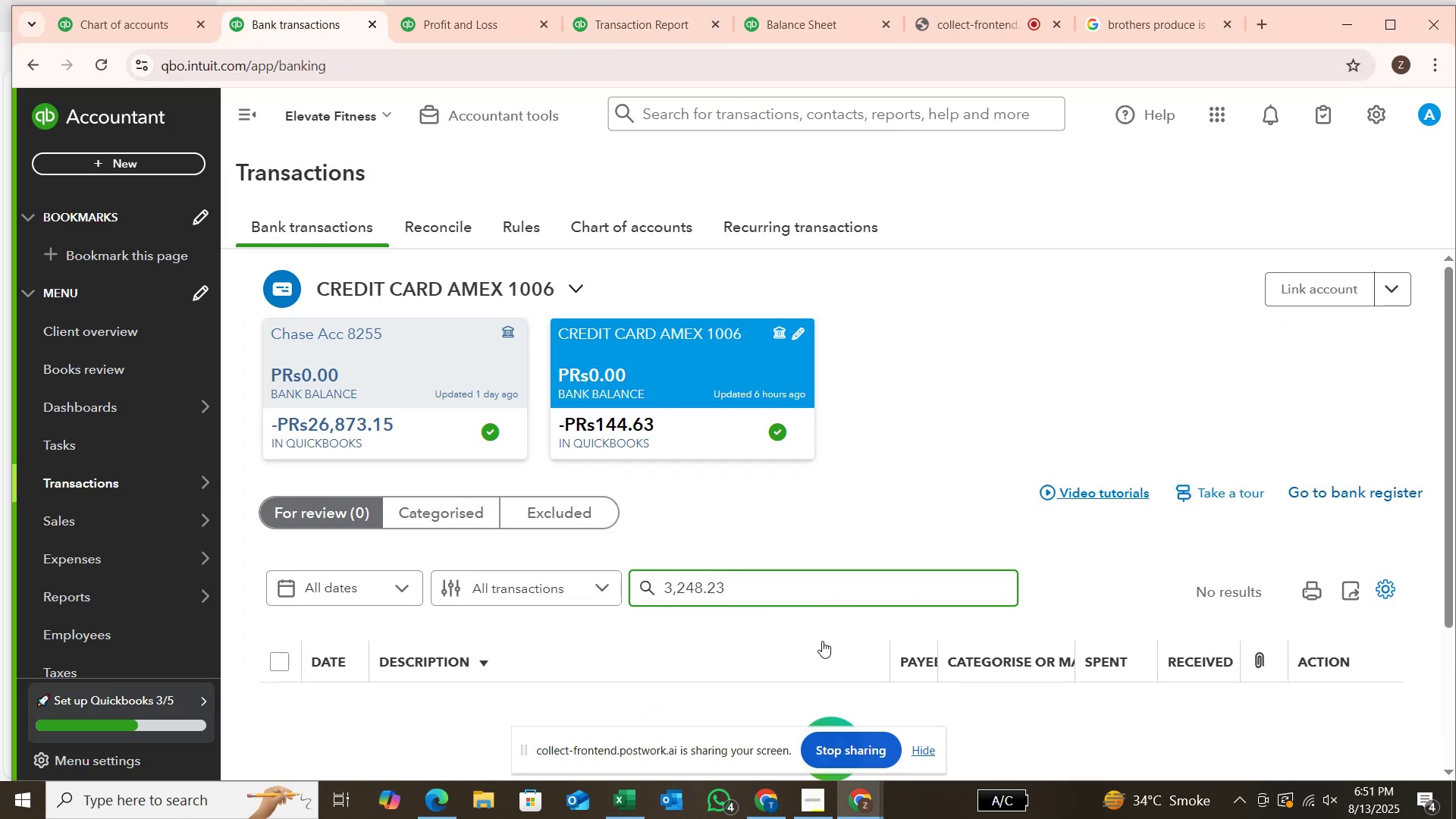 
key(Enter)
 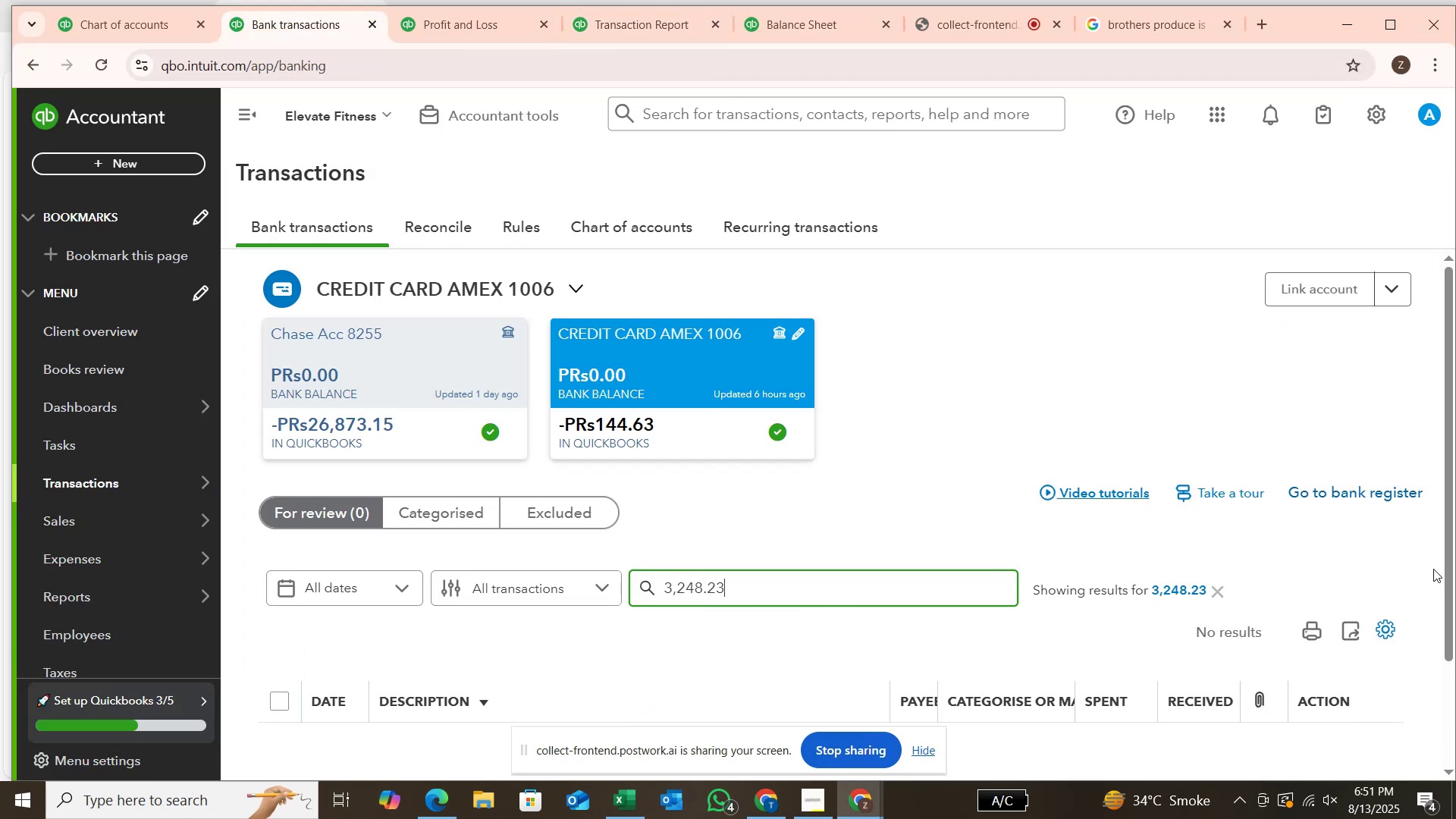 
left_click_drag(start_coordinate=[1443, 569], to_coordinate=[1455, 688])
 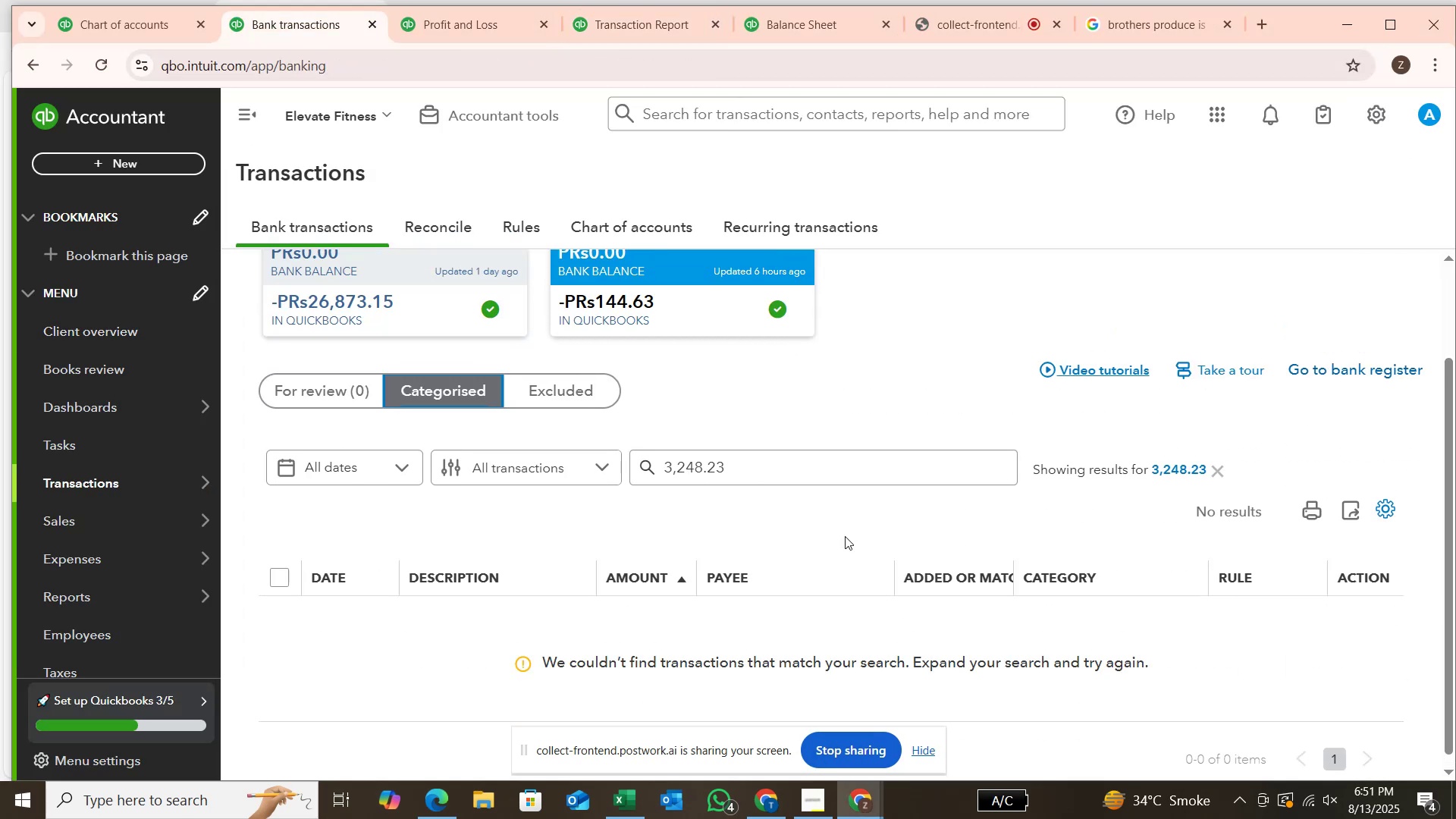 
scroll: coordinate [996, 520], scroll_direction: up, amount: 3.0
 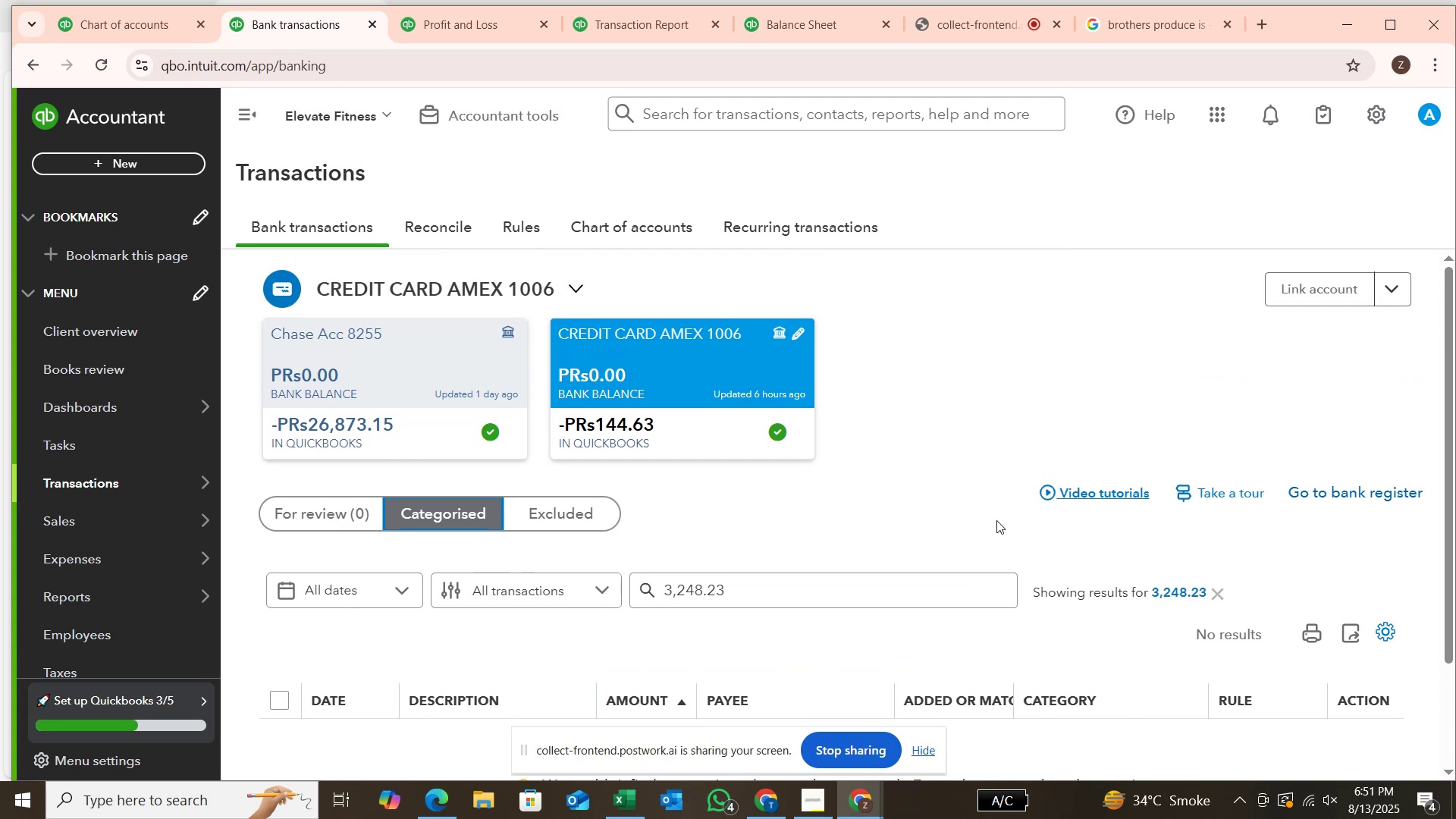 
scroll: coordinate [996, 520], scroll_direction: down, amount: 1.0
 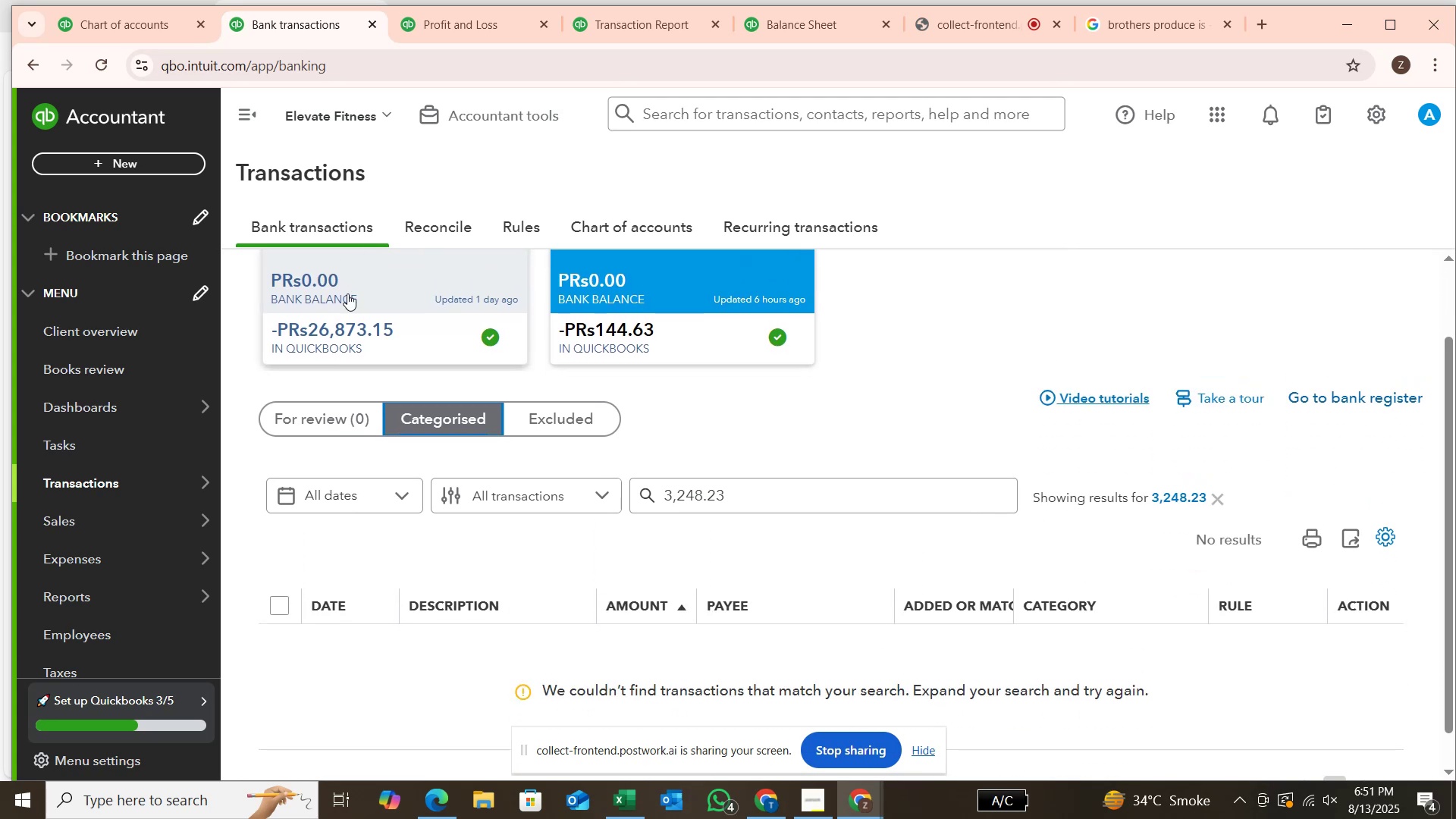 
left_click([405, 344])
 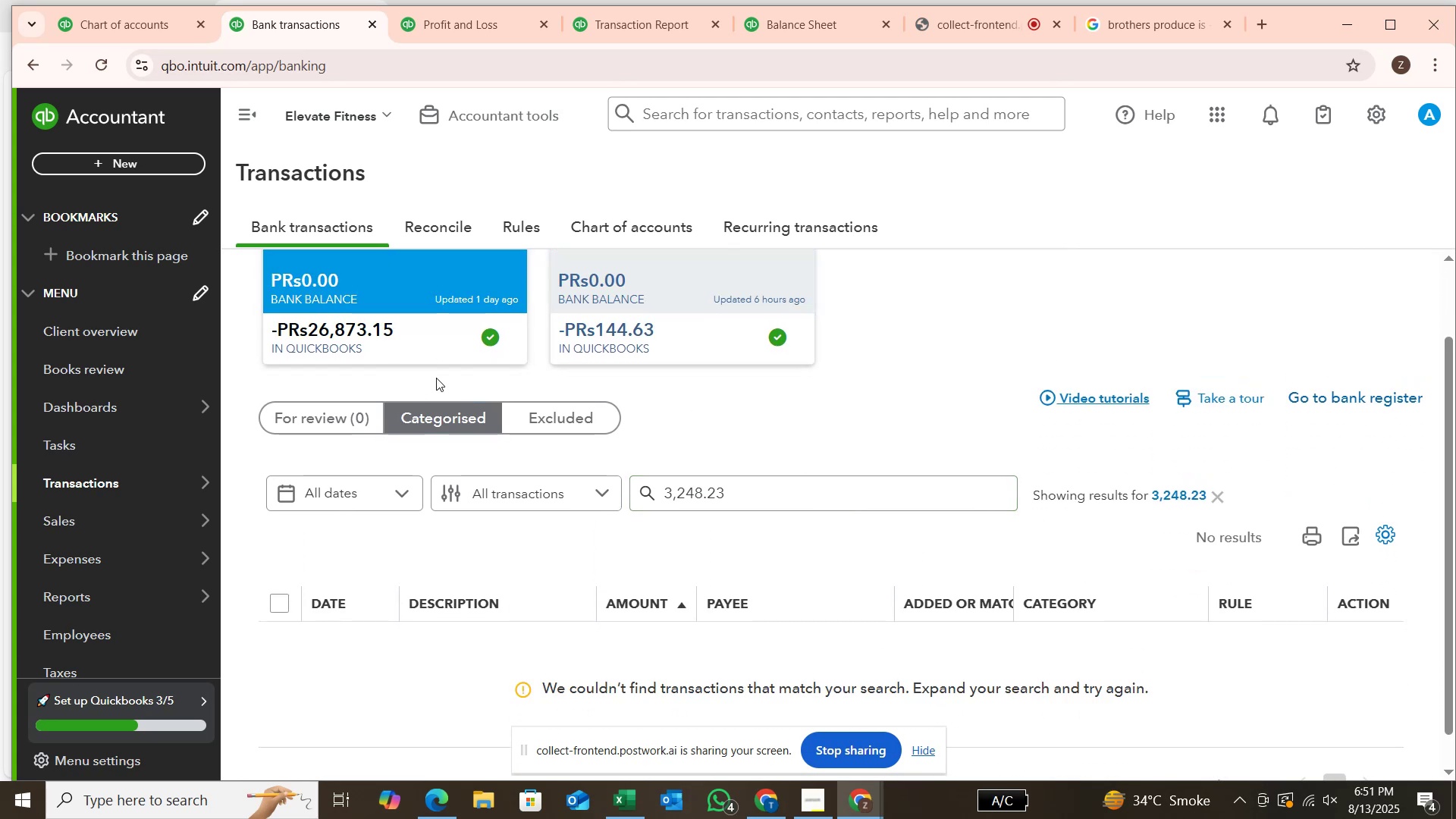 
left_click([355, 410])
 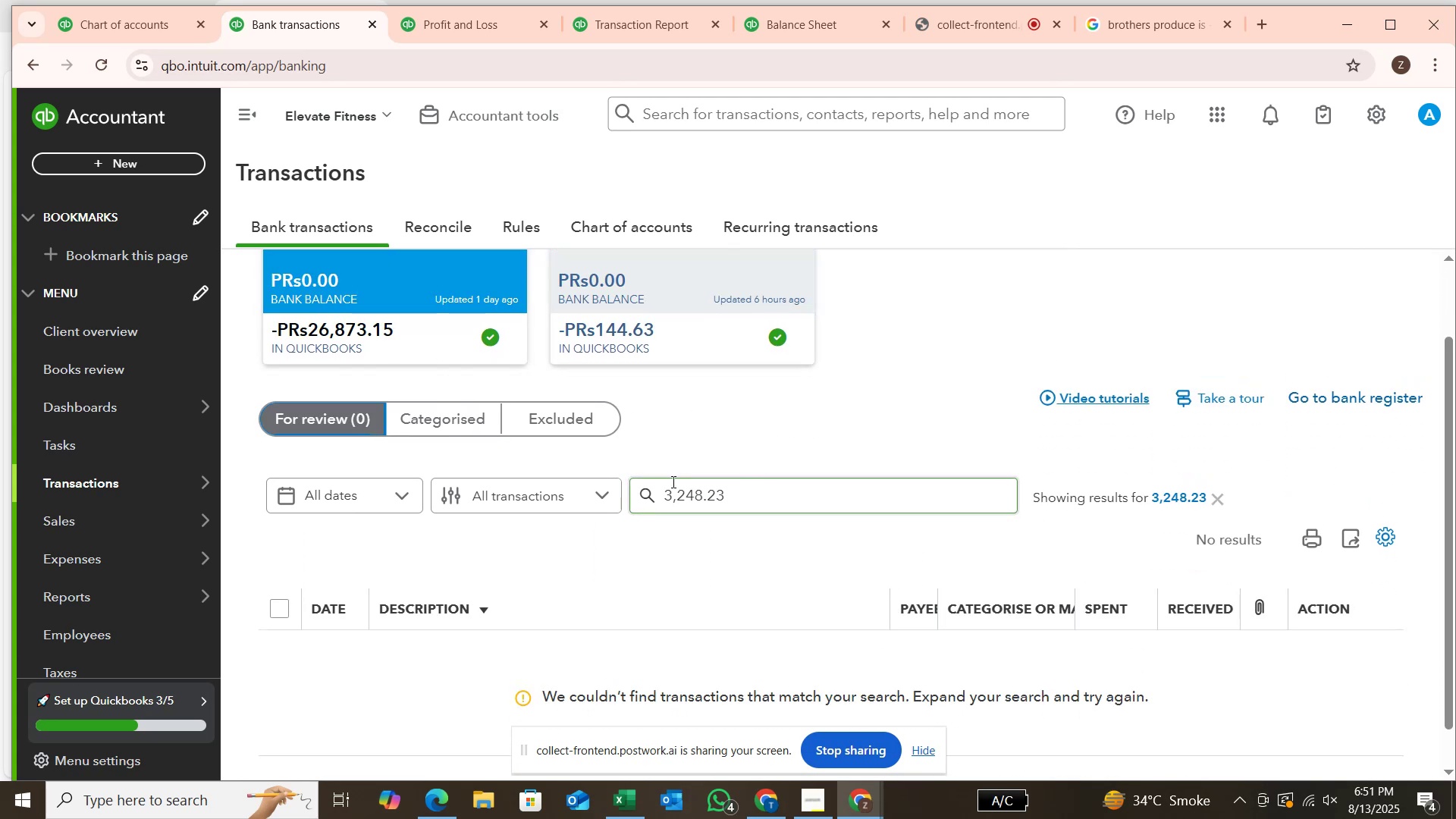 
left_click([673, 482])
 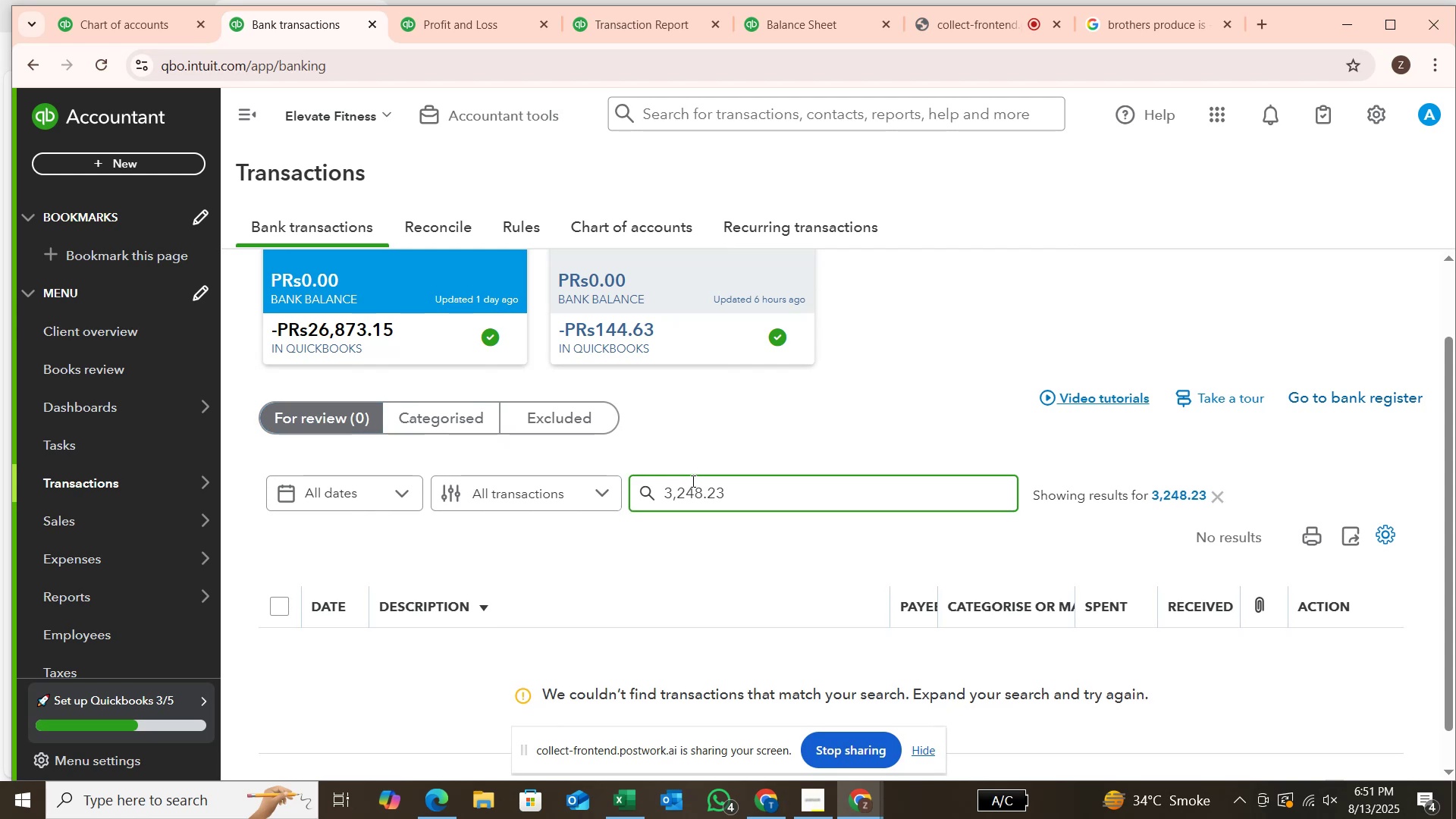 
key(ArrowLeft)
 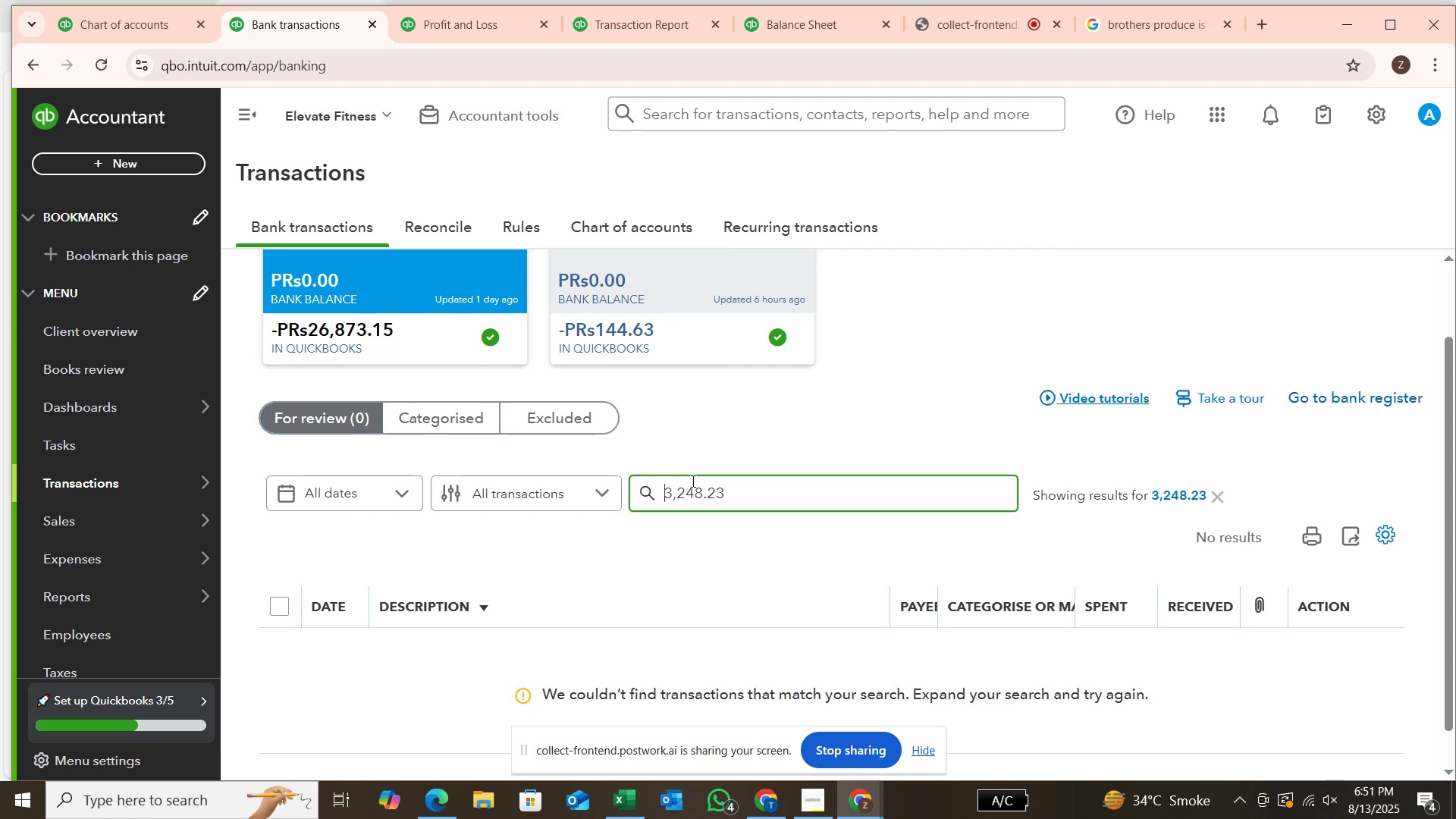 
key(Backspace)
 